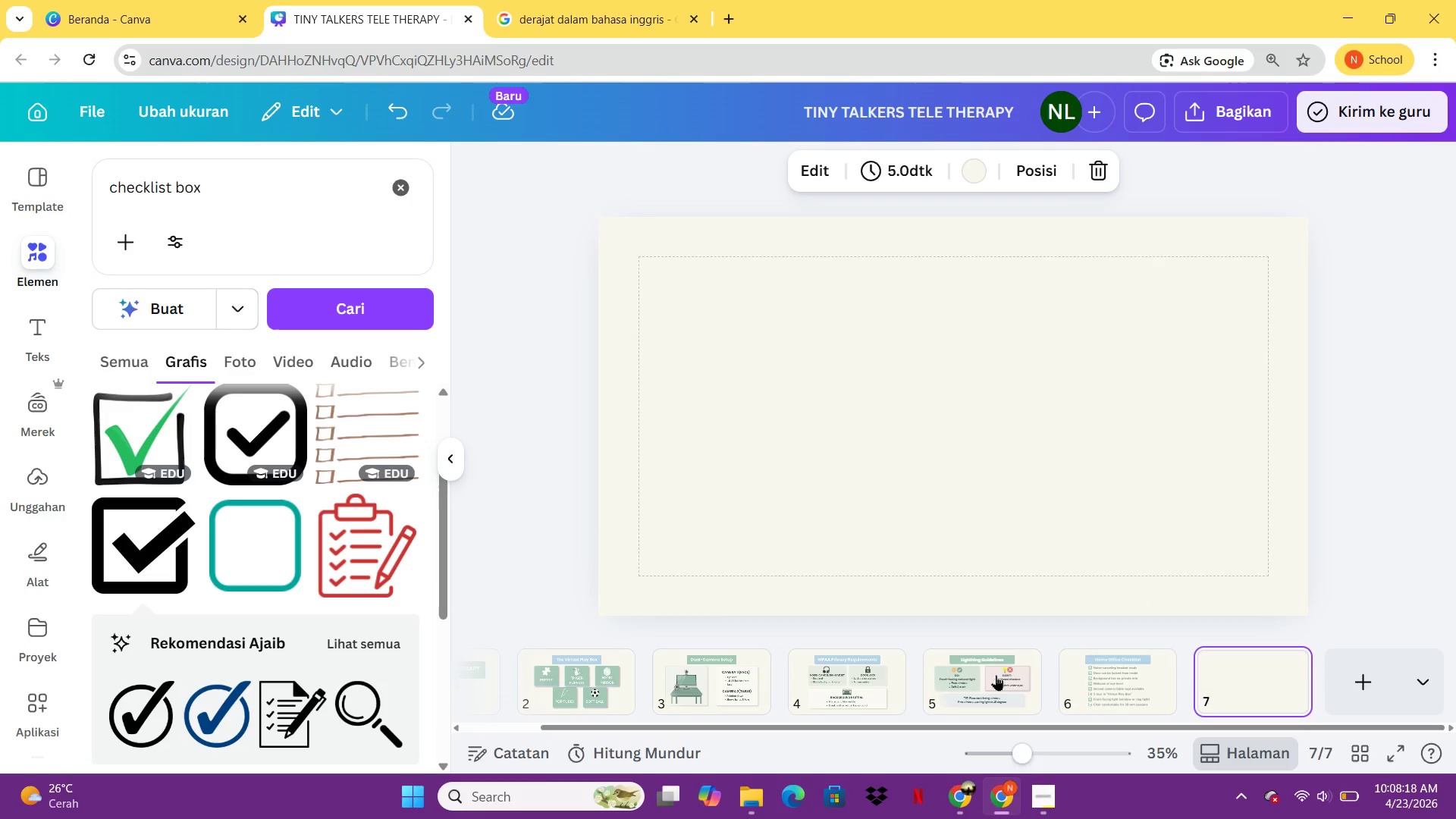 
mouse_move([1025, 674])
 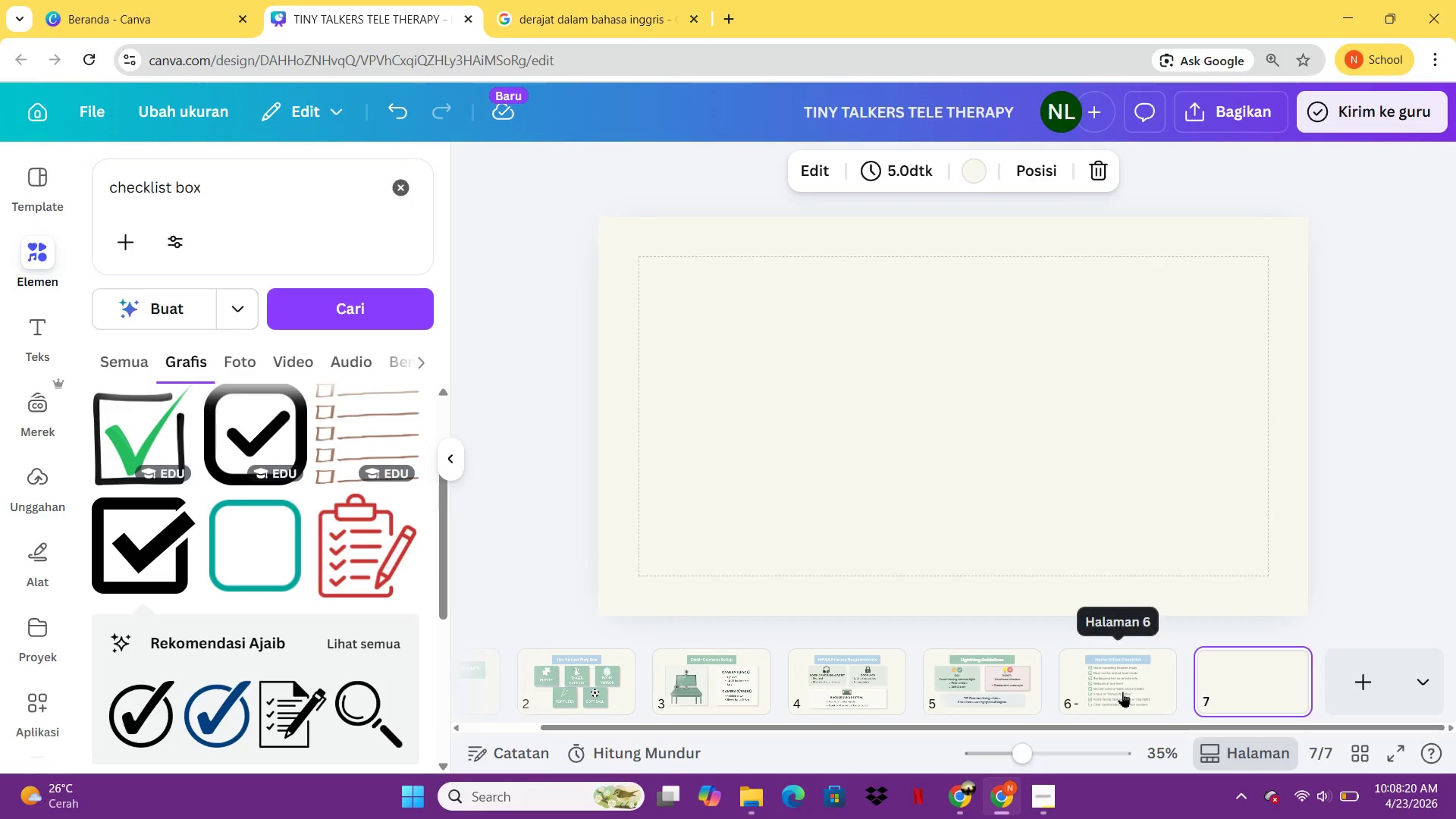 
left_click([1122, 692])
 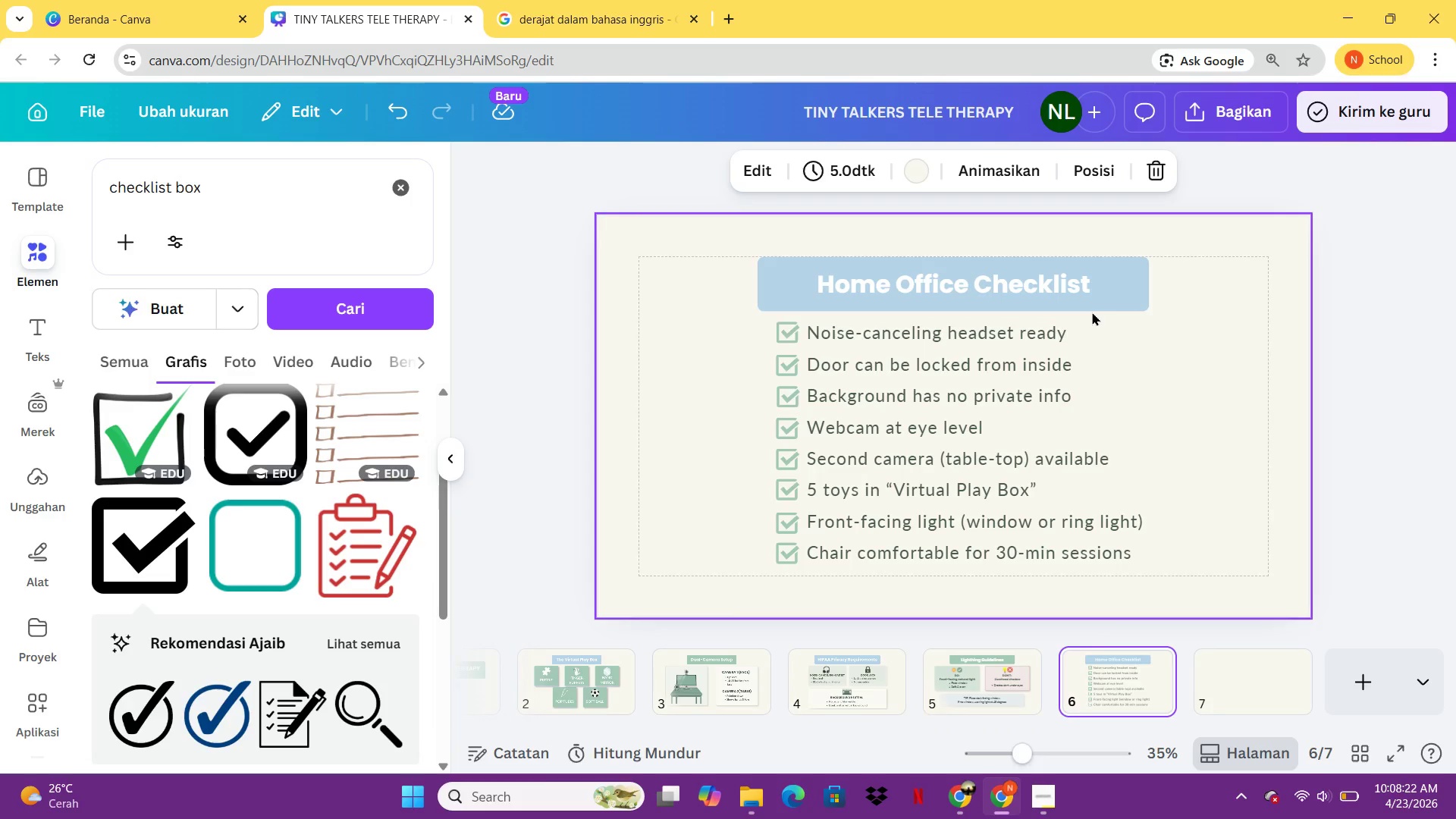 
left_click([1090, 300])
 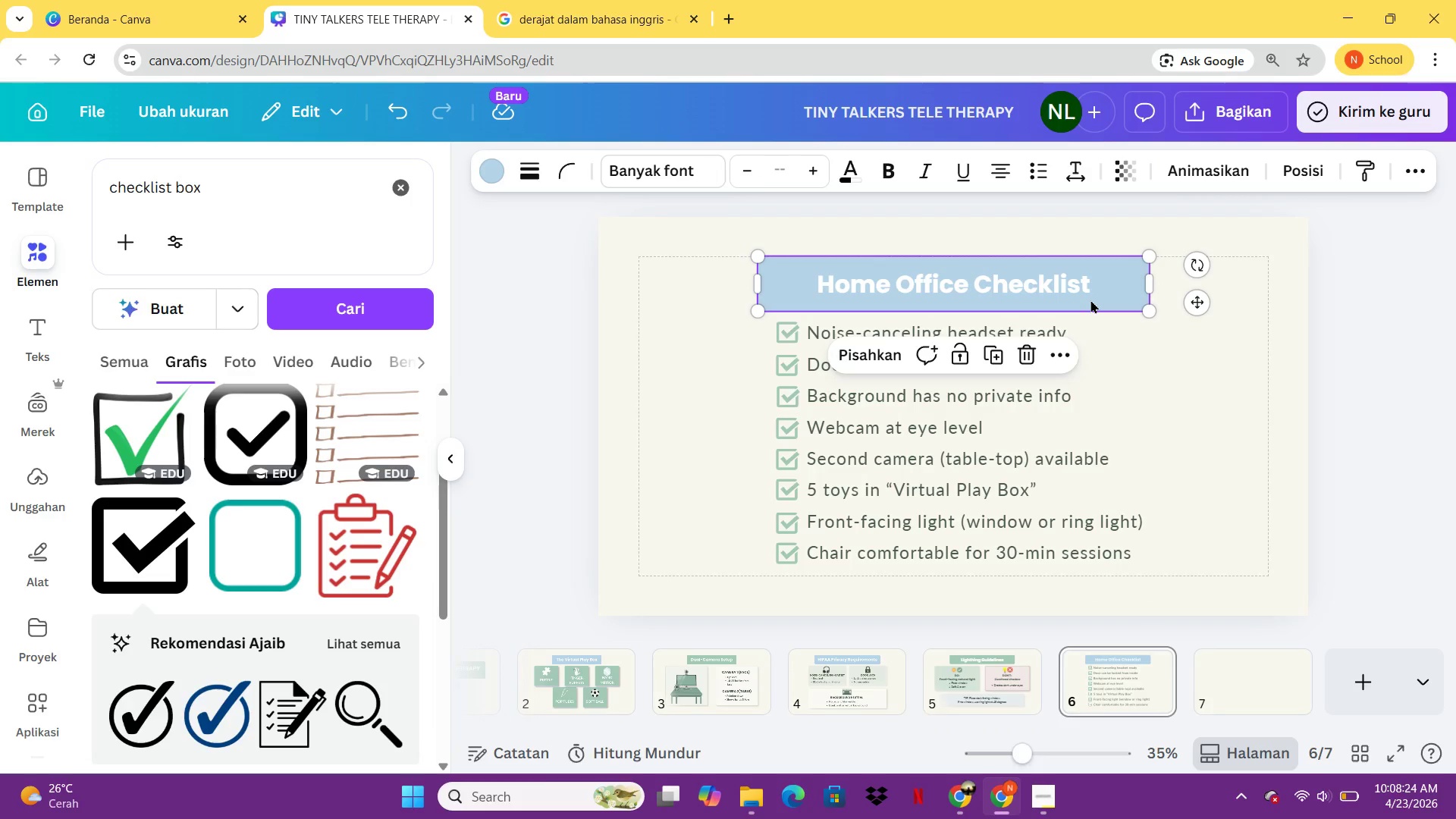 
key(Control+C)
 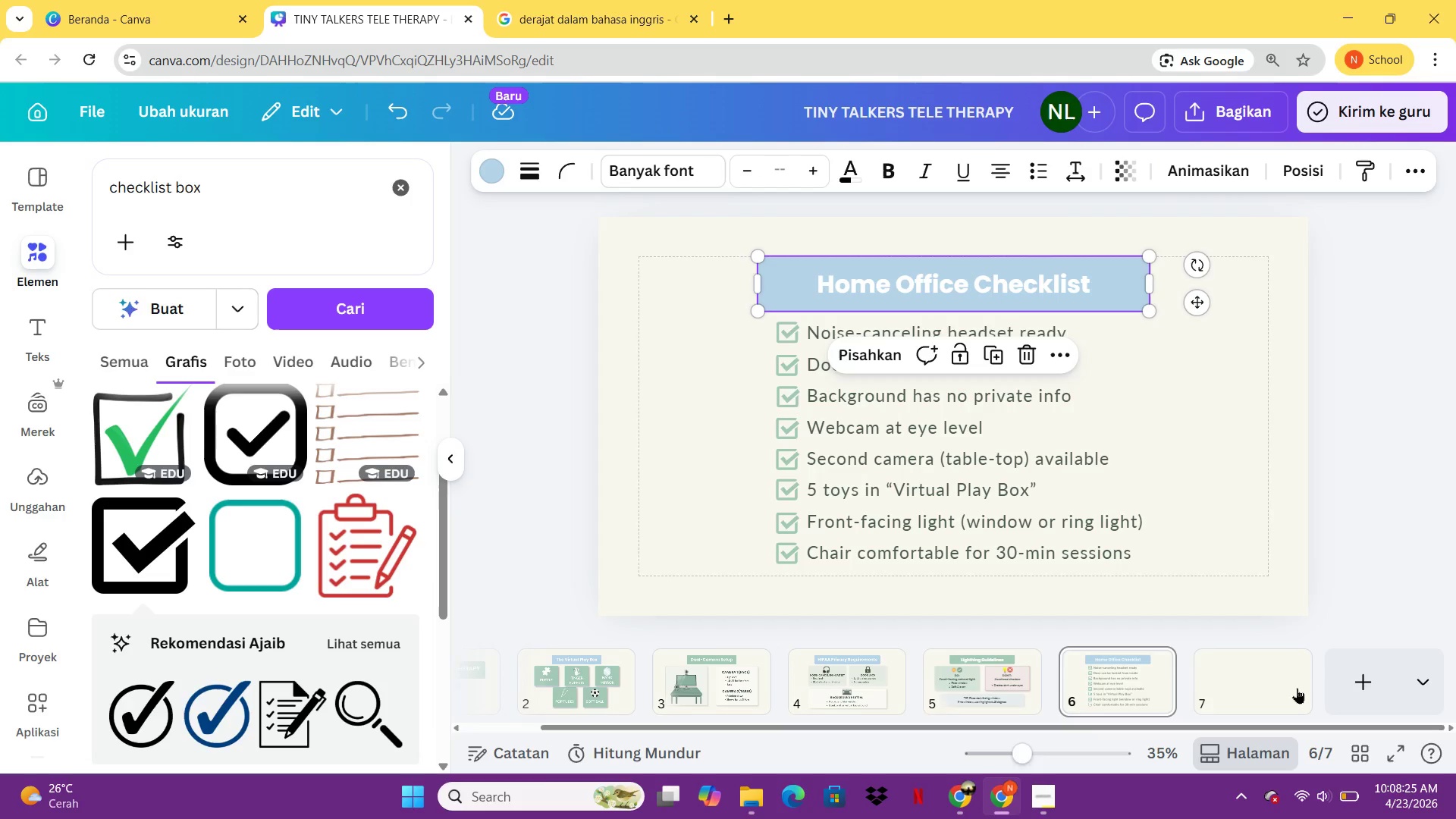 
left_click([1297, 688])
 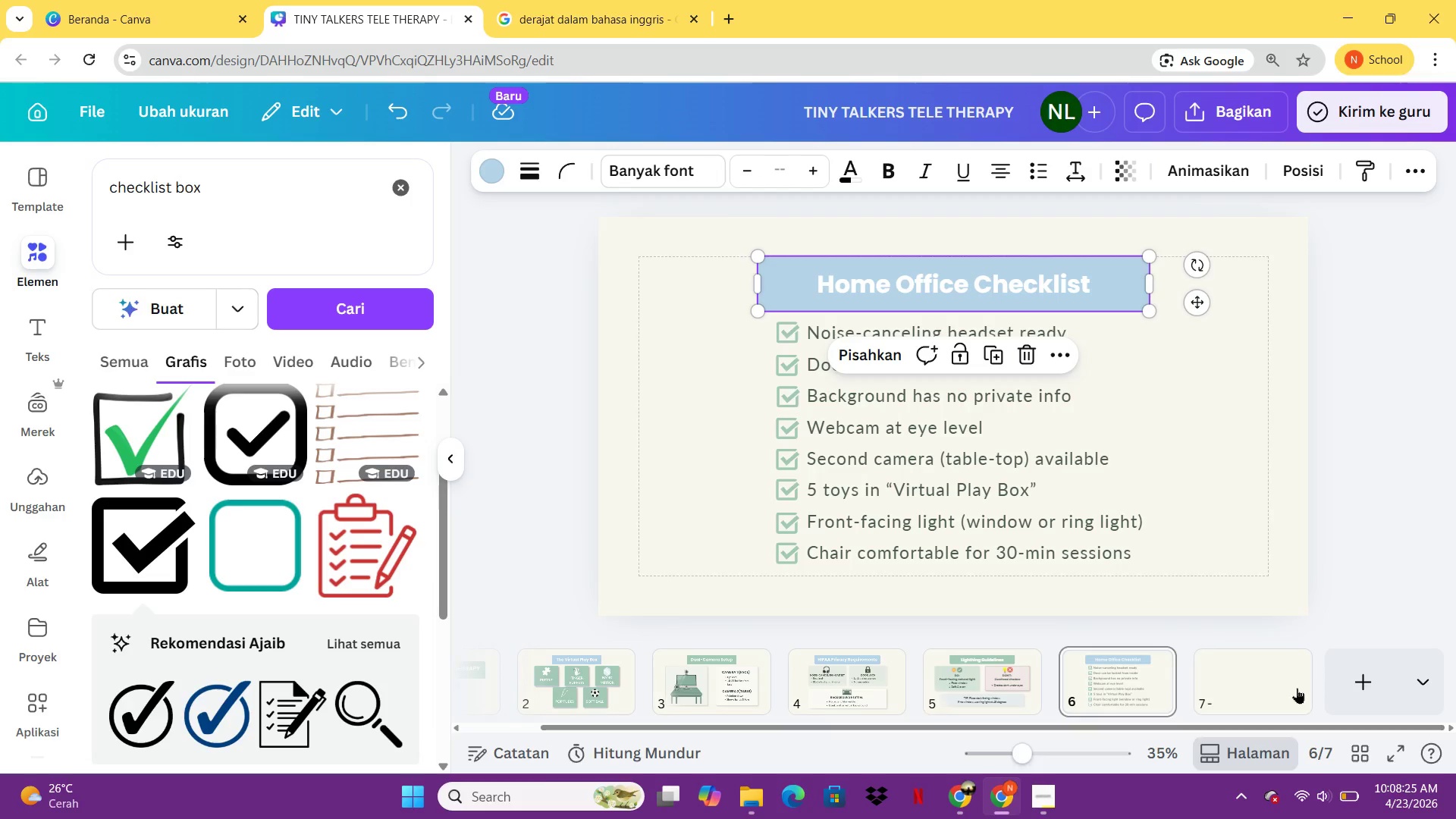 
hold_key(key=ControlLeft, duration=0.34)
 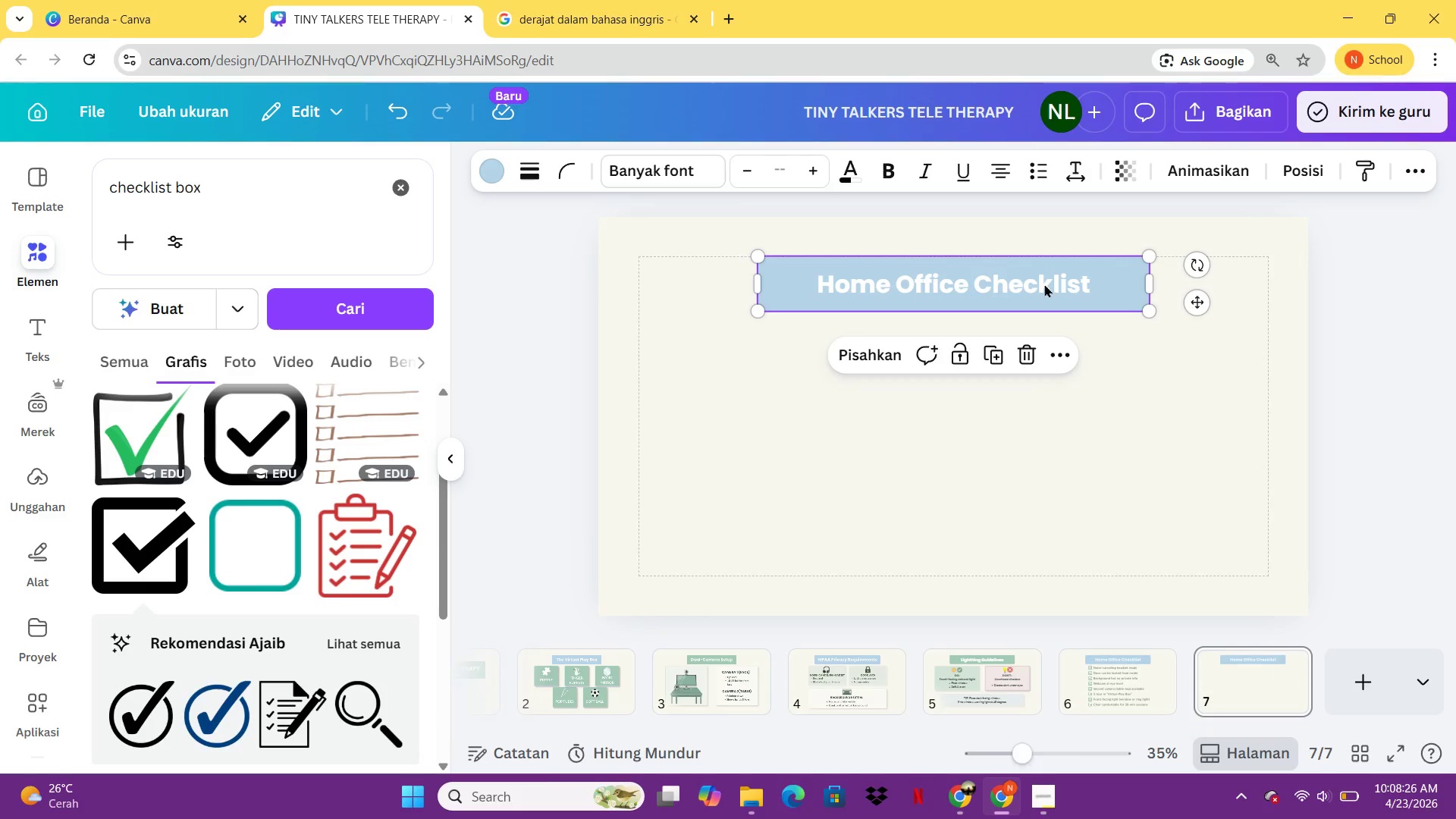 
key(V)
 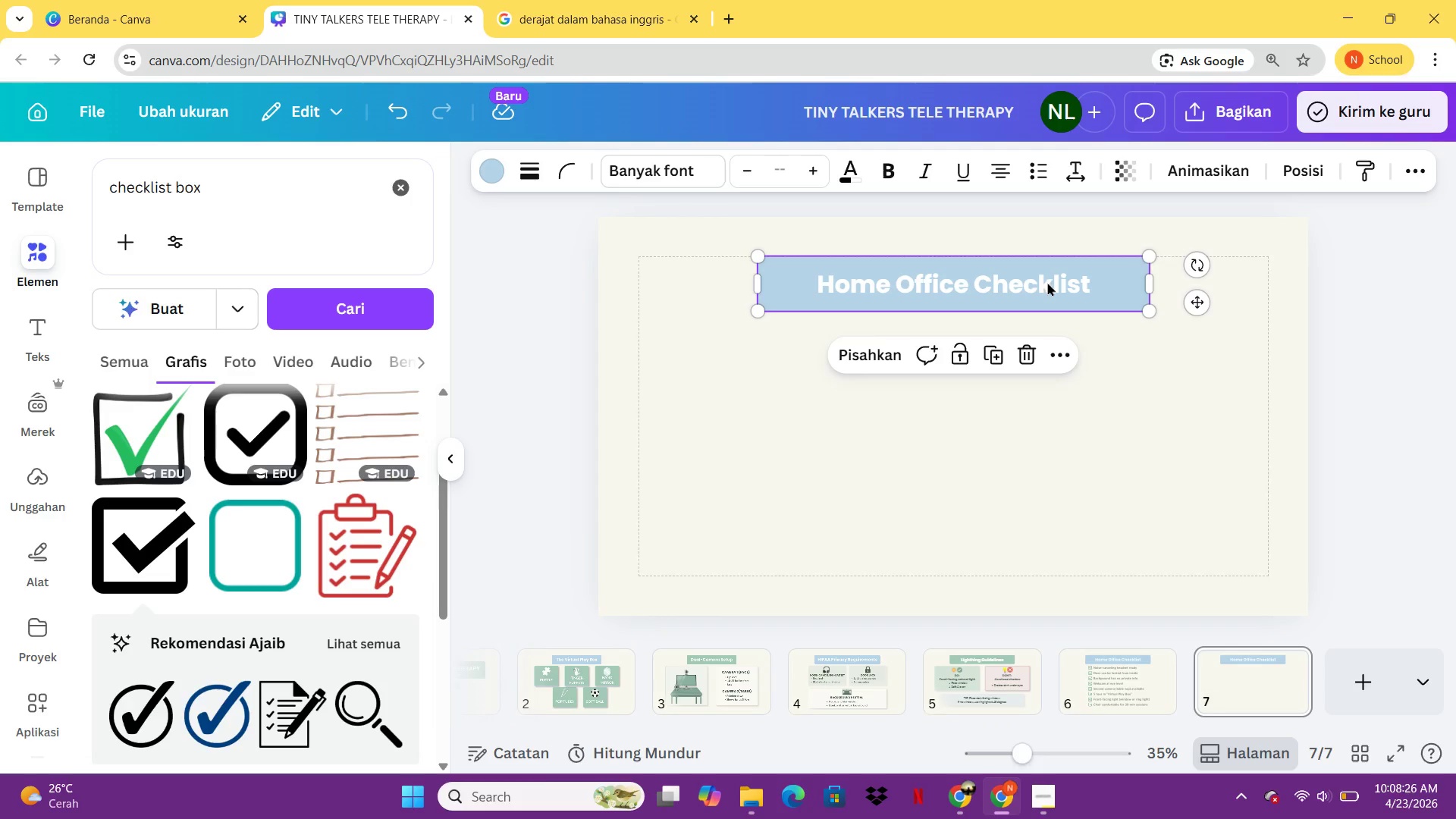 
double_click([1048, 283])
 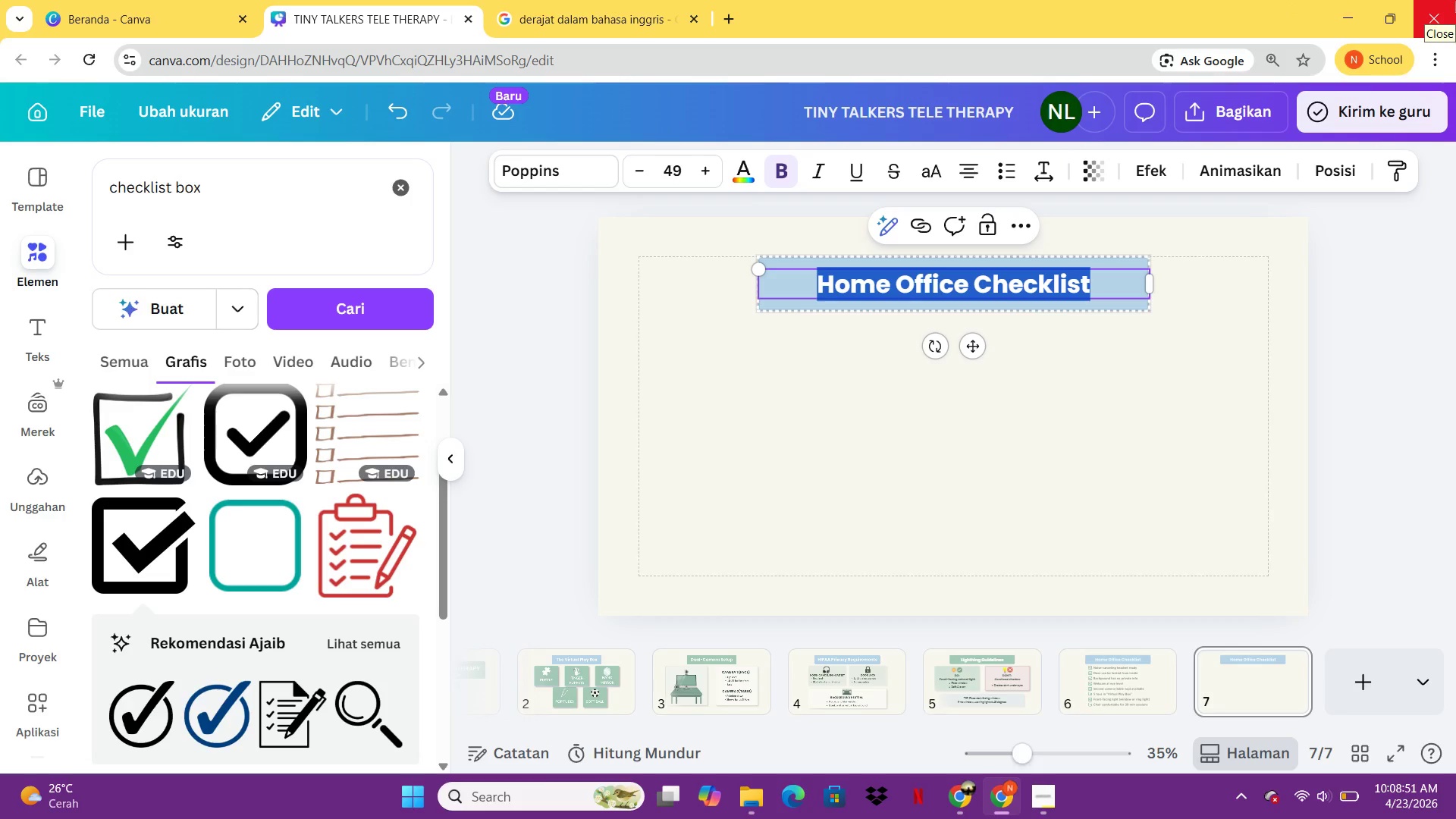 
wait(28.84)
 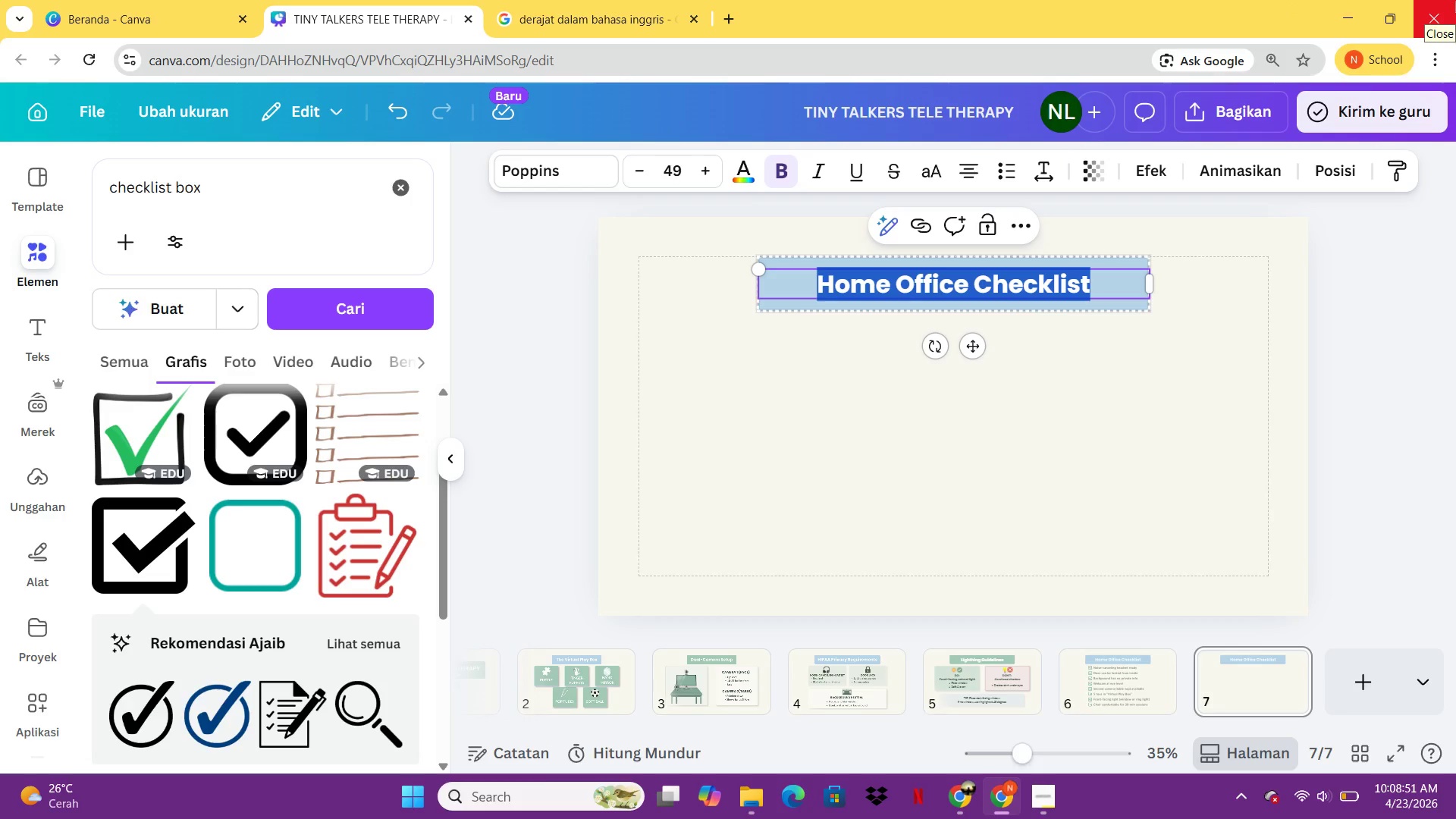 
key(Control+Shift+ShiftLeft)
 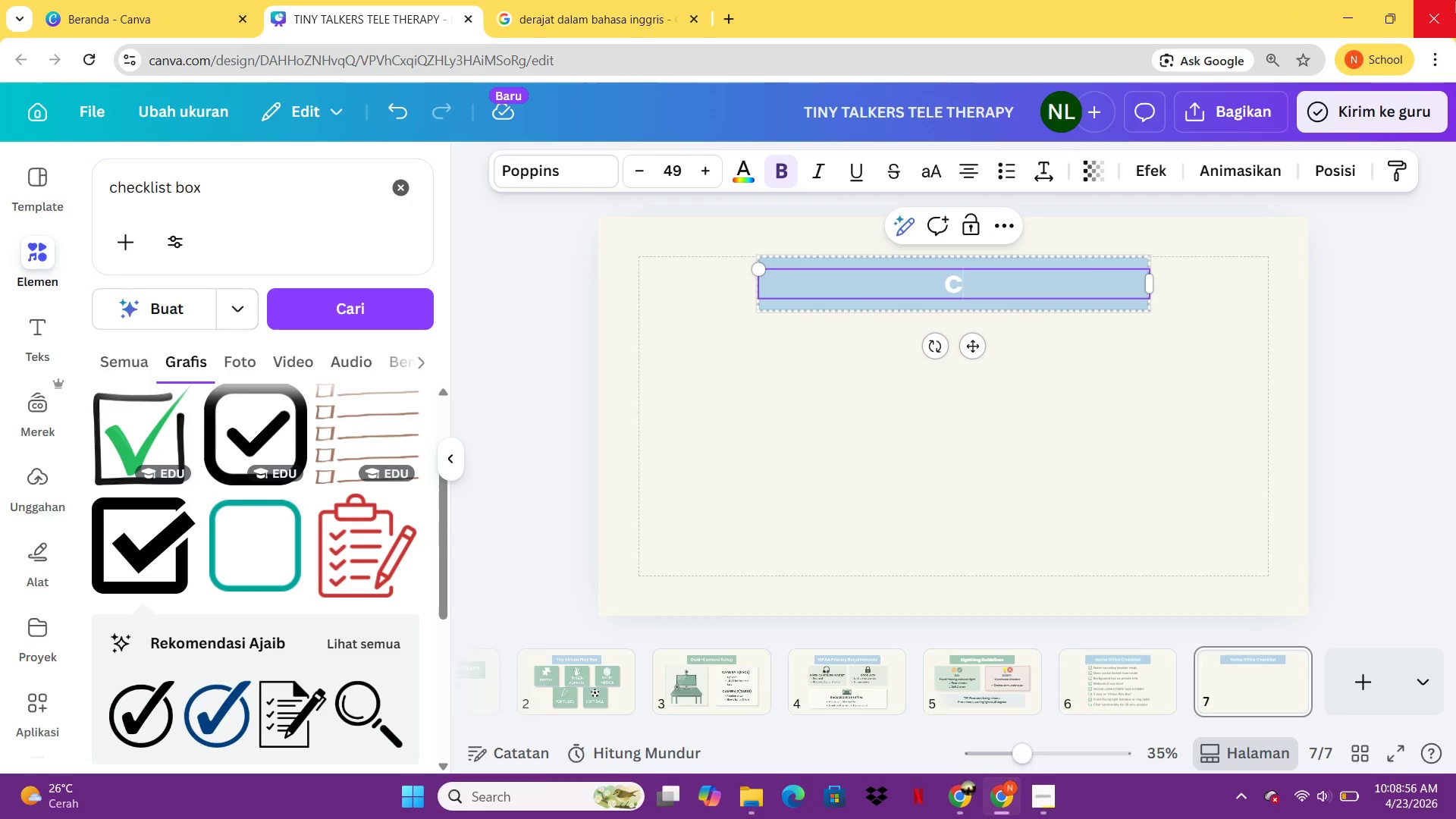 
key(Control+Shift+C)
 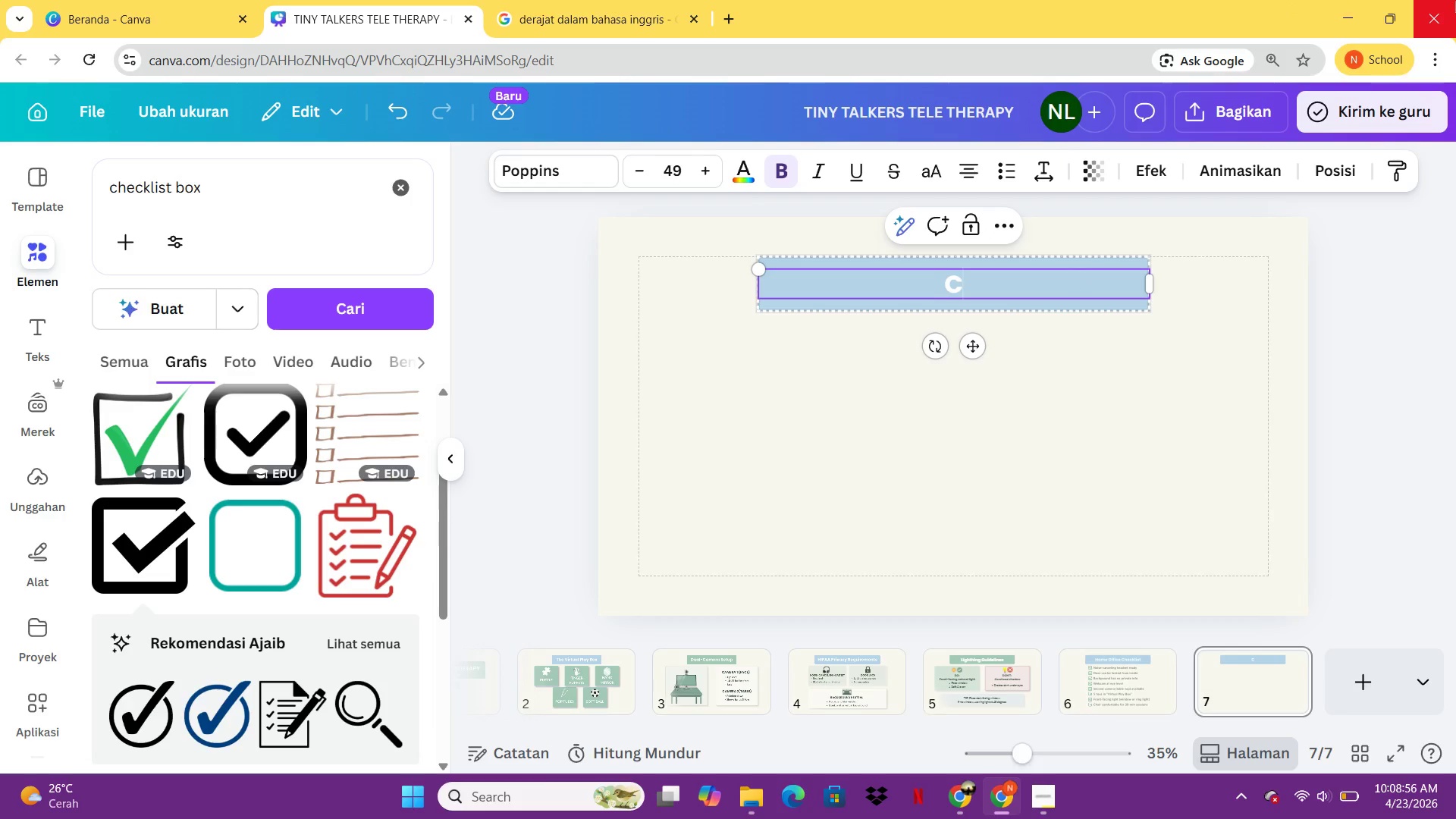 
type(amera)
 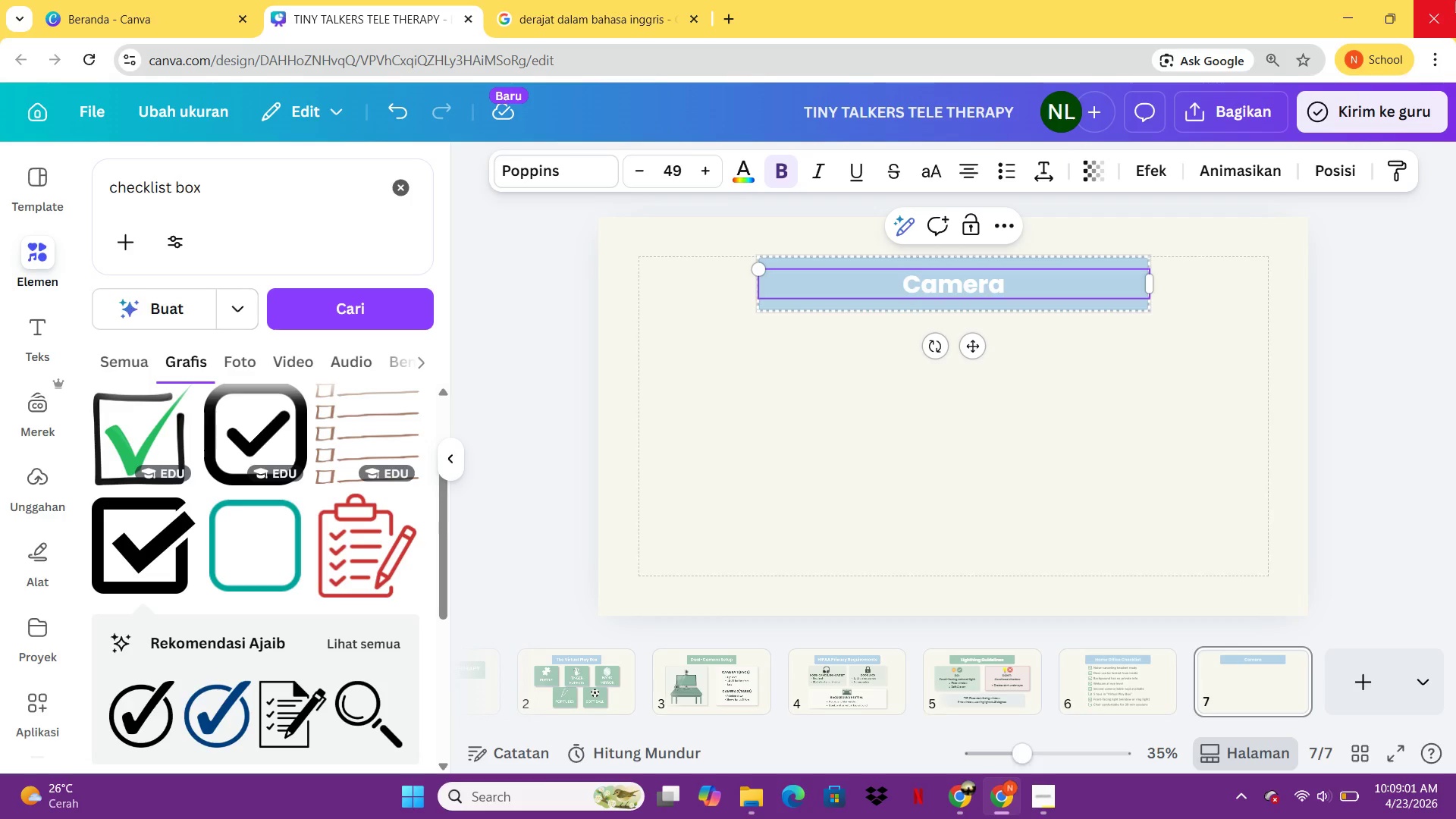 
type(P)
key(Backspace)
type( Position Diagram)
 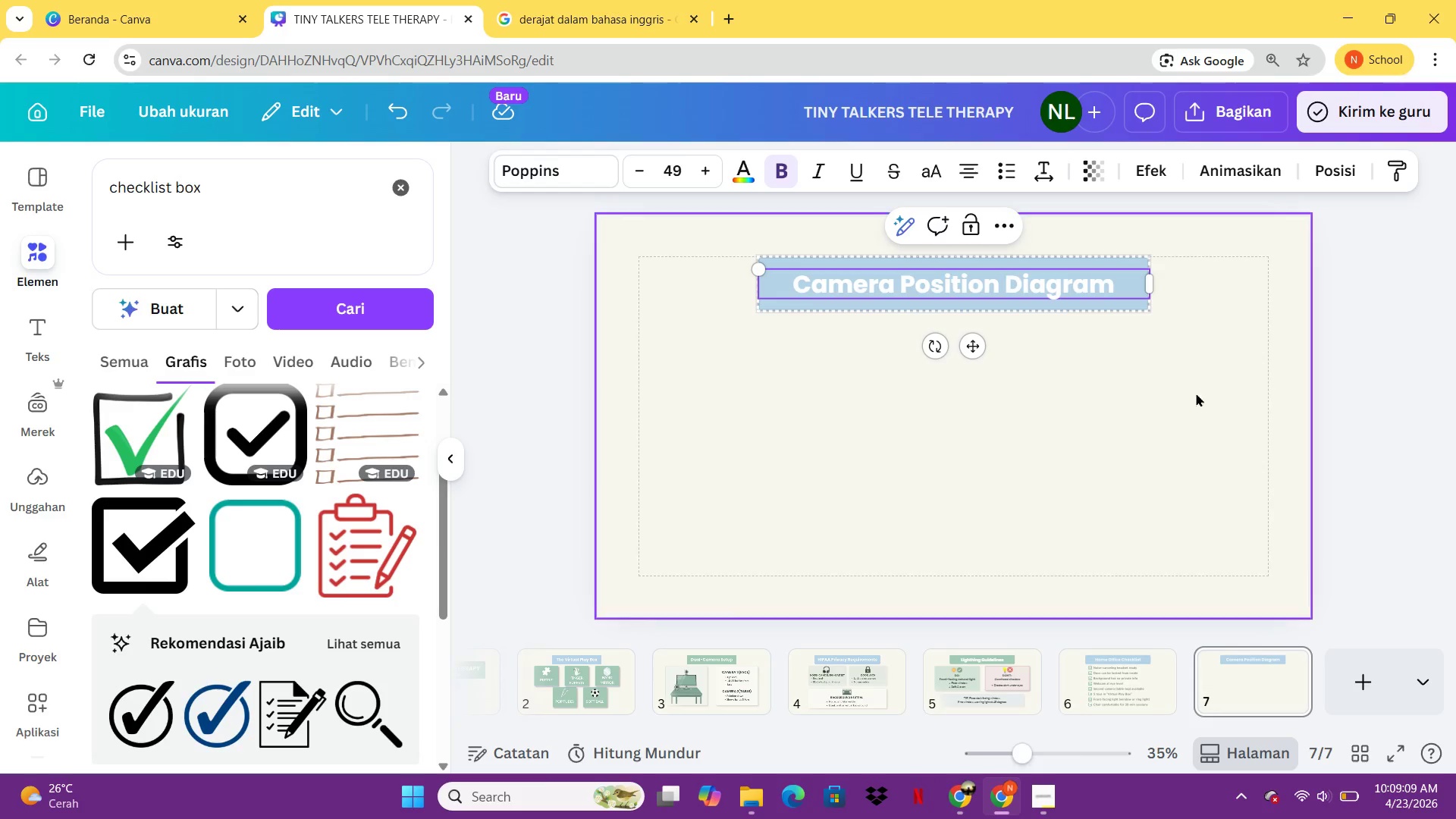 
left_click([1115, 441])
 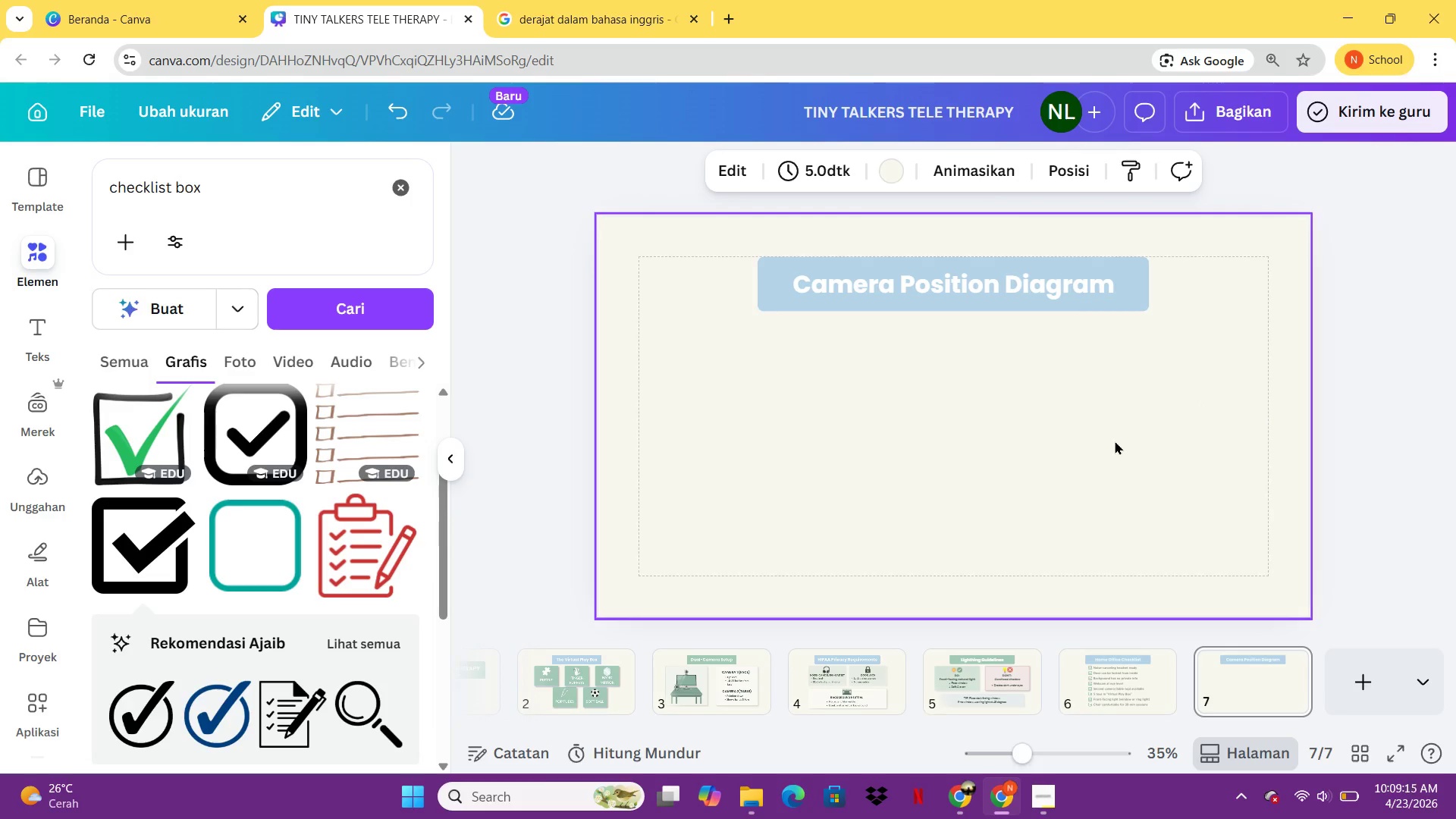 
wait(7.03)
 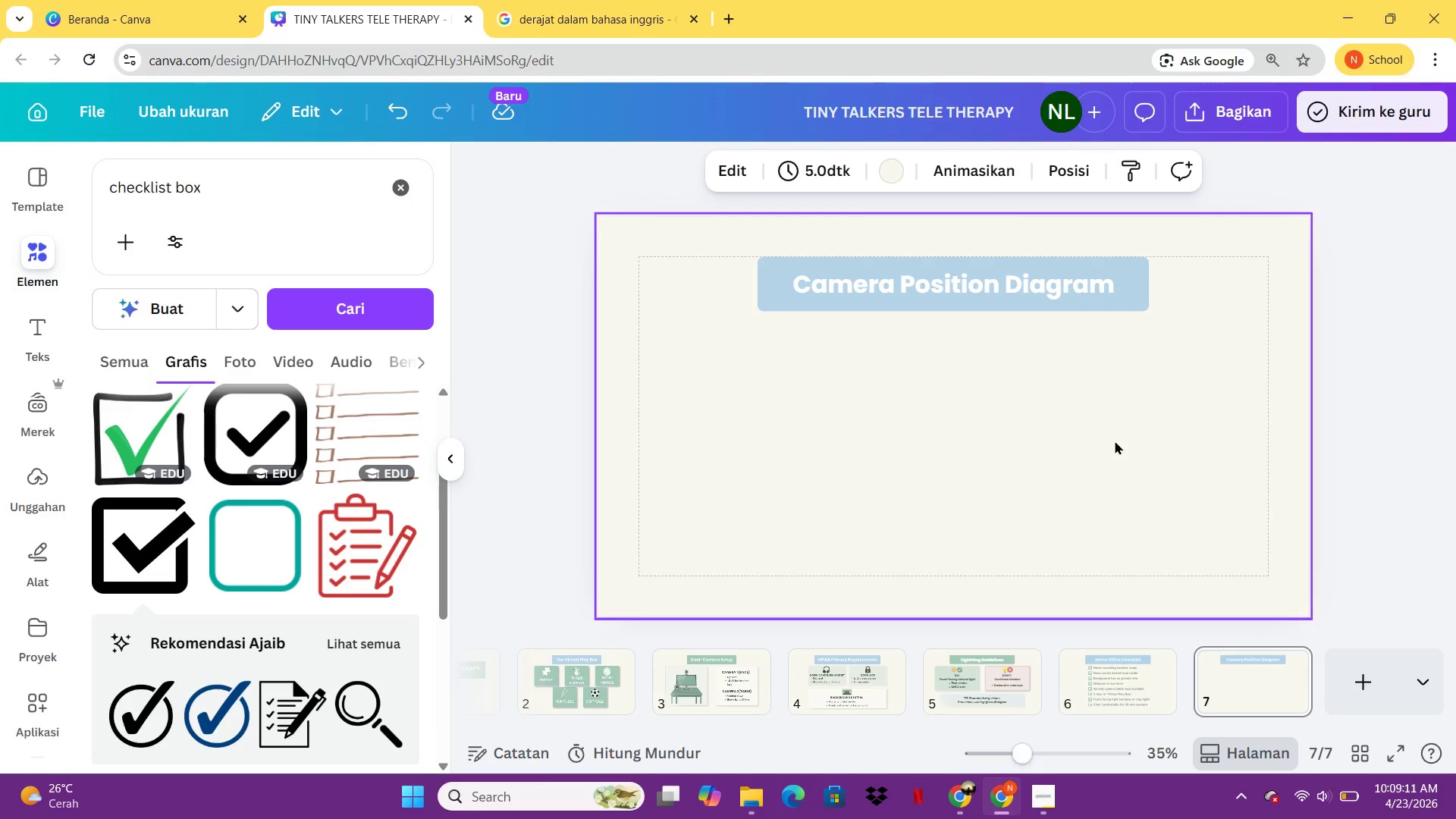 
left_click([891, 175])
 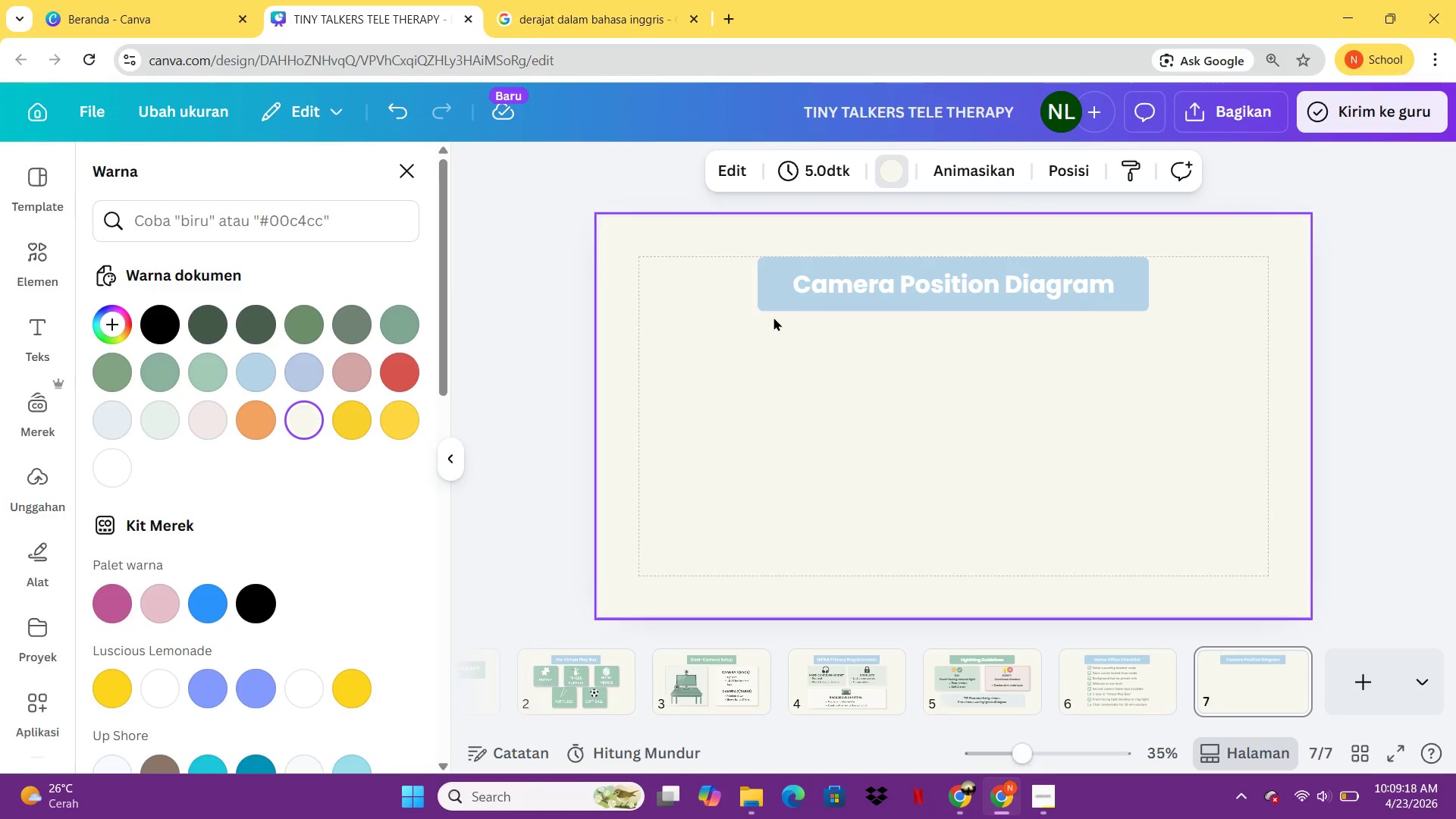 
left_click([781, 297])
 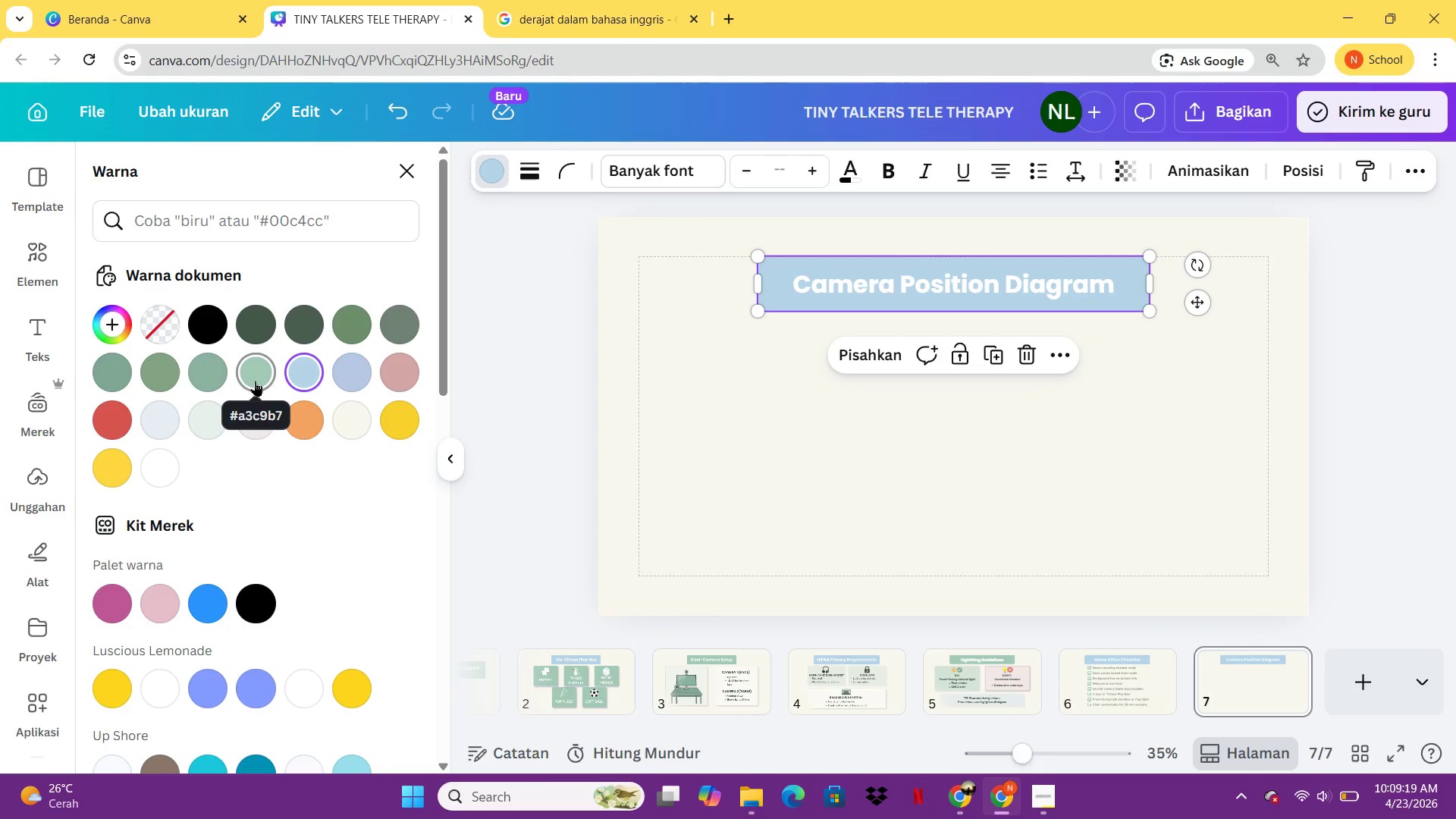 
left_click([255, 381])
 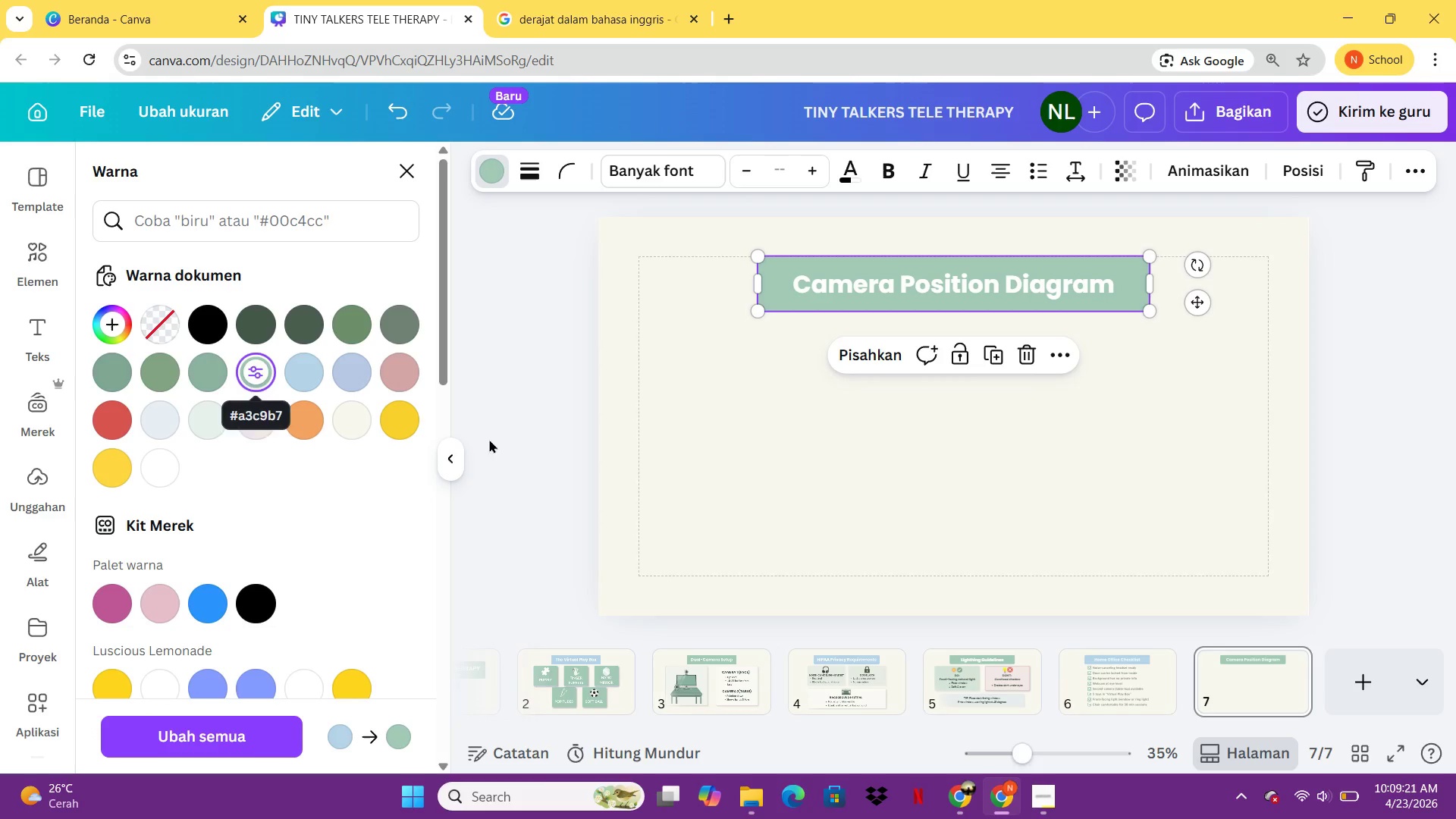 
left_click([717, 482])
 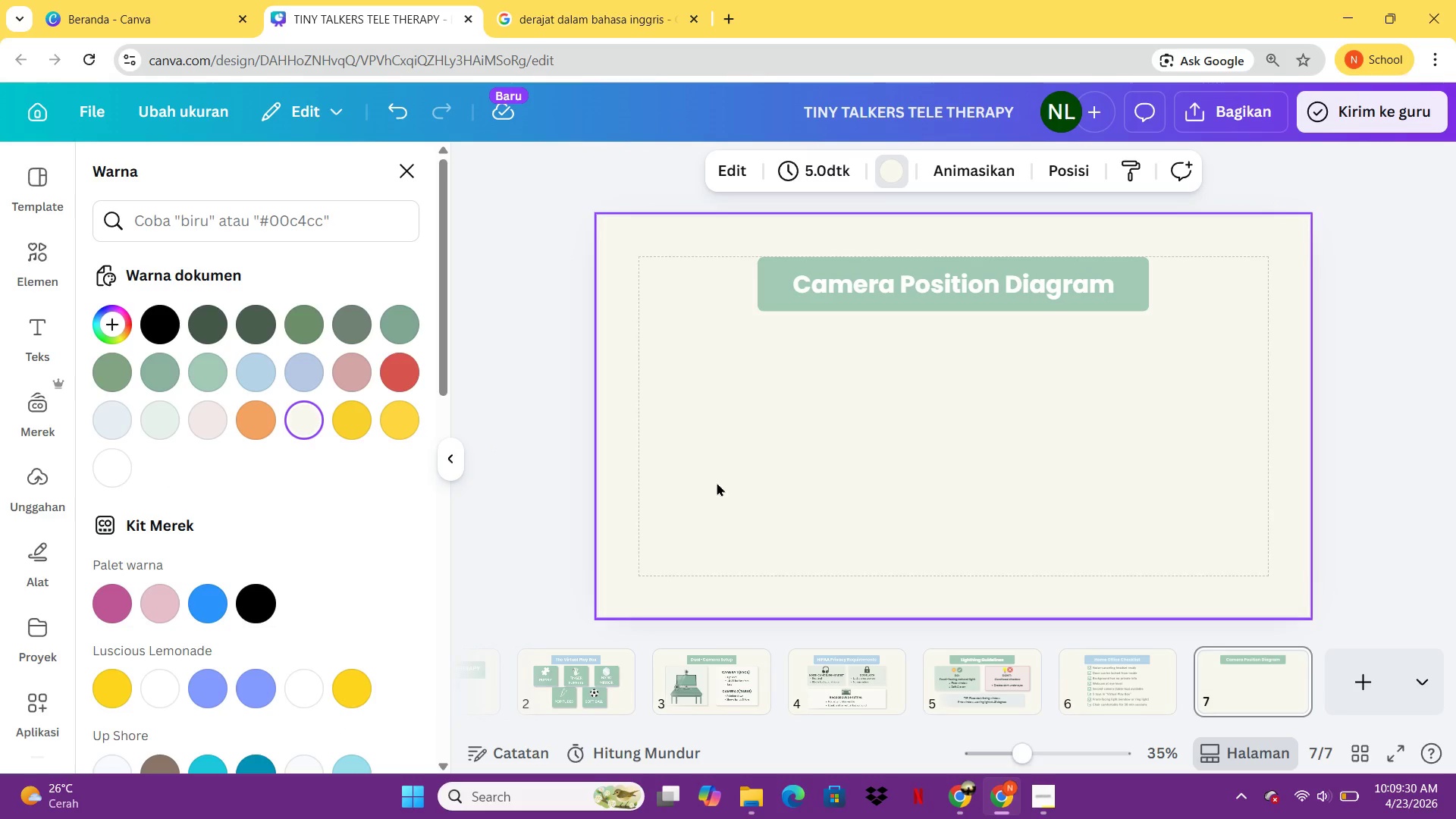 
wait(13.23)
 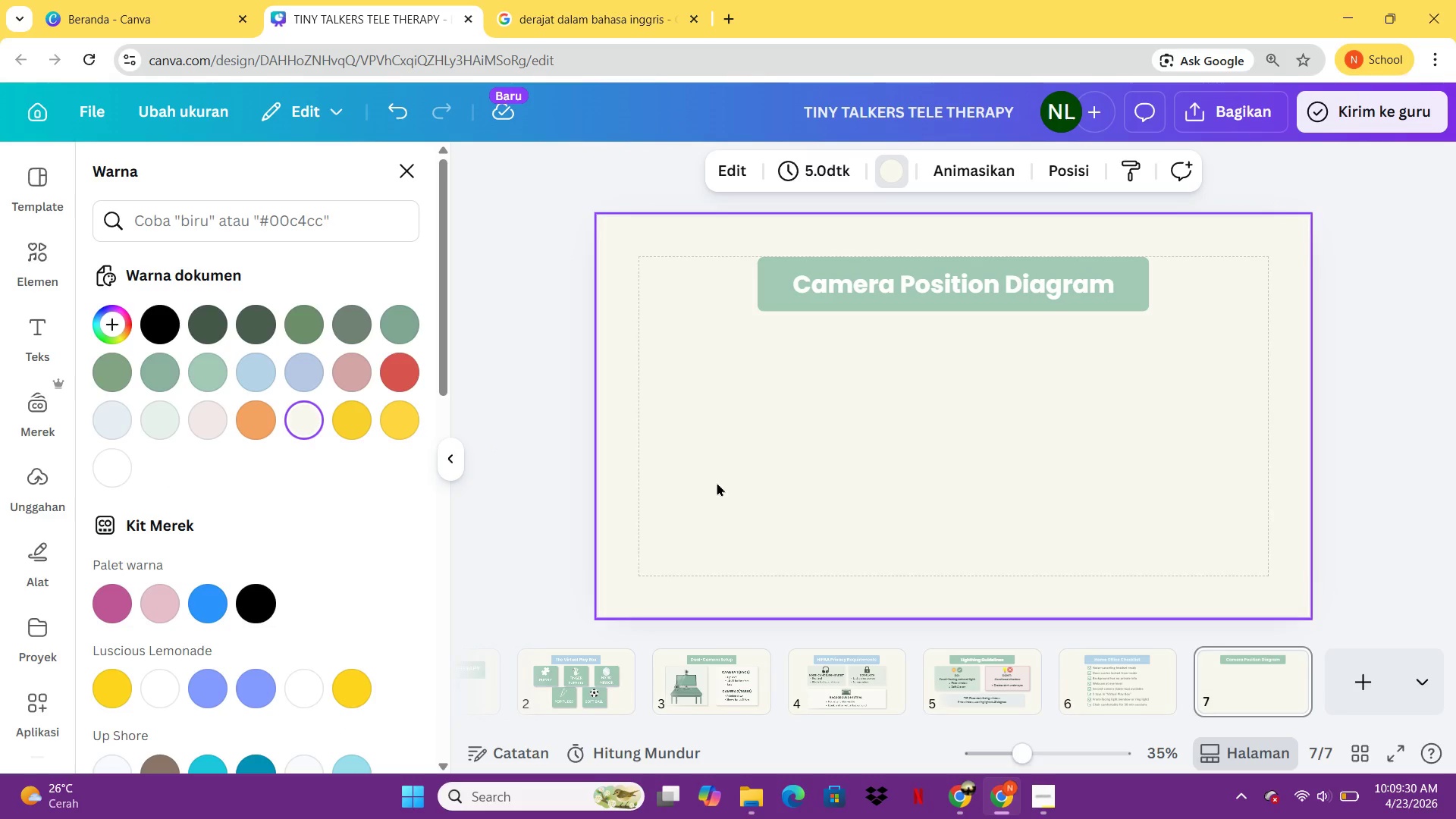 
left_click([993, 698])
 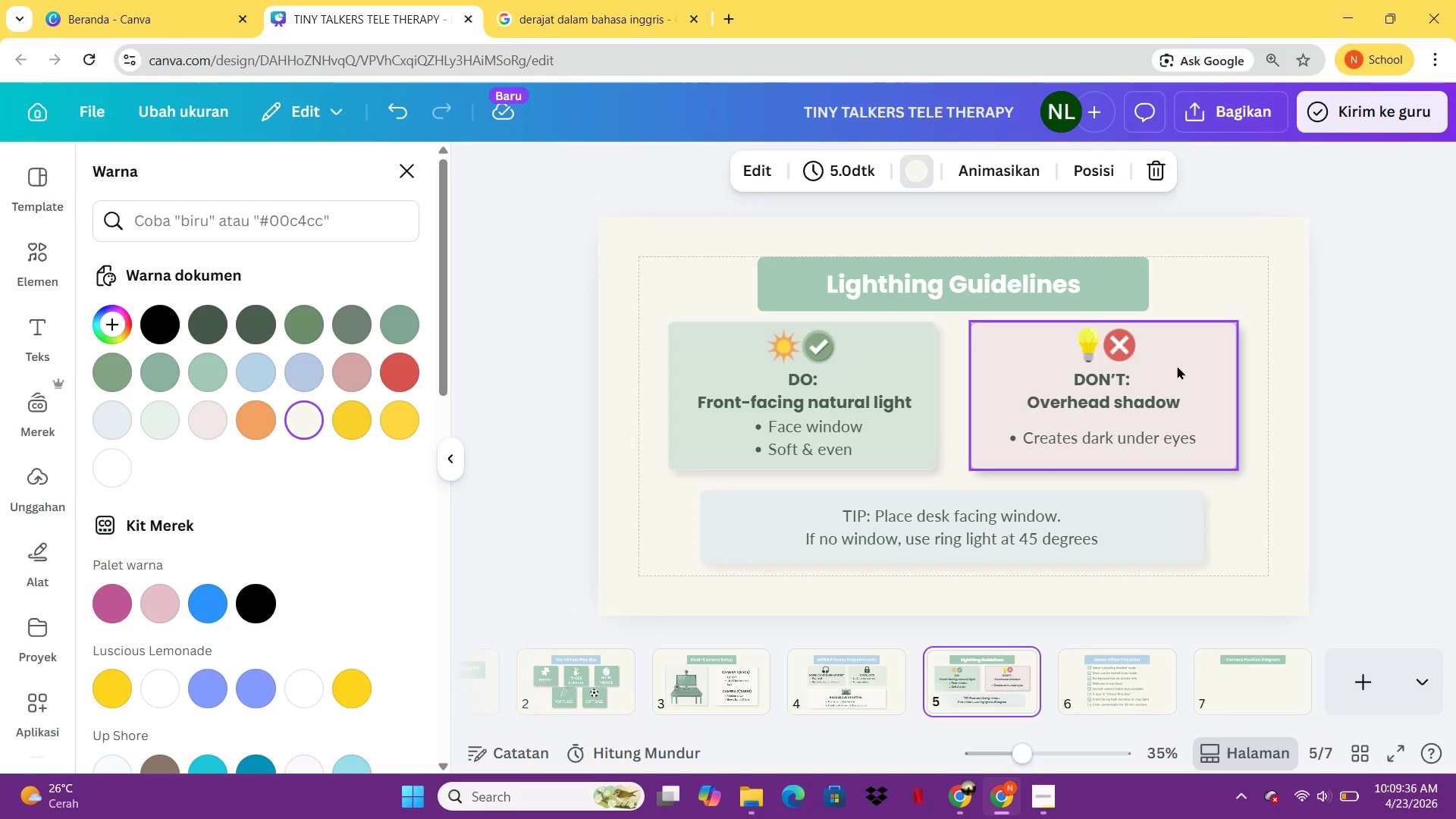 
left_click([1177, 365])
 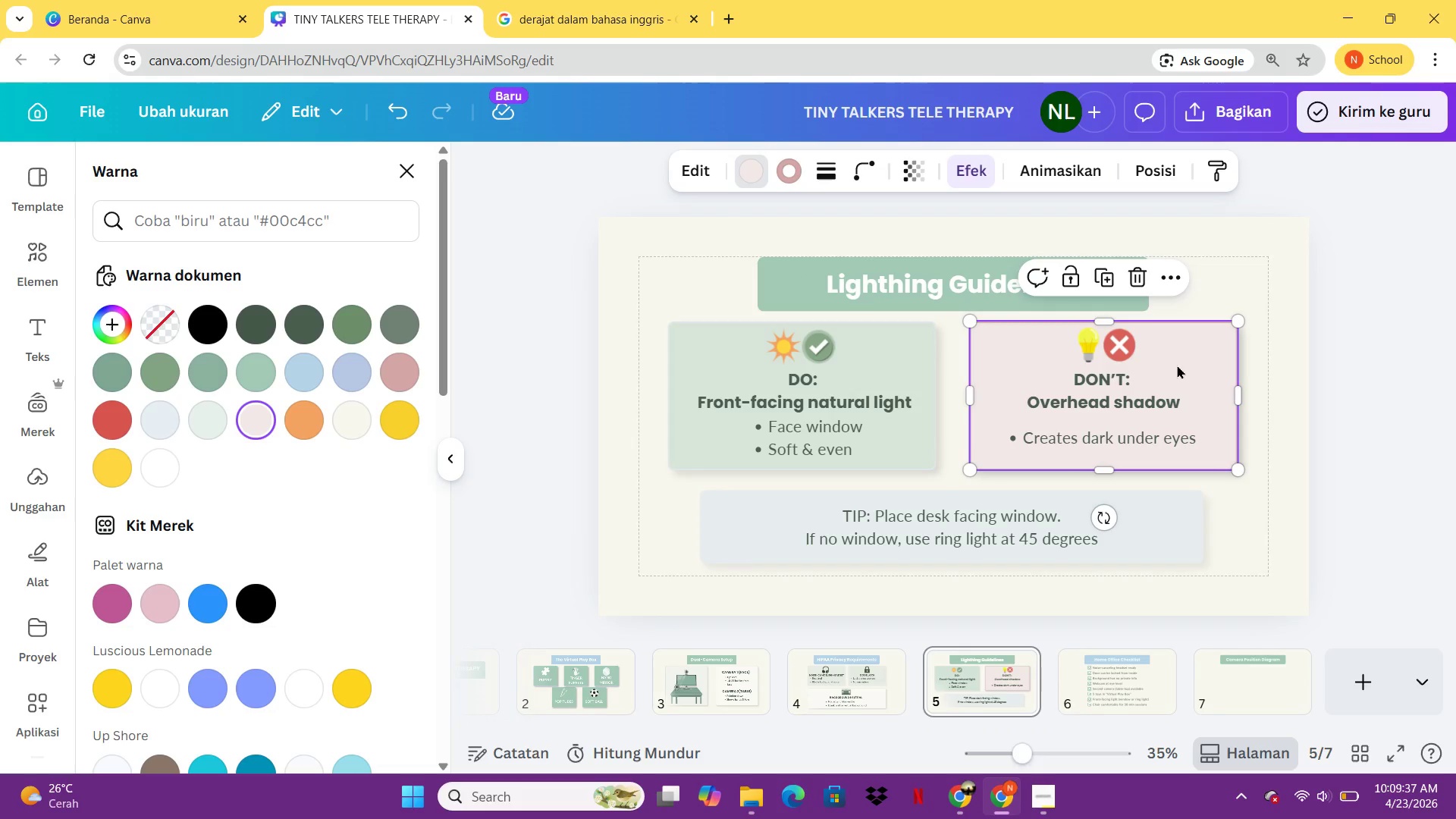 
key(Control+ControlLeft)
 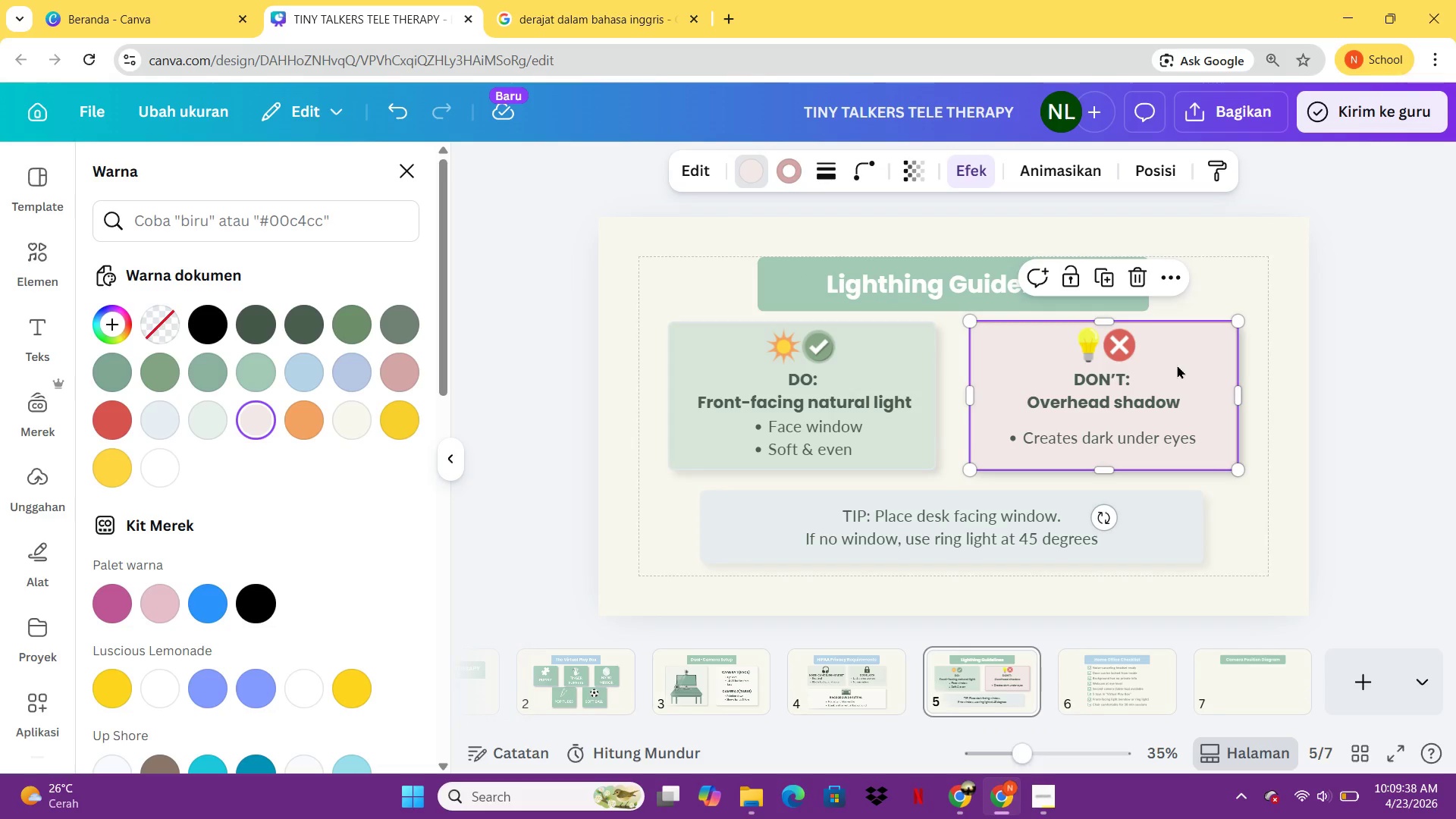 
key(Control+C)
 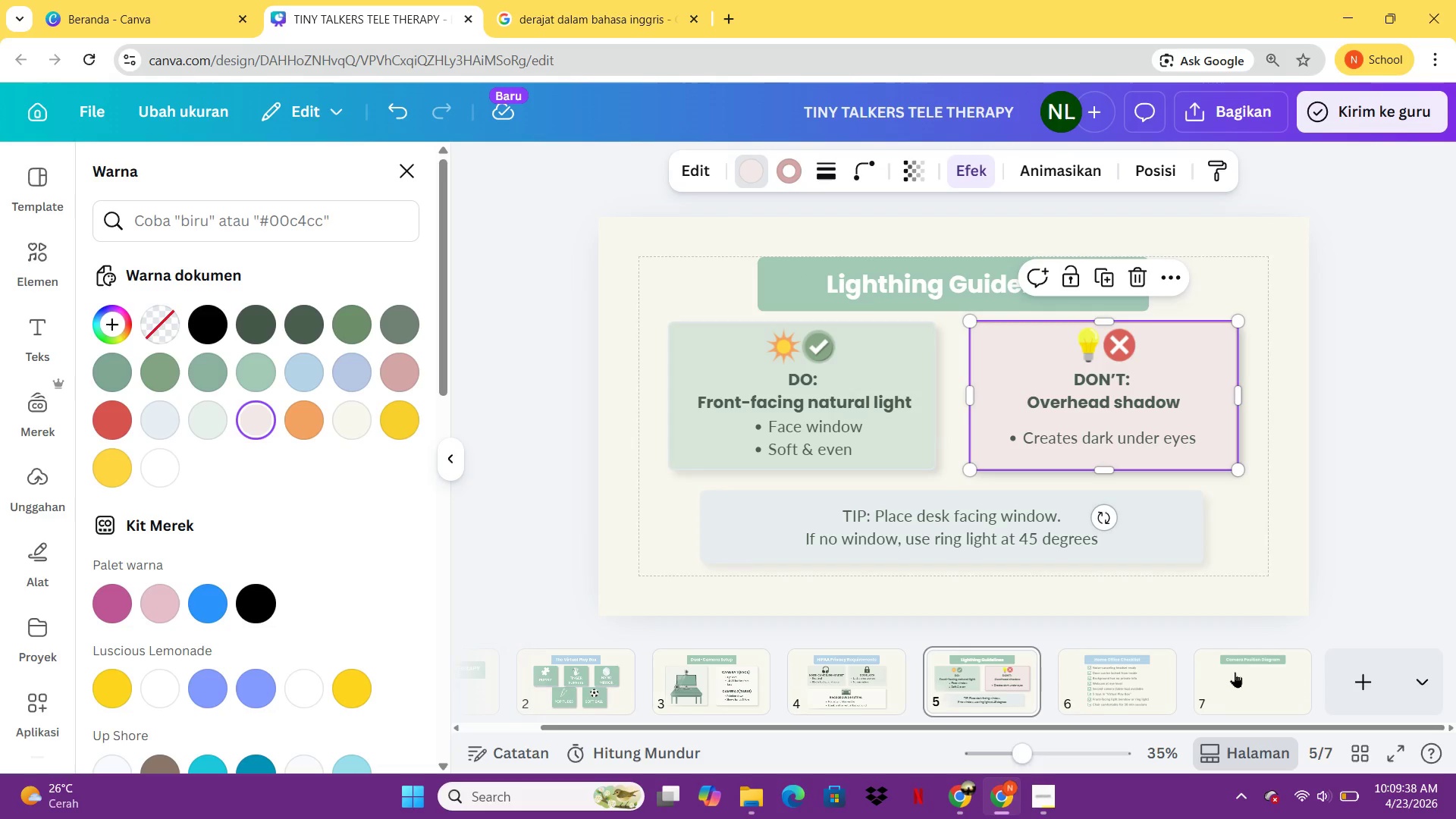 
left_click([1235, 673])
 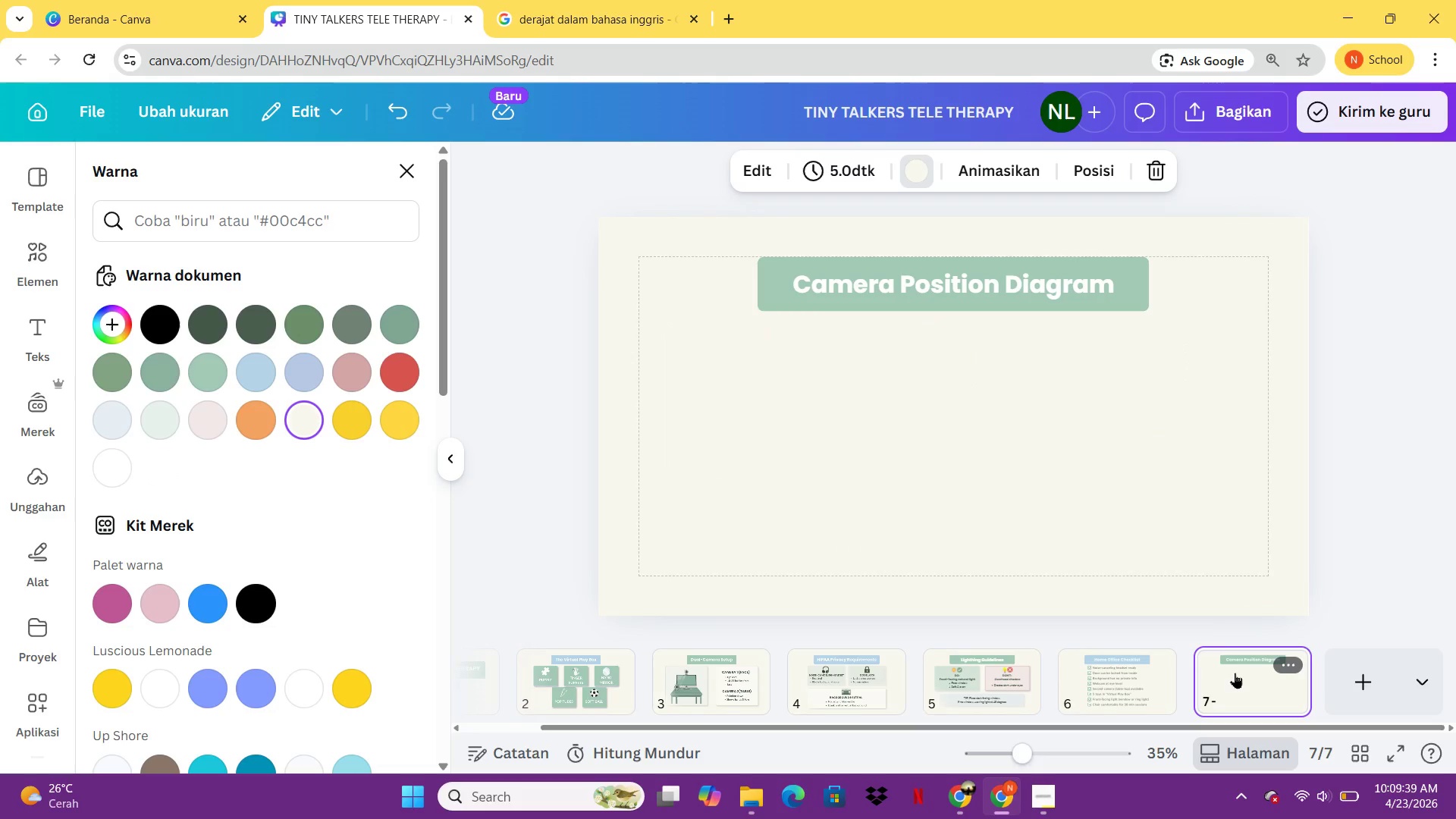 
key(Control+V)
 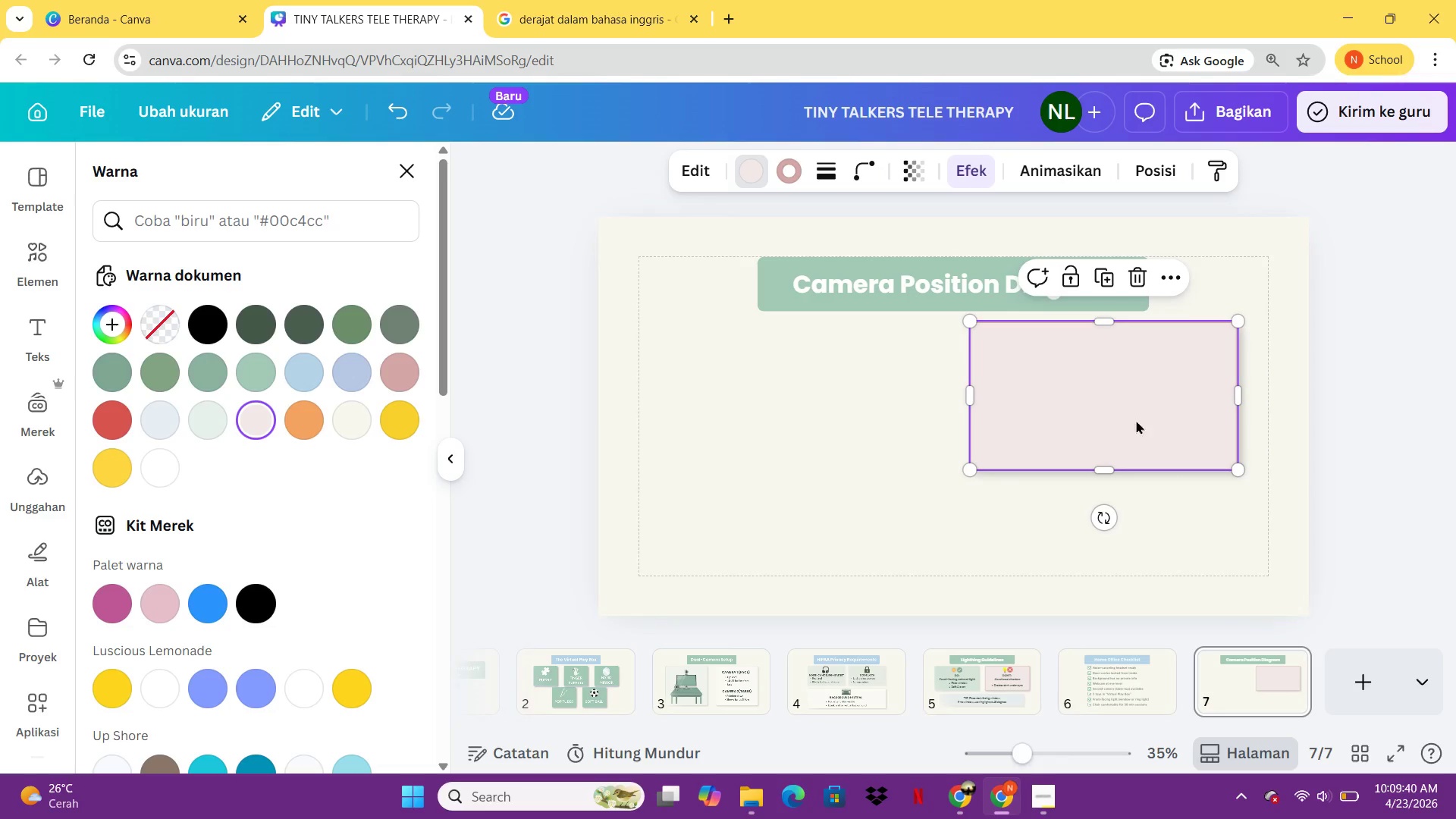 
left_click_drag(start_coordinate=[1128, 406], to_coordinate=[827, 411])
 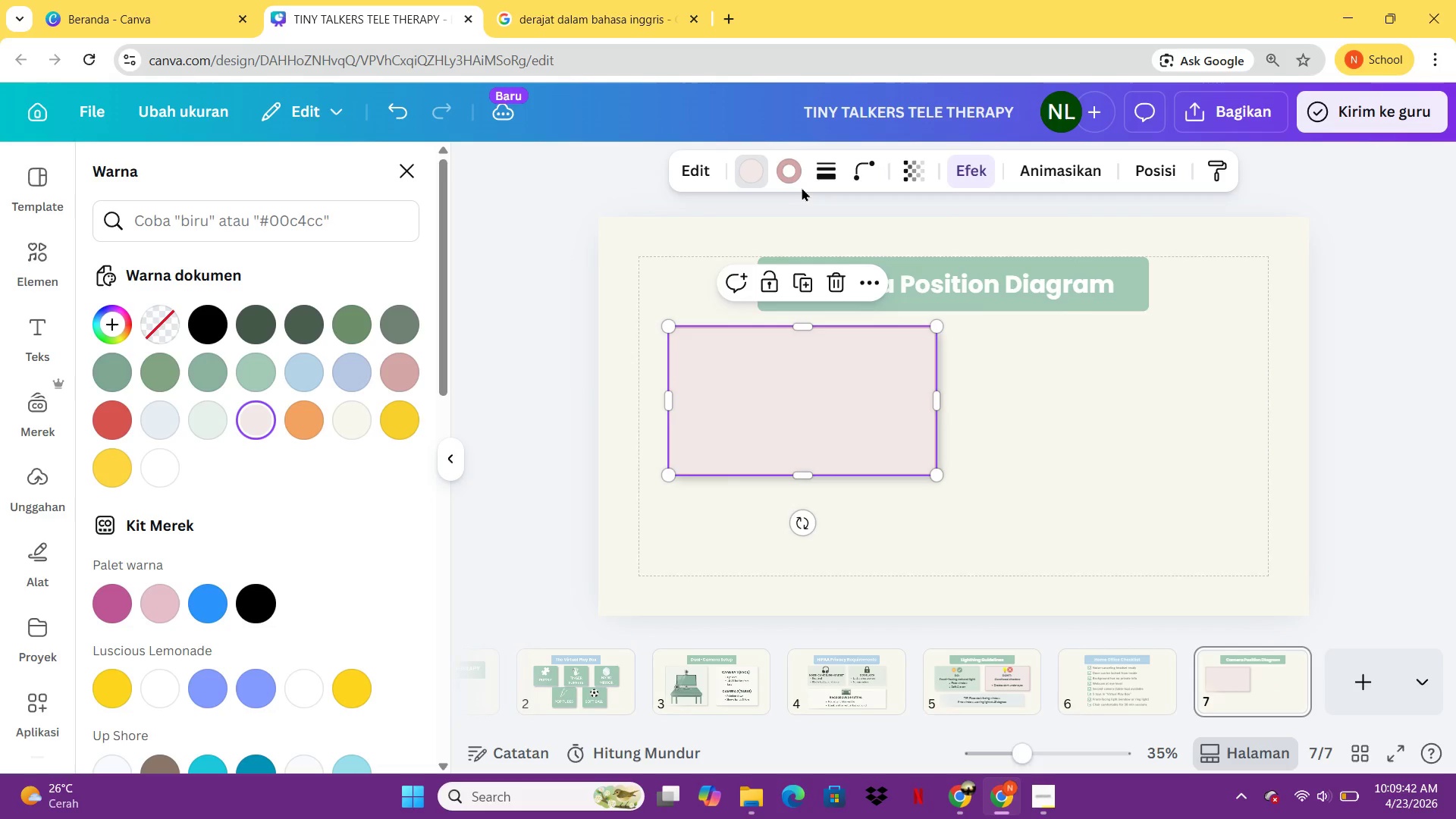 
mouse_move([758, 175])
 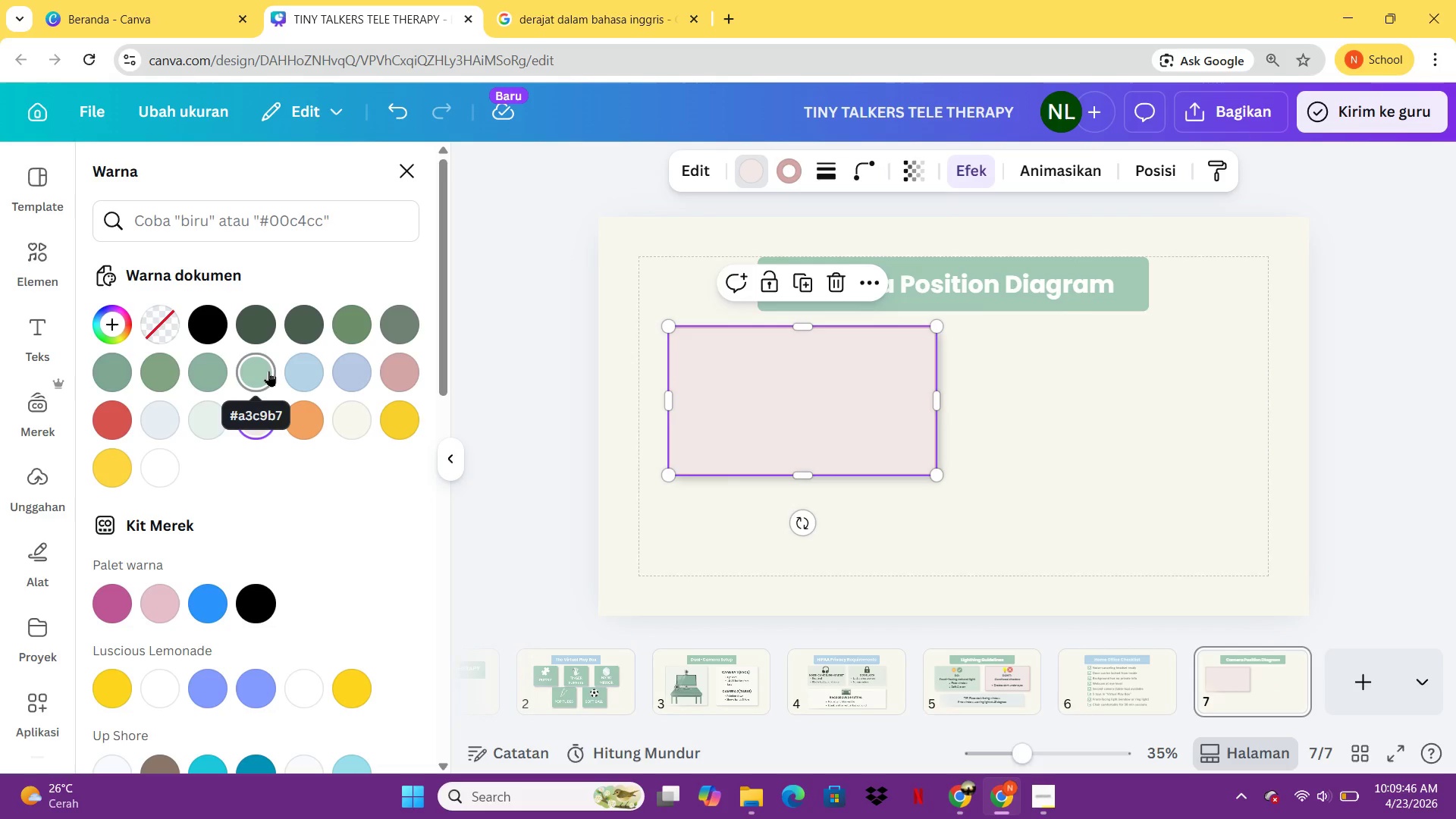 
left_click([268, 371])
 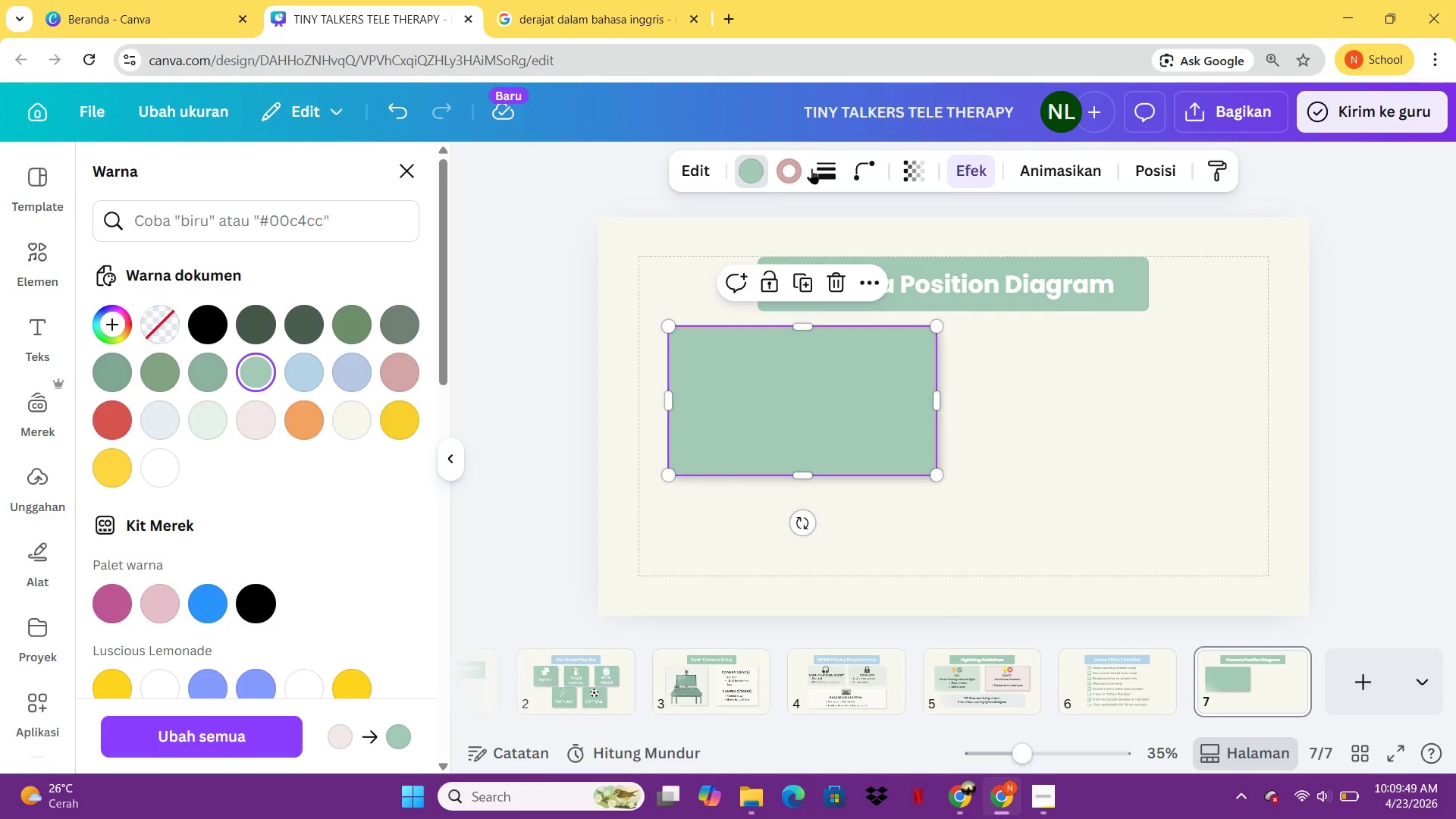 
left_click([788, 170])
 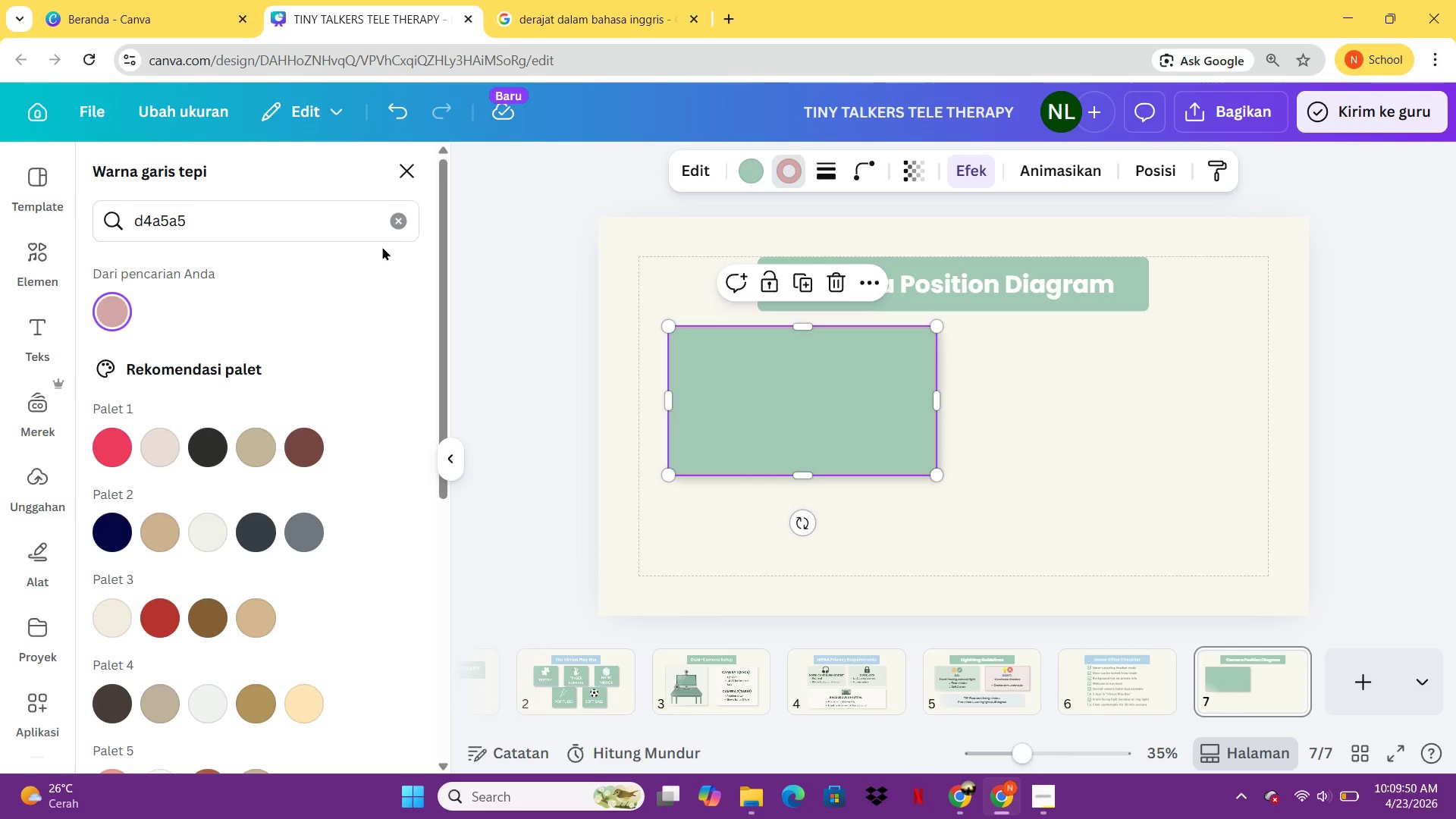 
left_click([395, 221])
 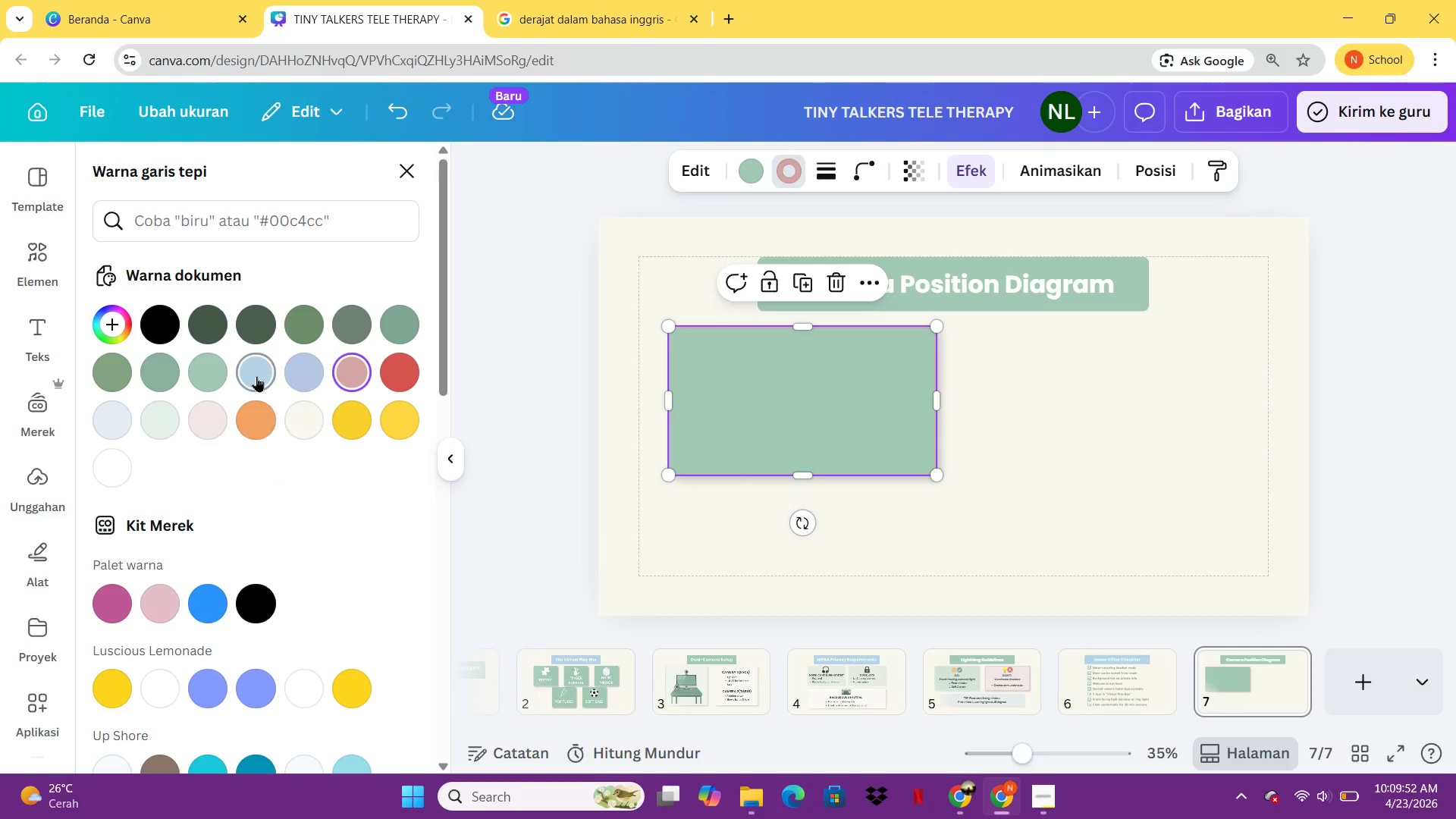 
left_click([256, 376])
 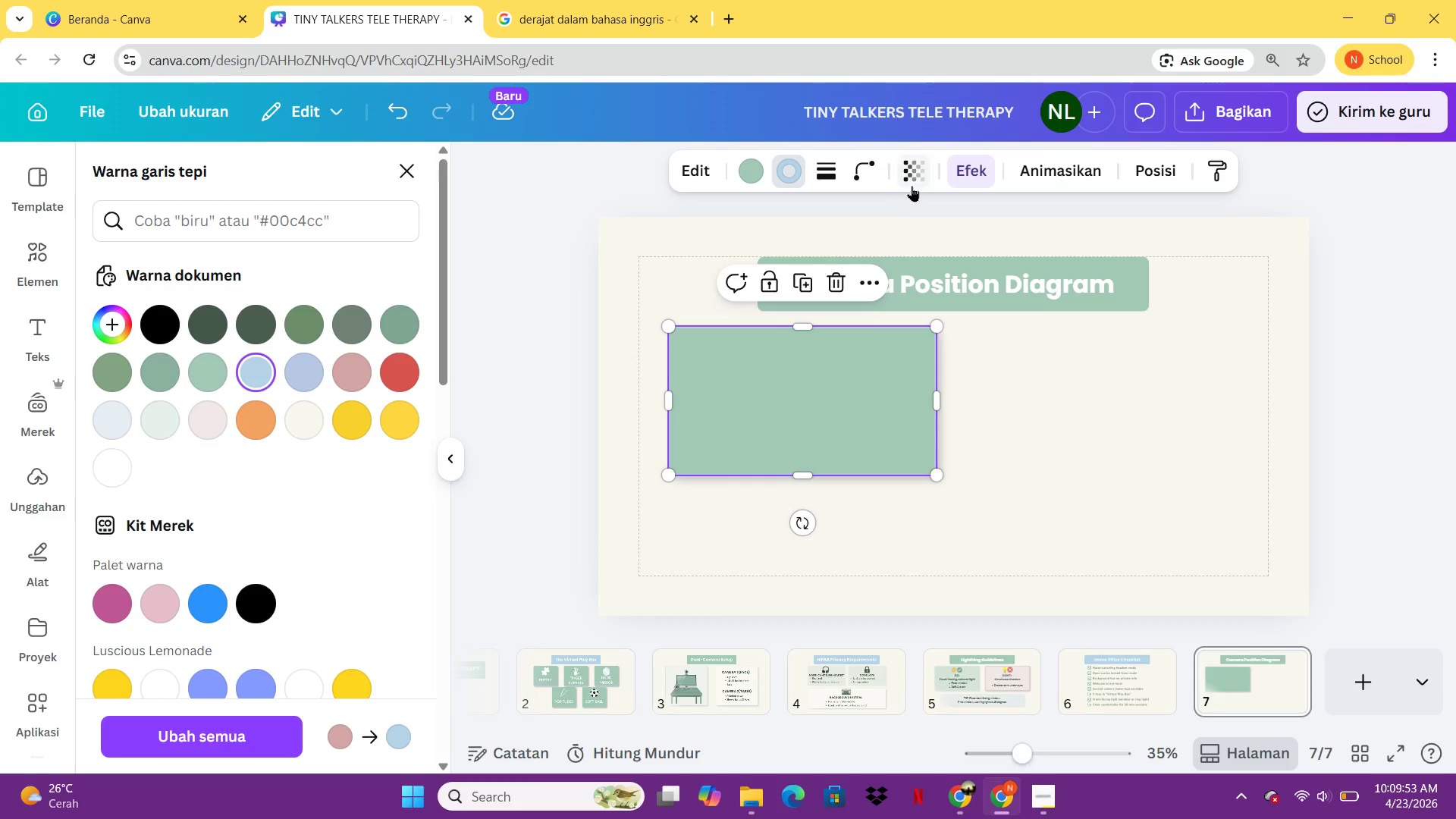 
left_click([920, 183])
 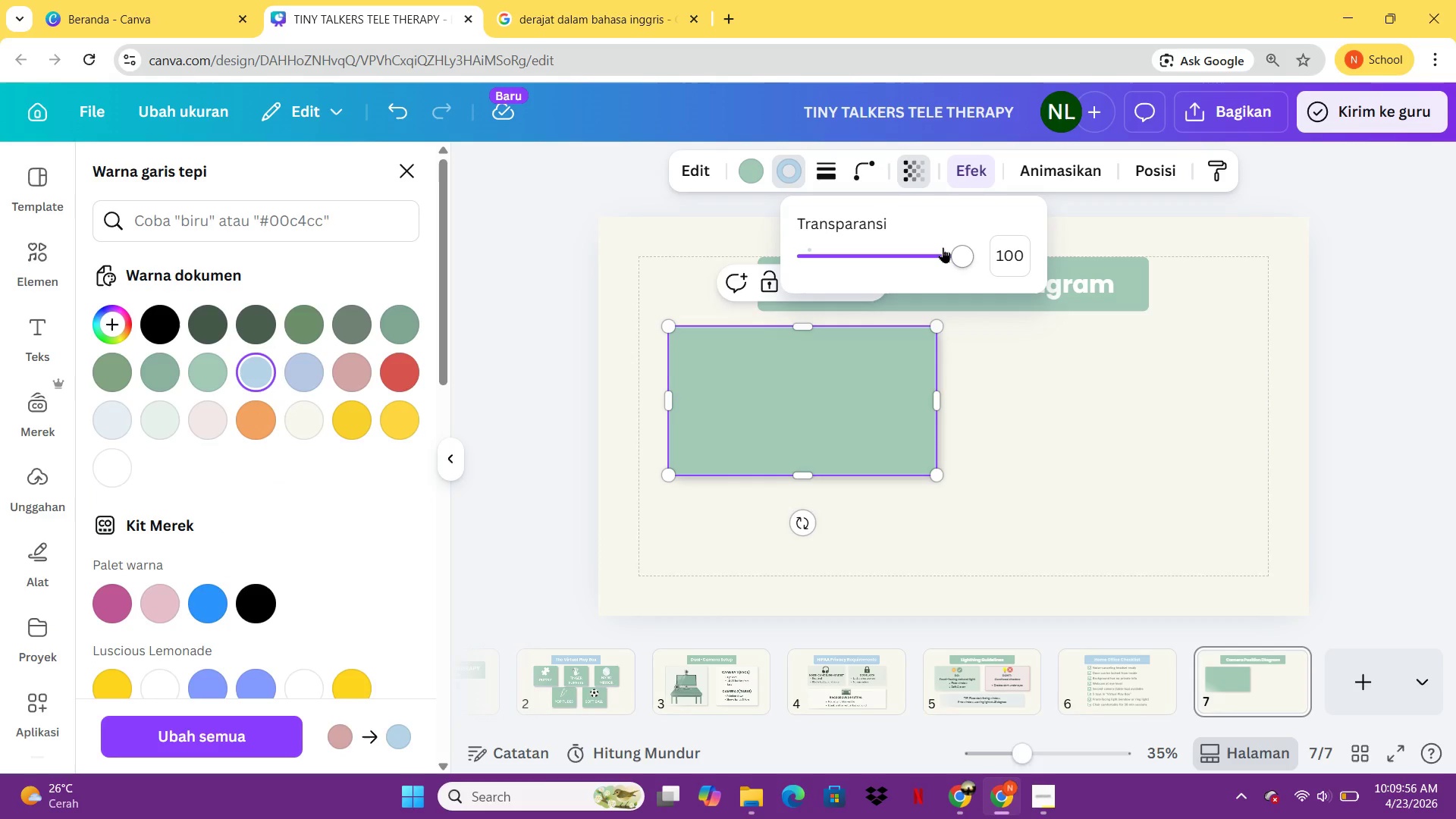 
left_click_drag(start_coordinate=[943, 248], to_coordinate=[893, 249])
 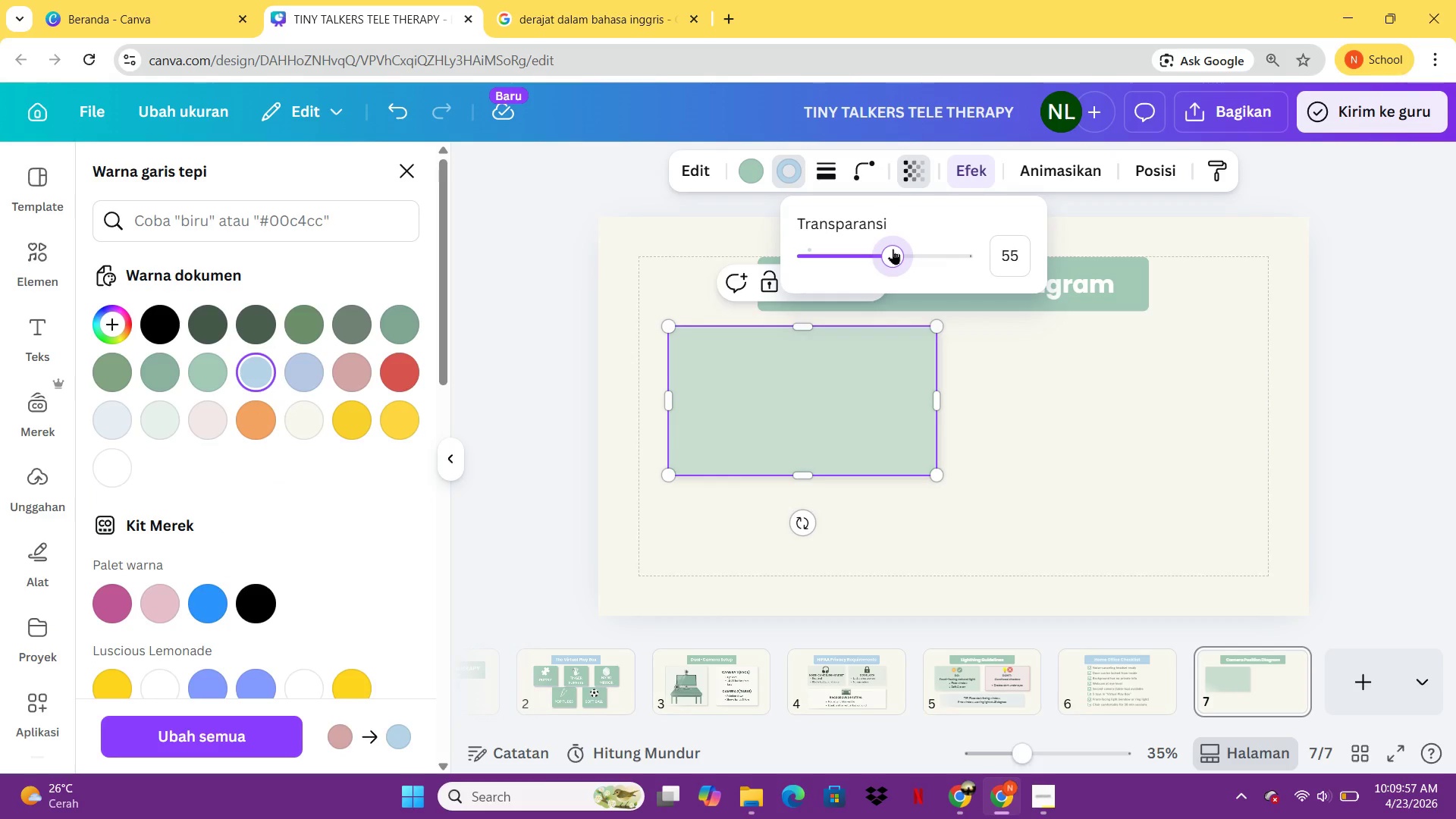 
left_click([893, 249])
 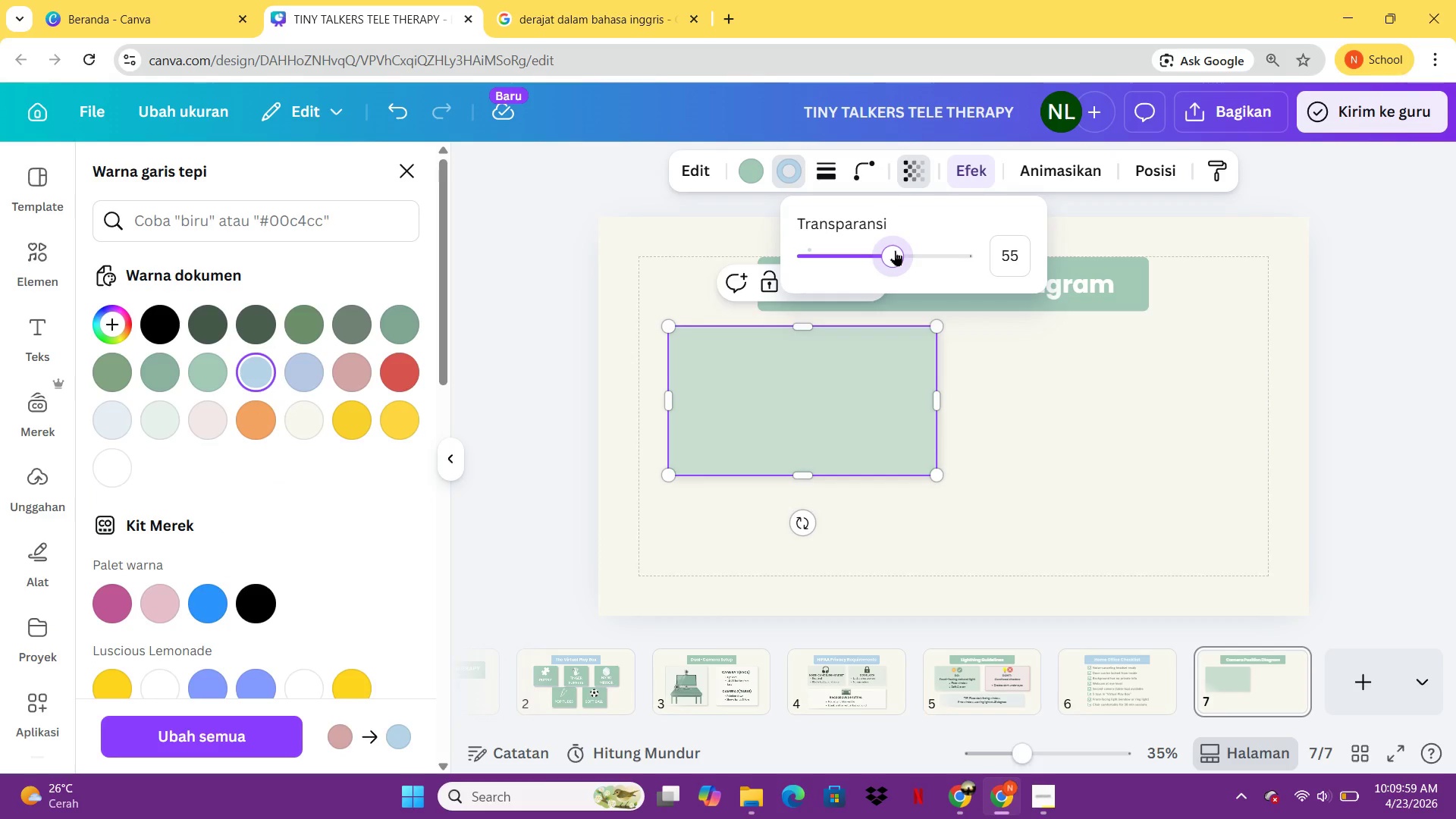 
left_click_drag(start_coordinate=[885, 249], to_coordinate=[871, 249])
 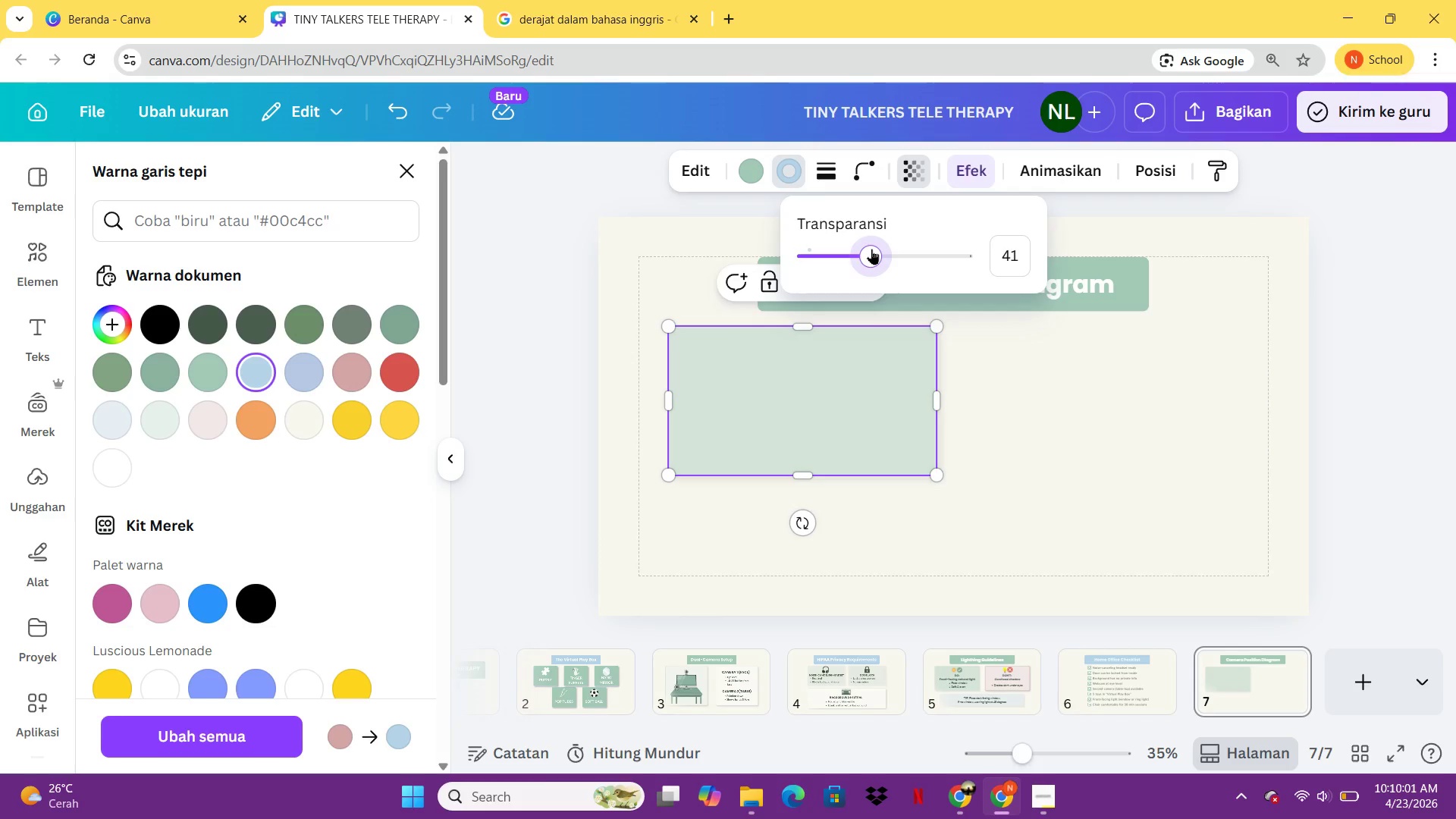 
left_click([871, 249])
 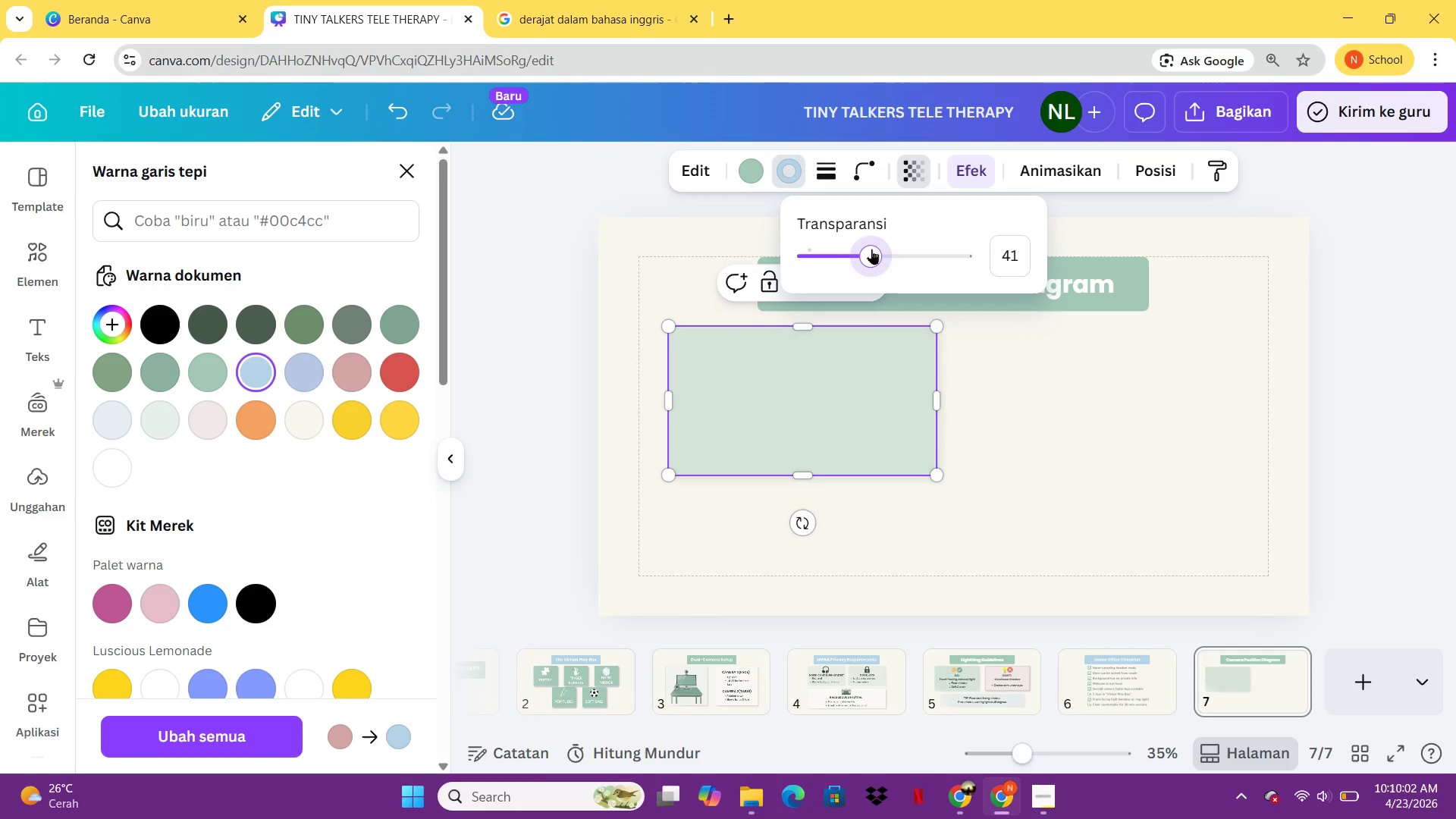 
double_click([871, 249])
 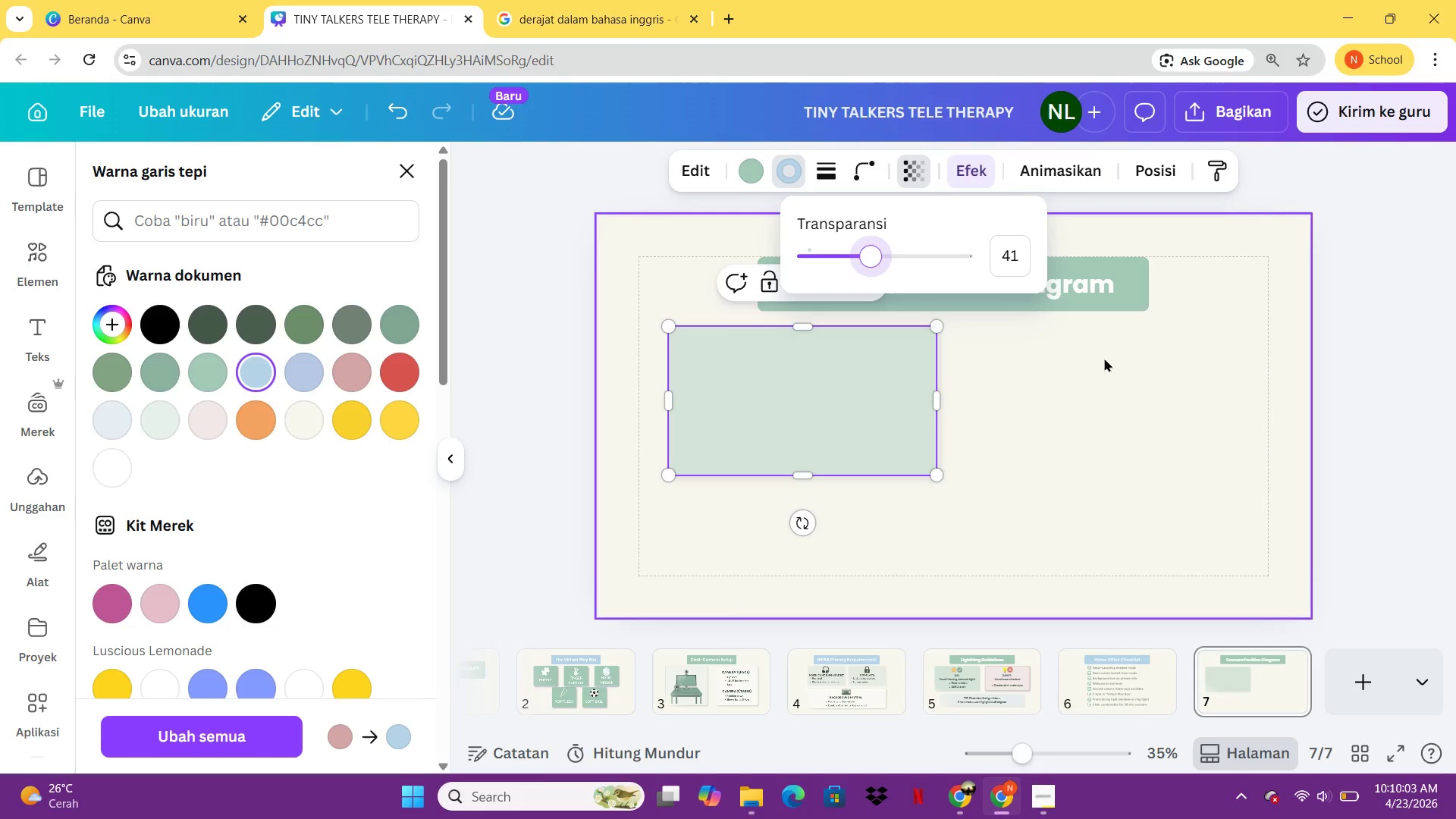 
left_click([1124, 375])
 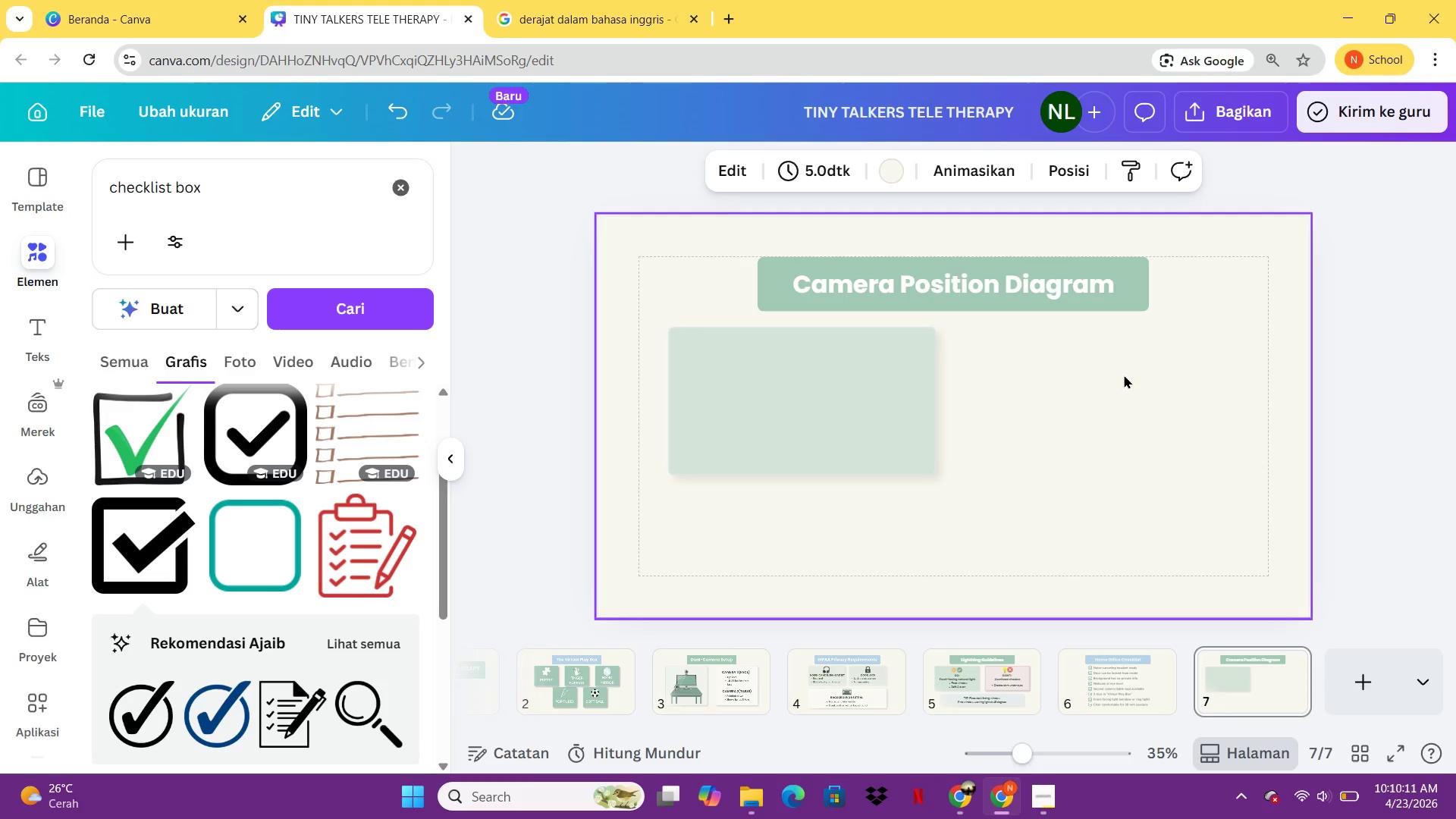 
wait(12.33)
 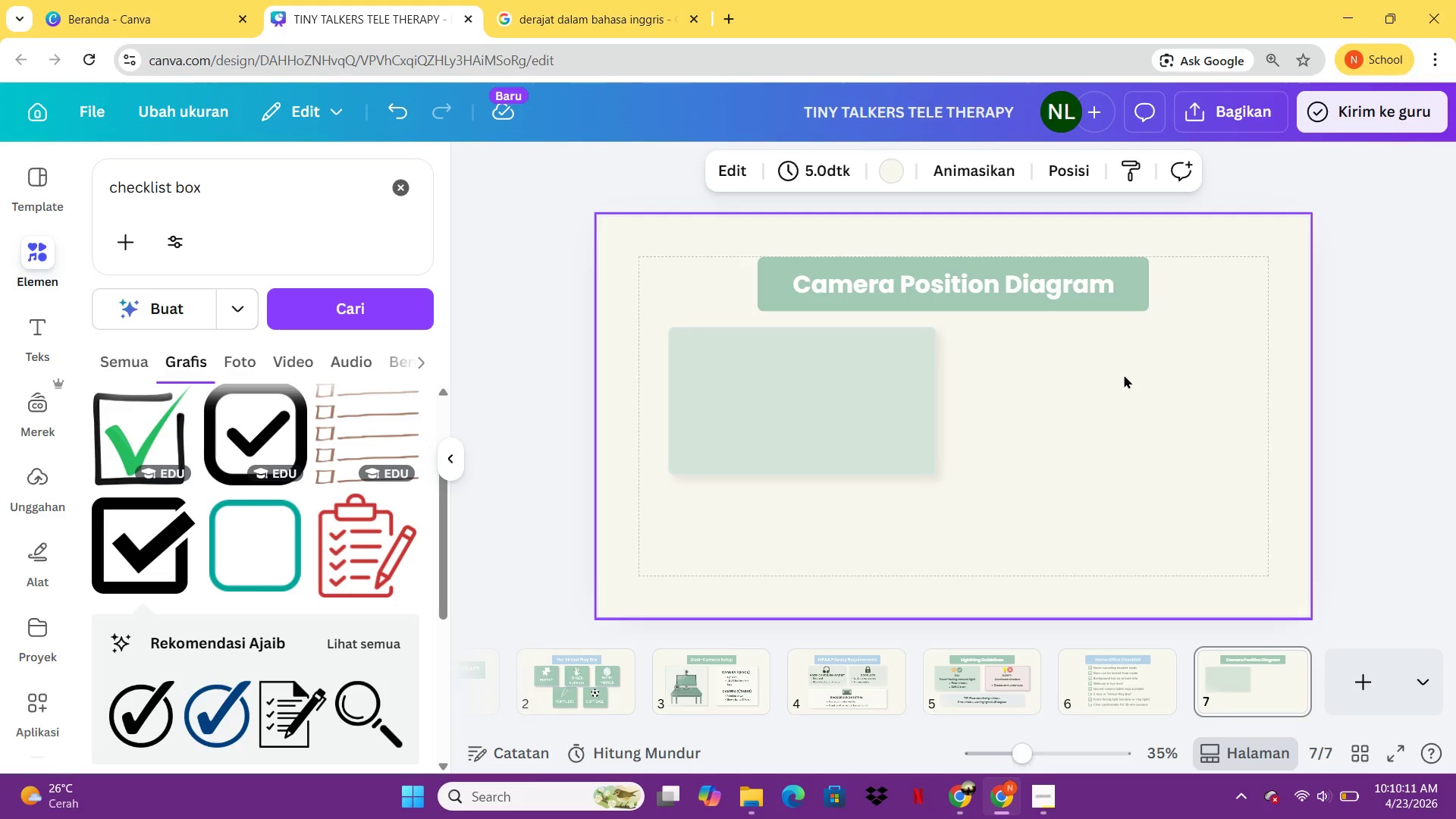 
left_click([930, 393])
 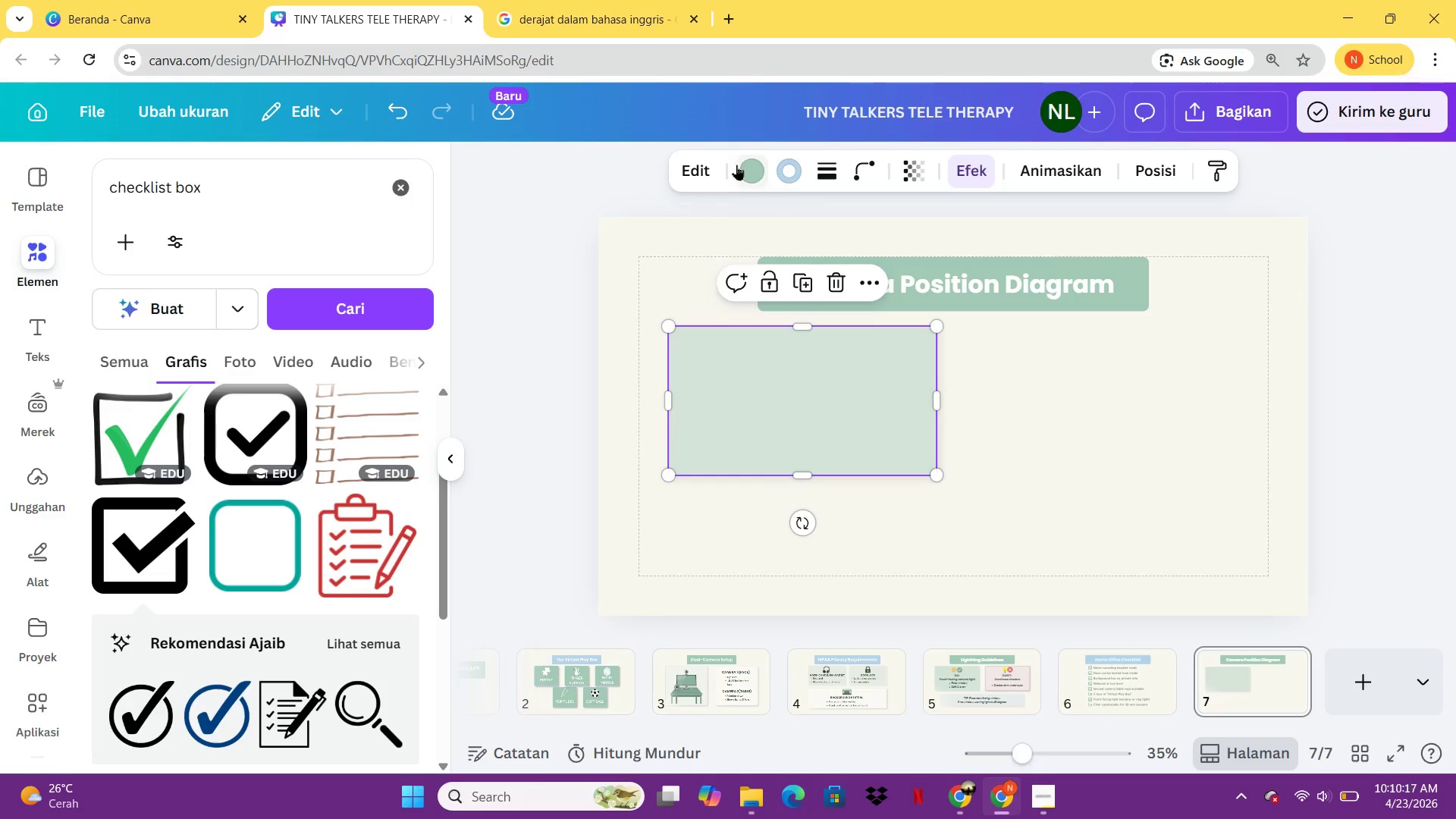 
left_click([751, 171])
 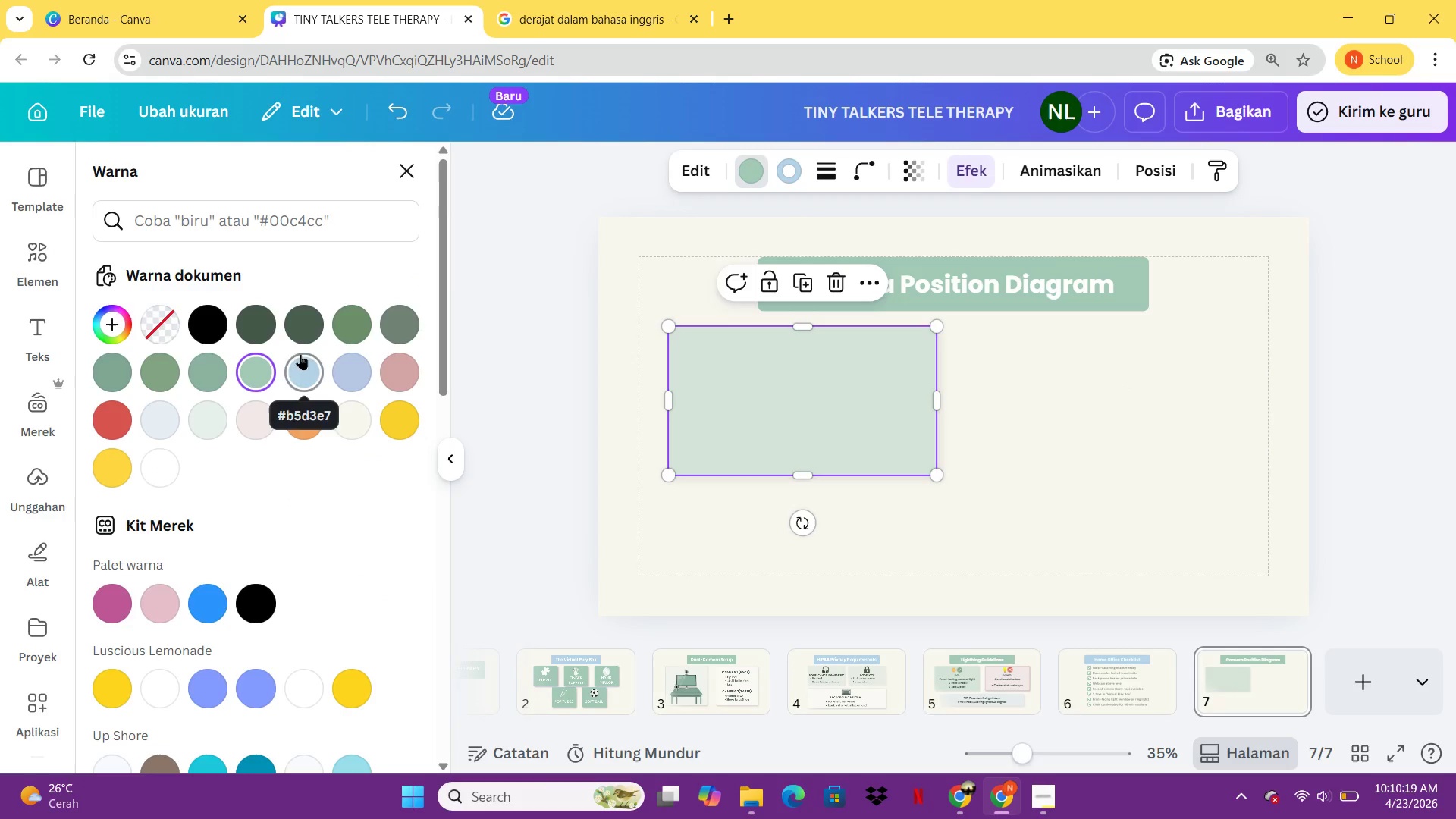 
left_click([296, 213])
 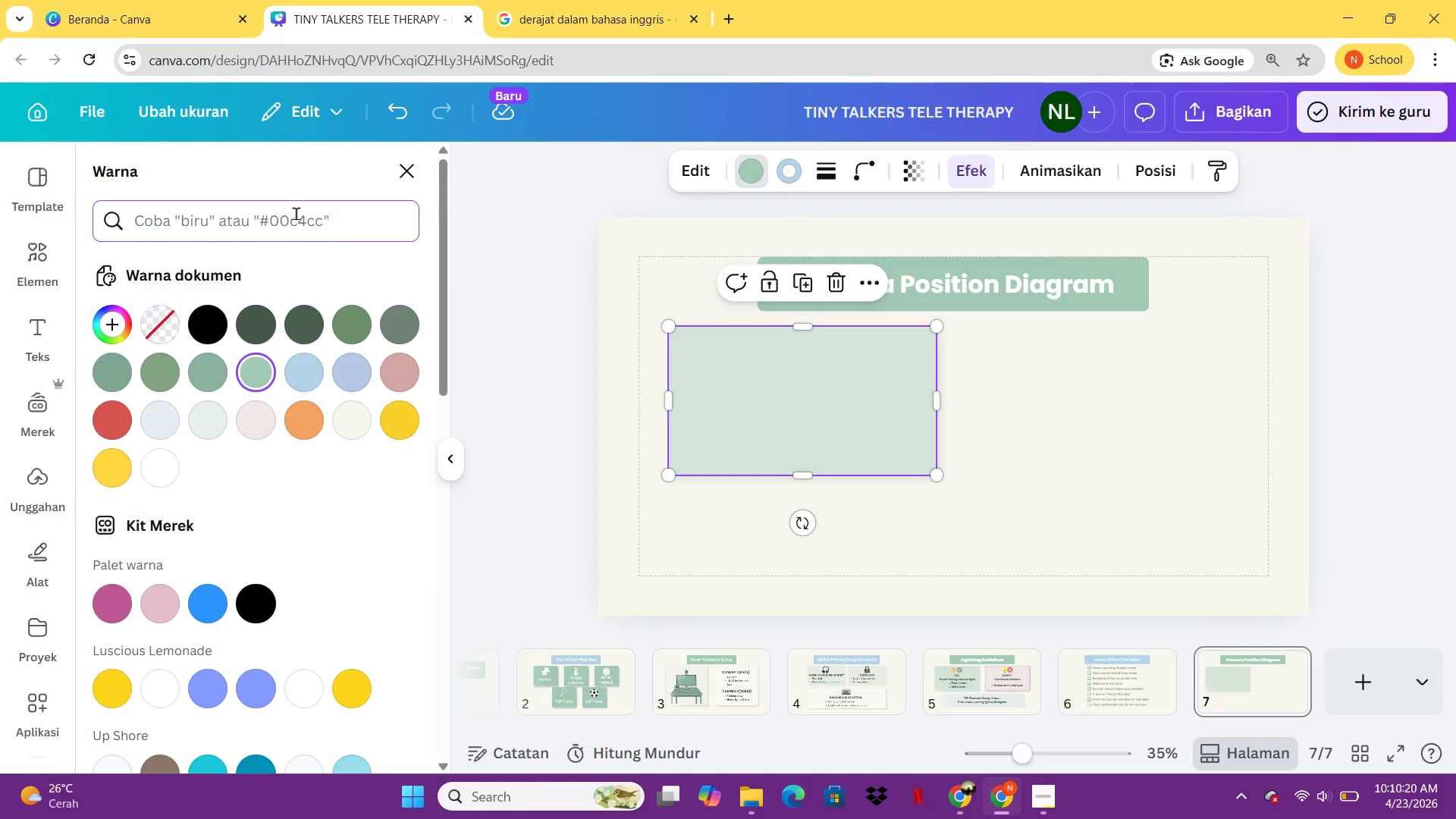 
type(e8f1ed)
 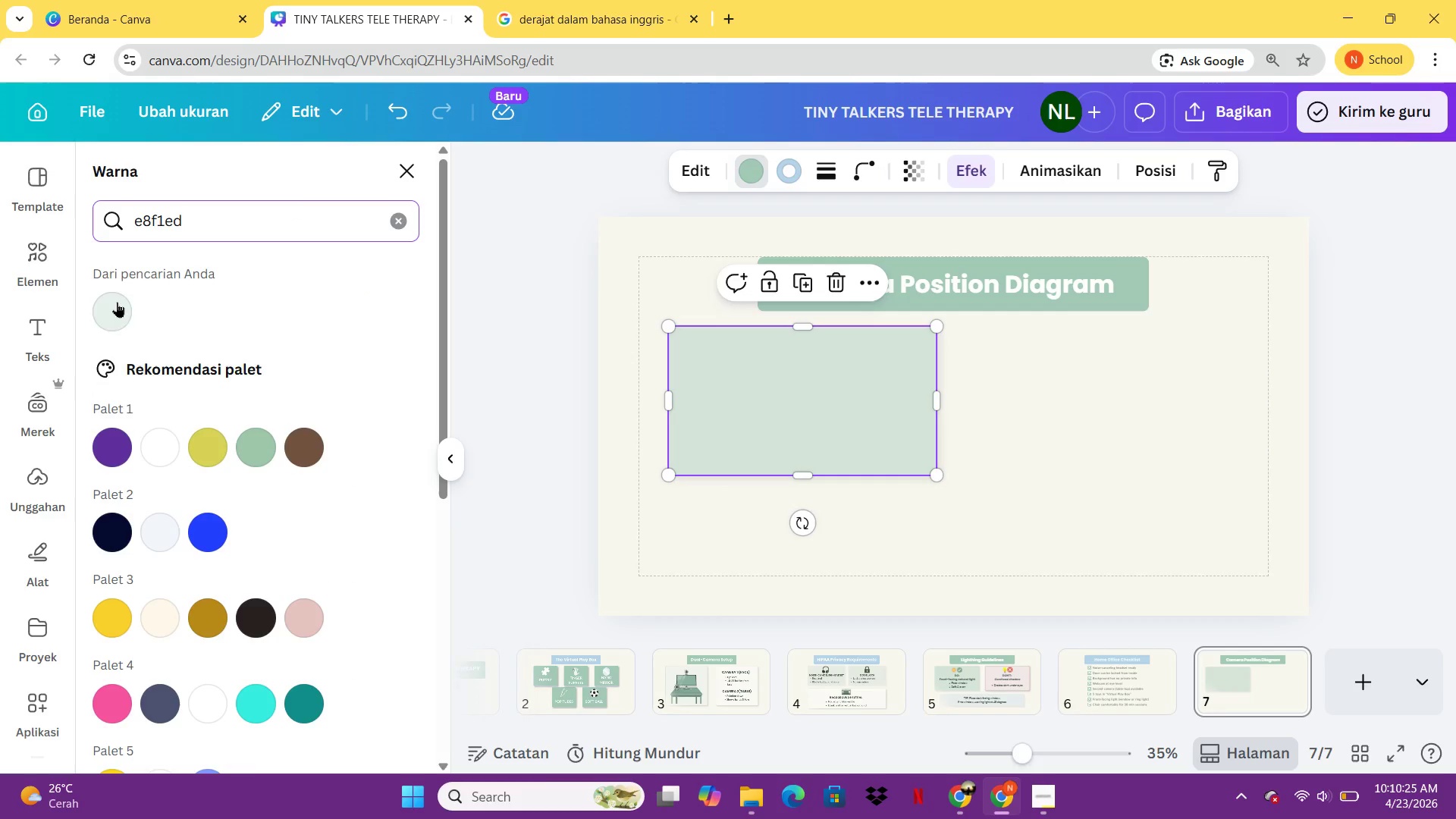 
left_click([117, 303])
 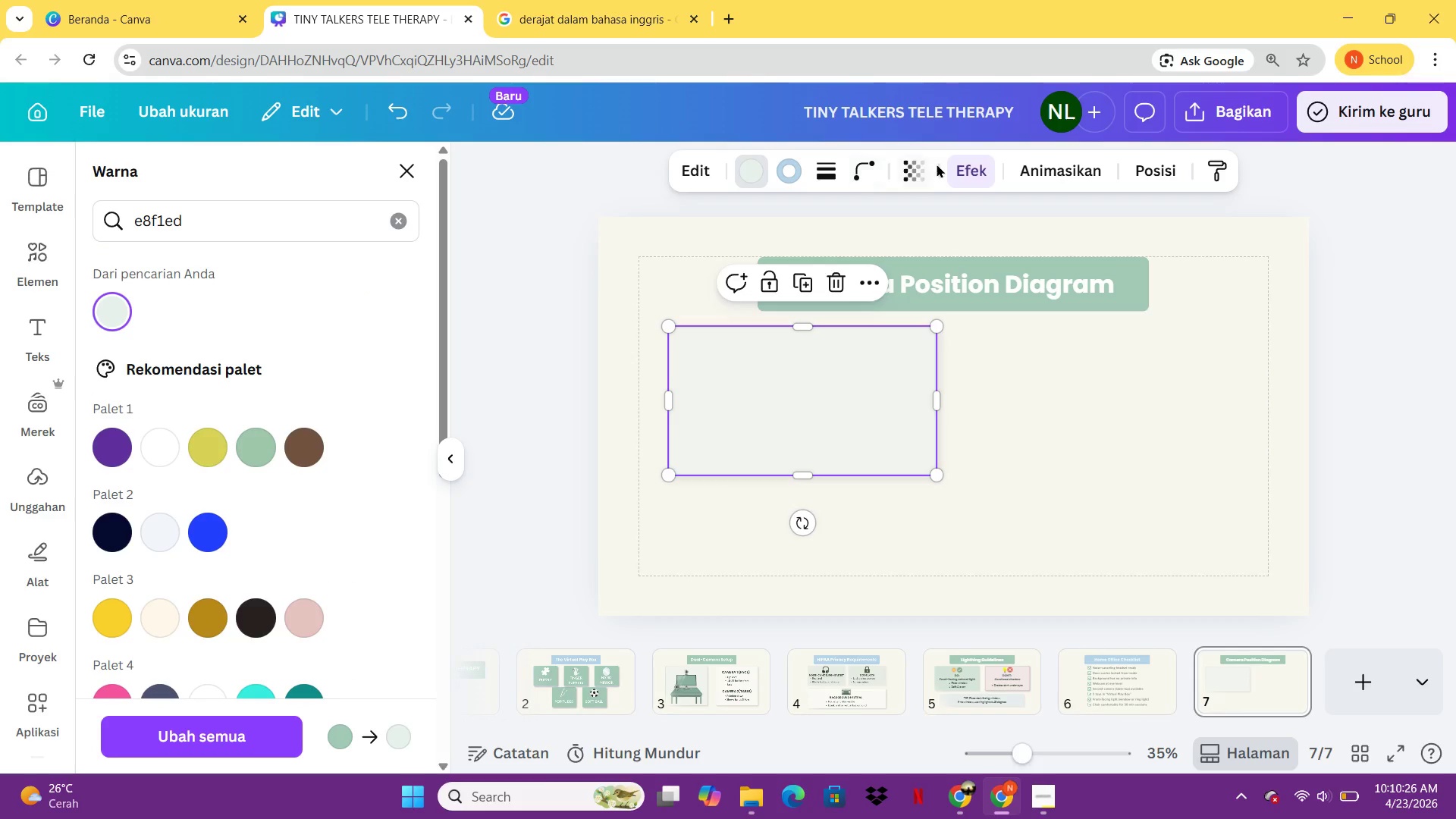 
left_click([924, 163])
 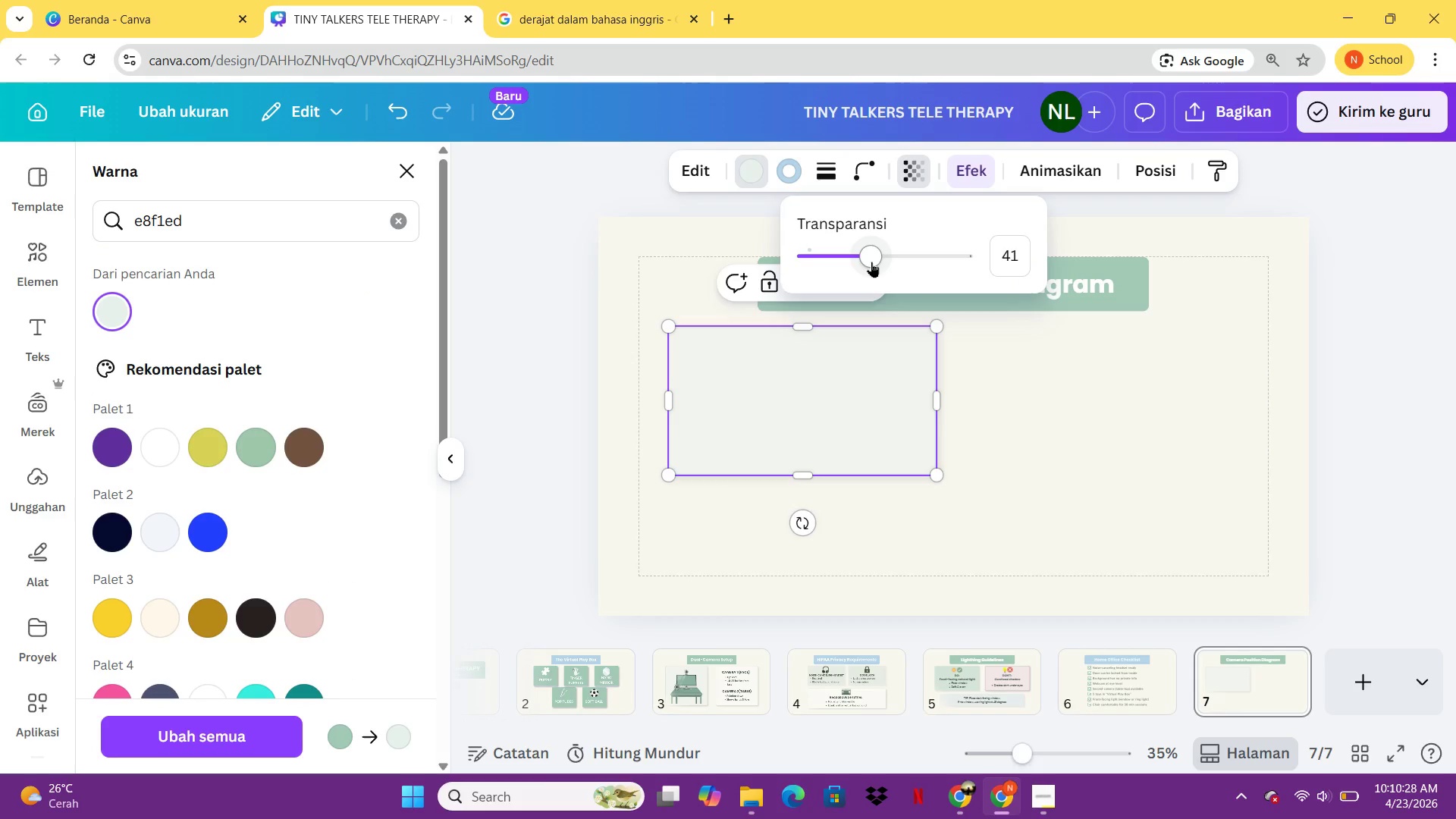 
left_click_drag(start_coordinate=[877, 261], to_coordinate=[1033, 263])
 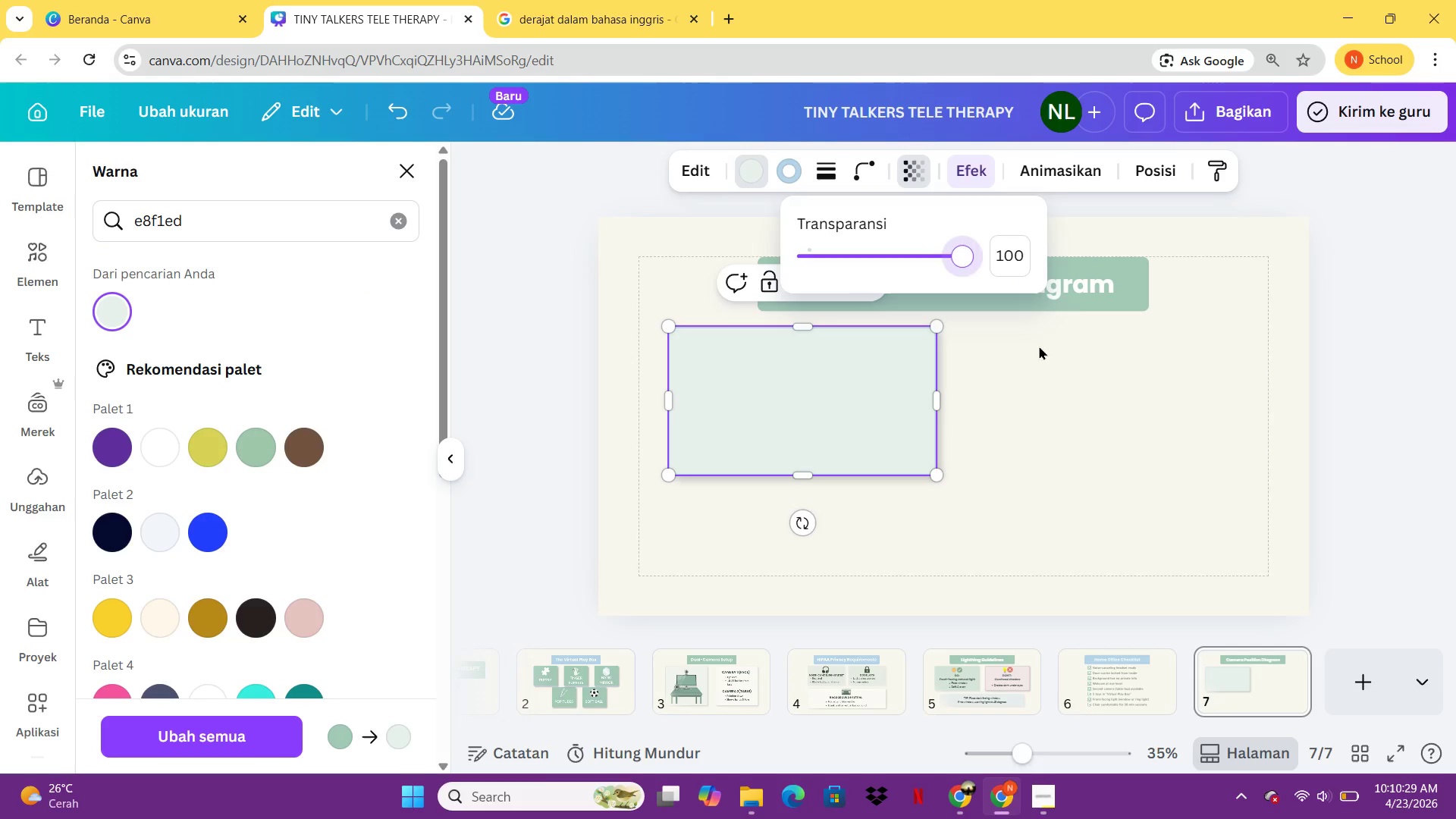 
left_click([1050, 396])
 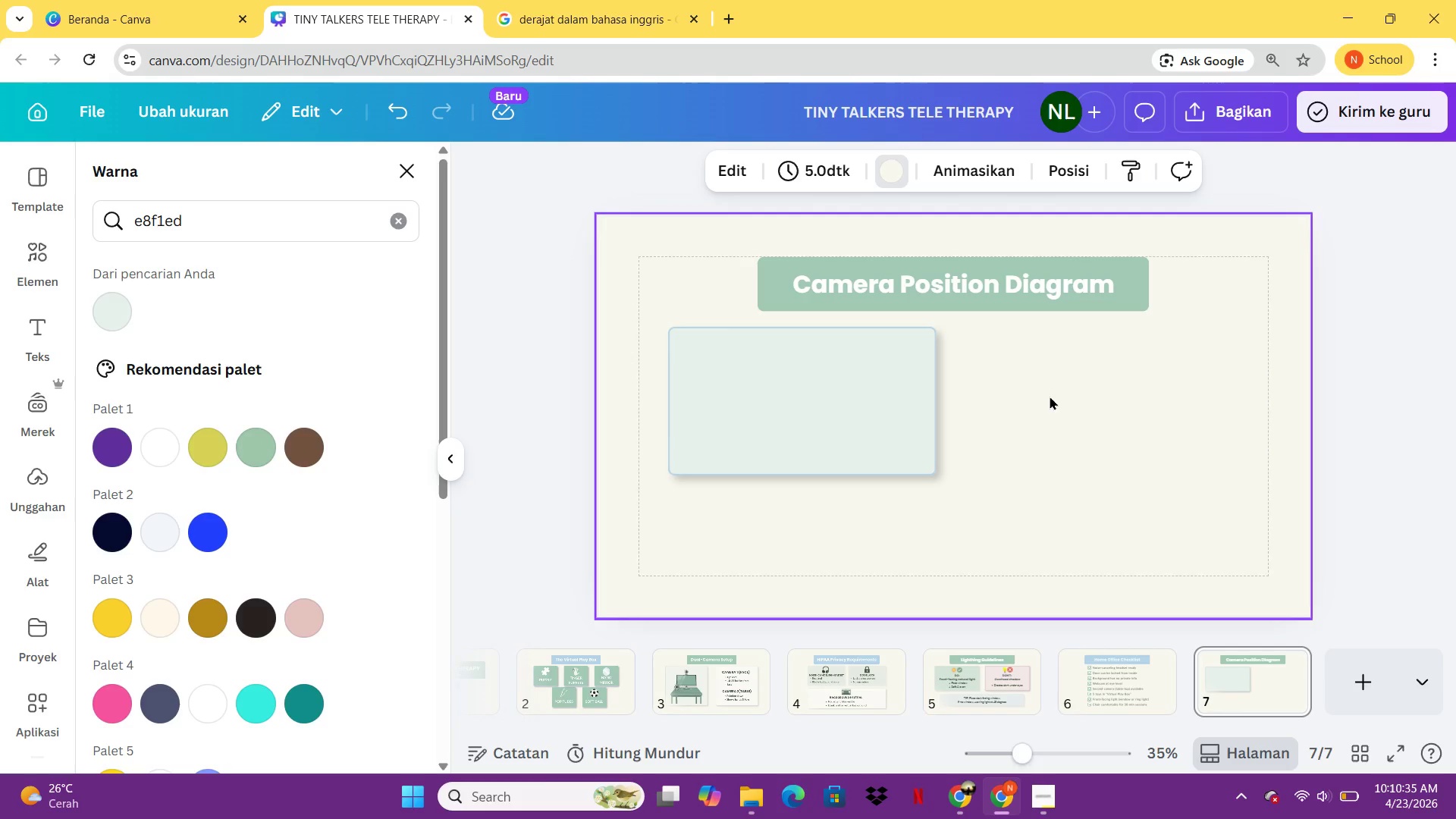 
wait(7.92)
 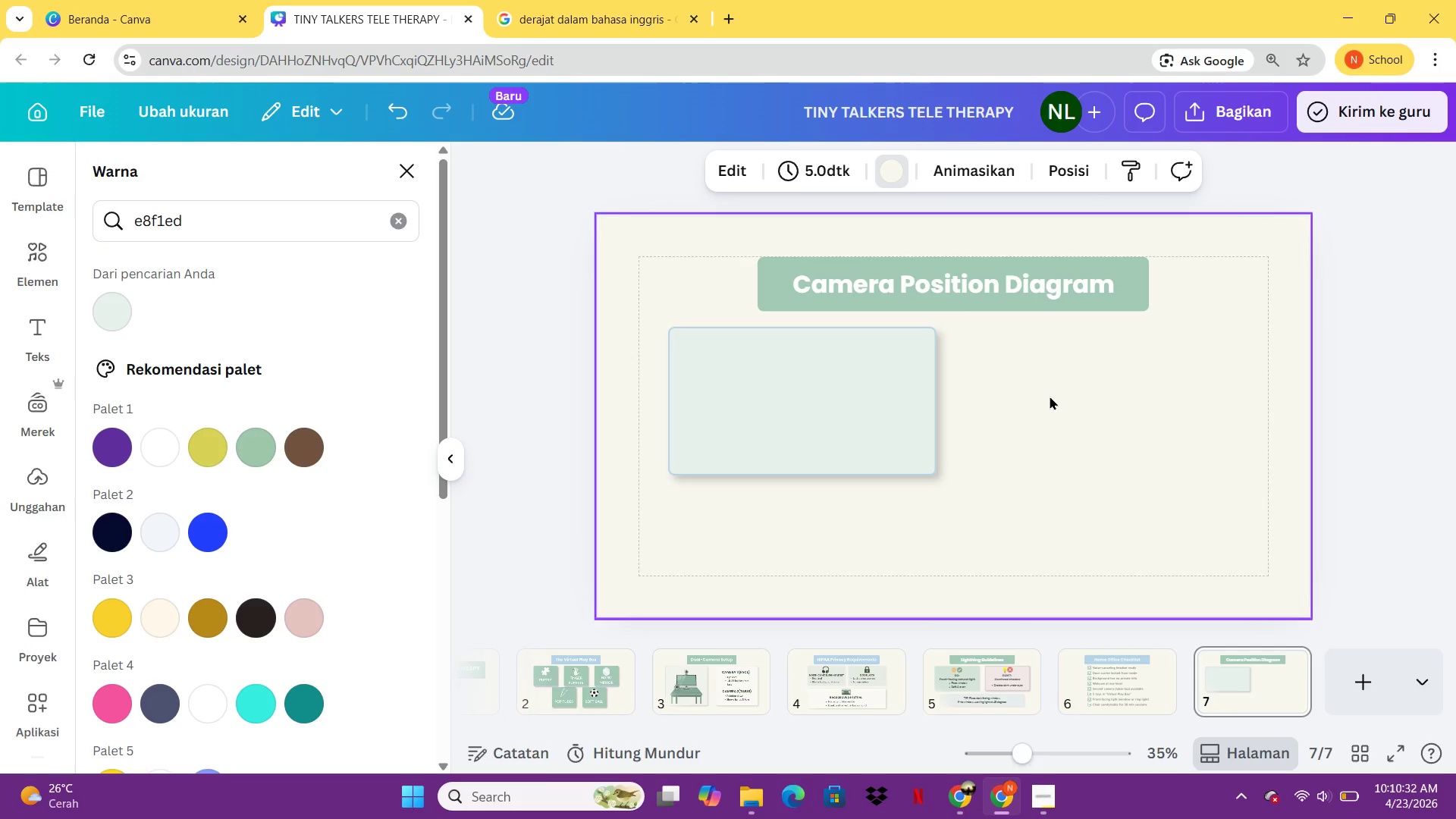 
left_click([726, 667])
 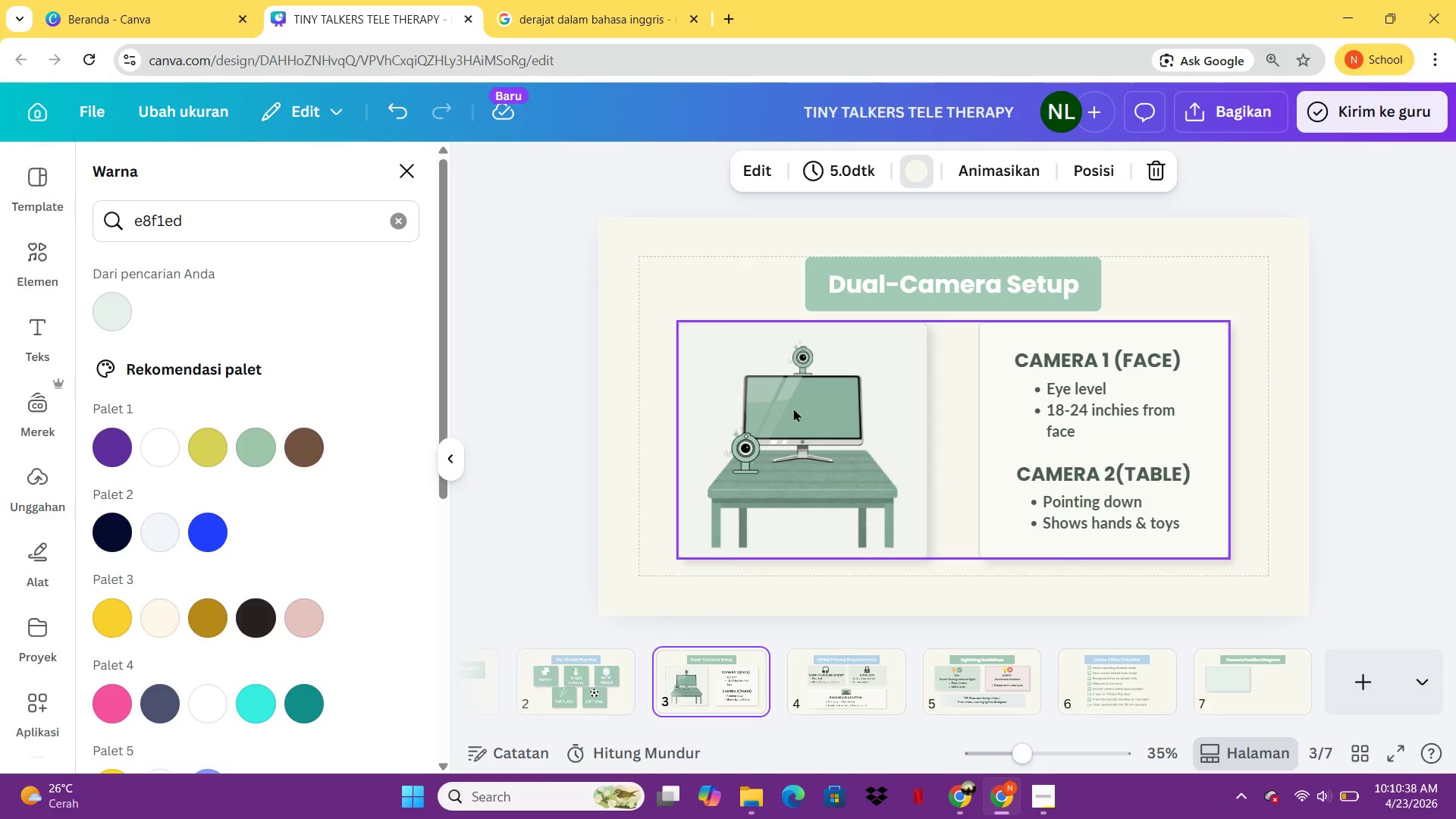 
left_click([794, 409])
 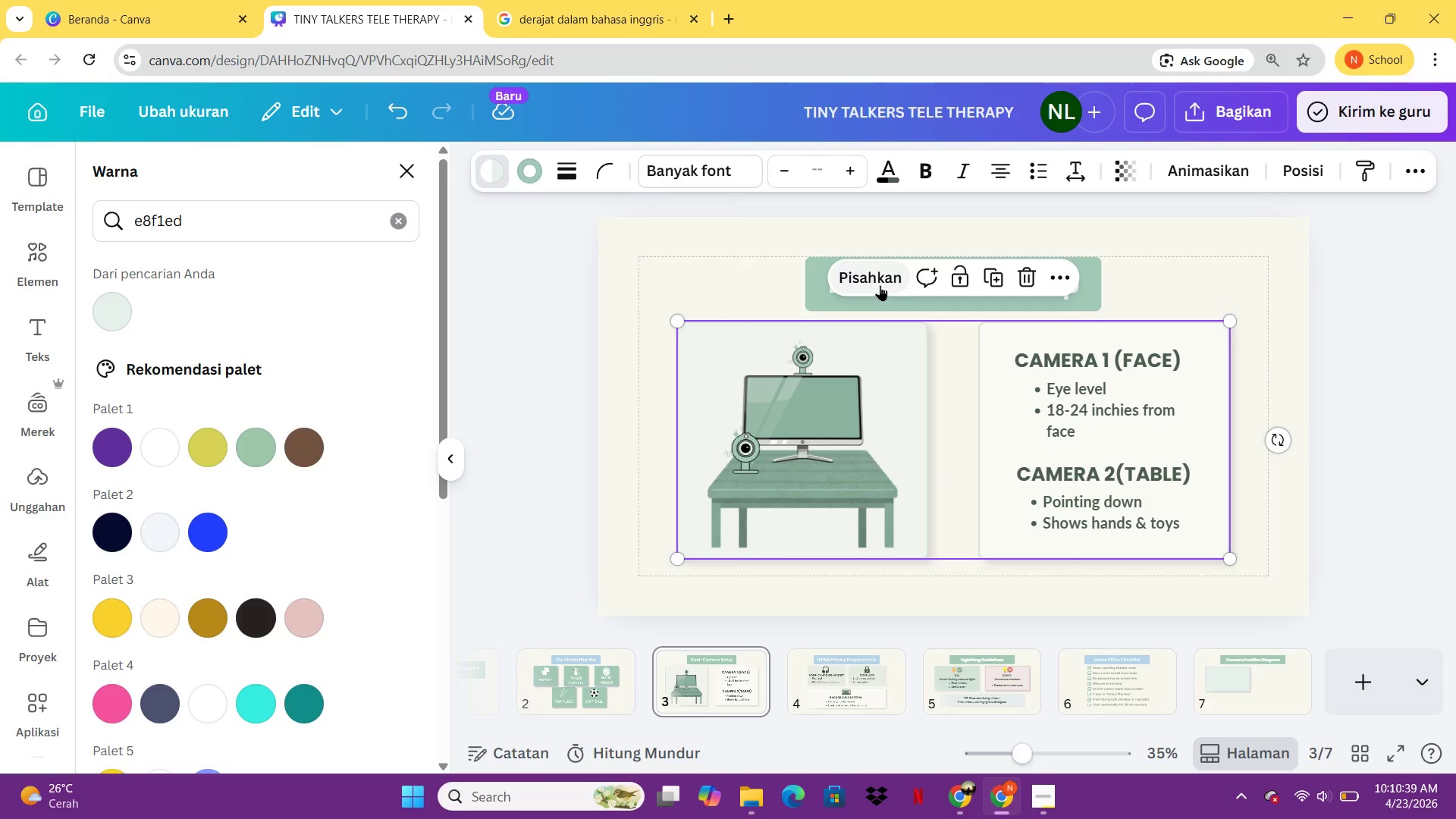 
left_click([880, 285])
 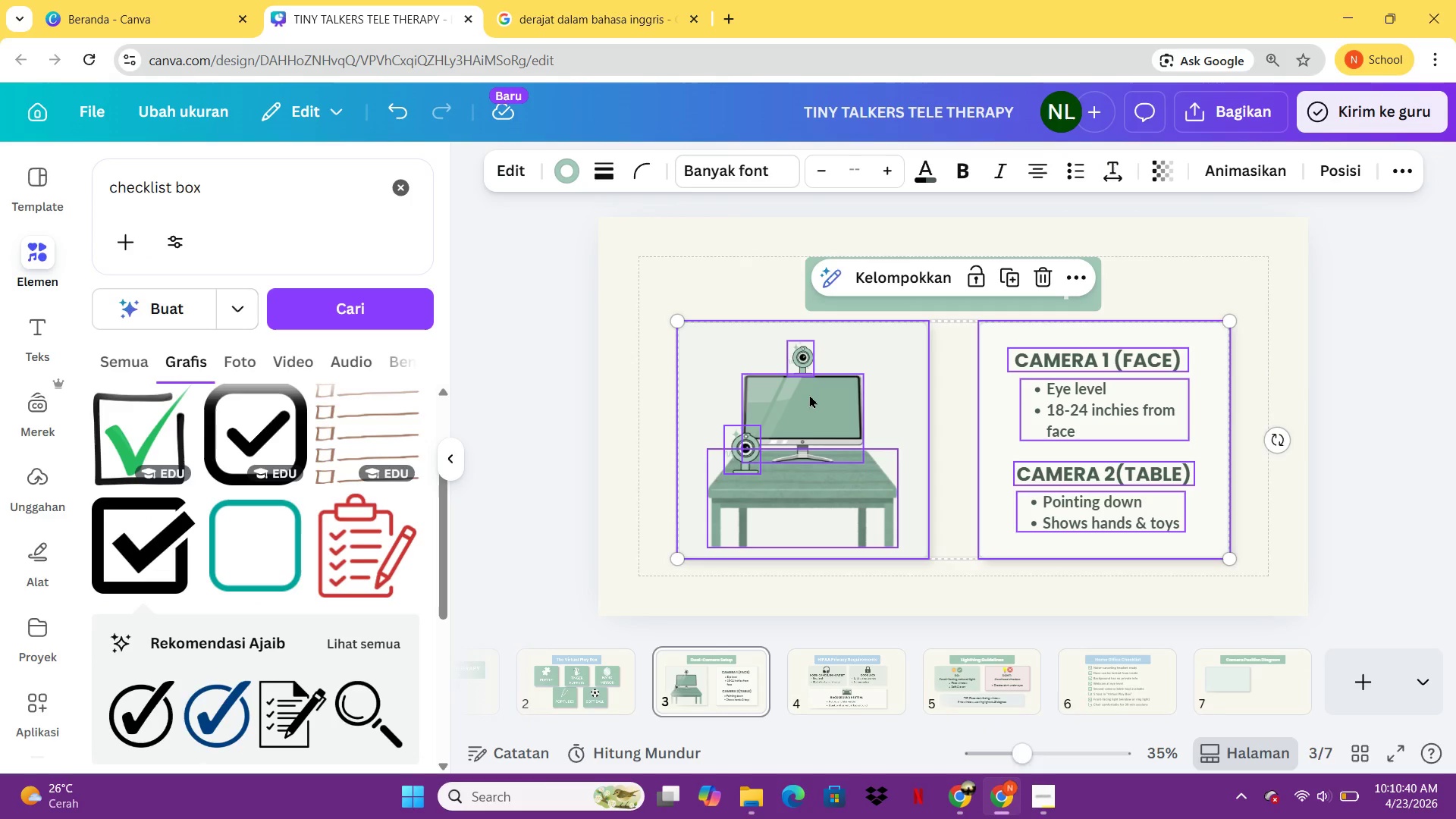 
left_click([808, 396])
 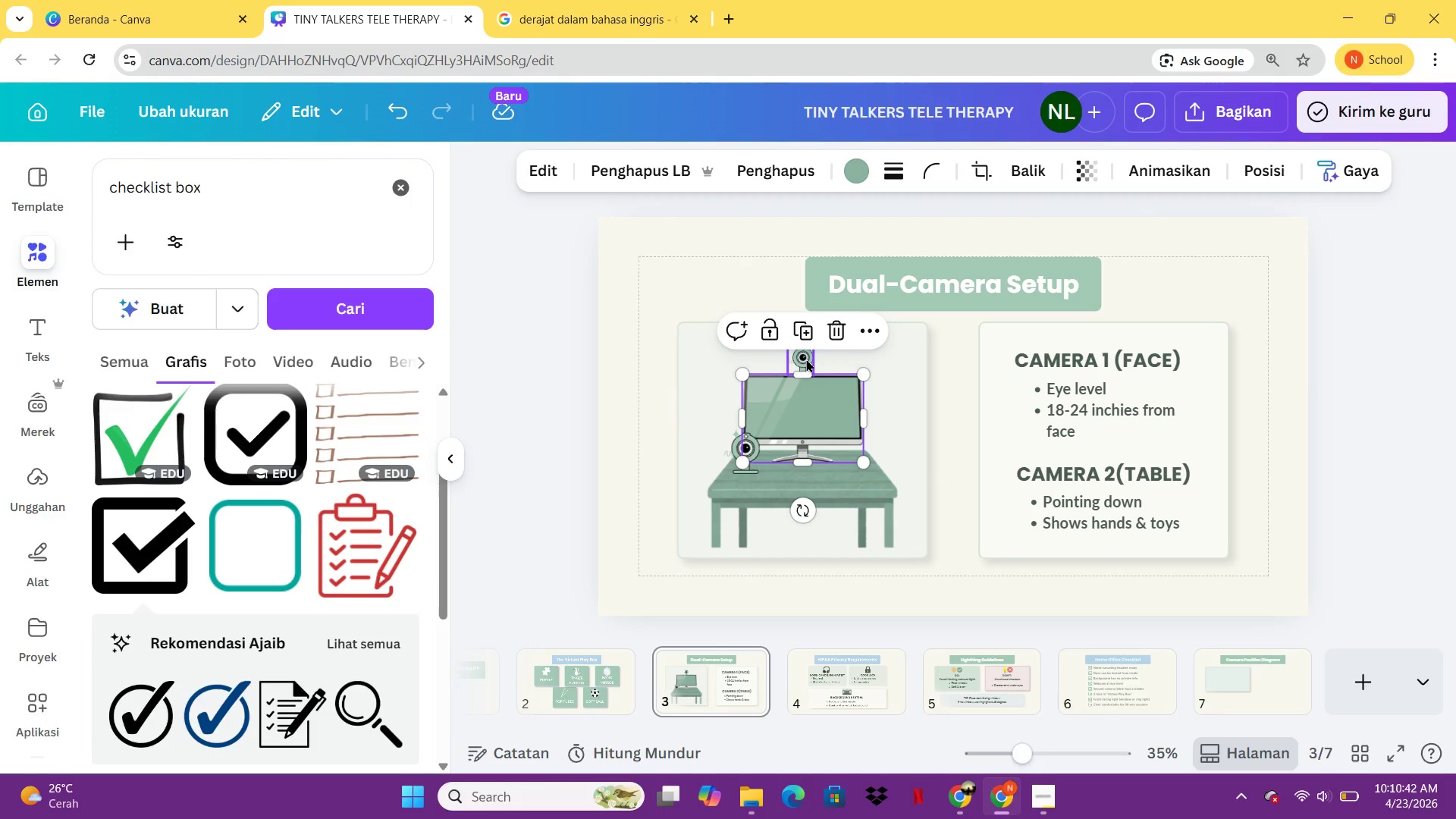 
hold_key(key=ShiftLeft, duration=0.72)
left_click([806, 359])
 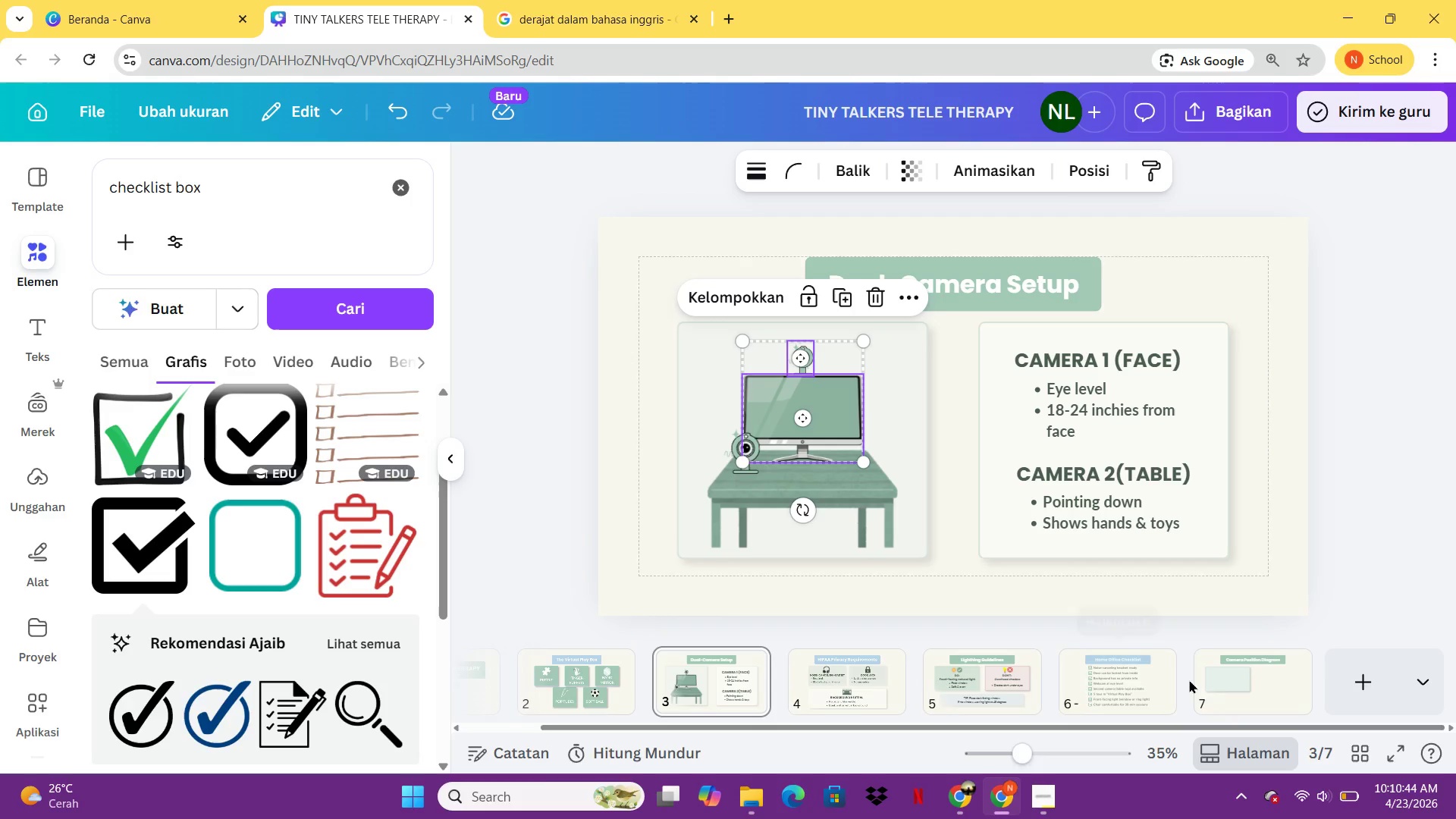 
left_click([1216, 685])
 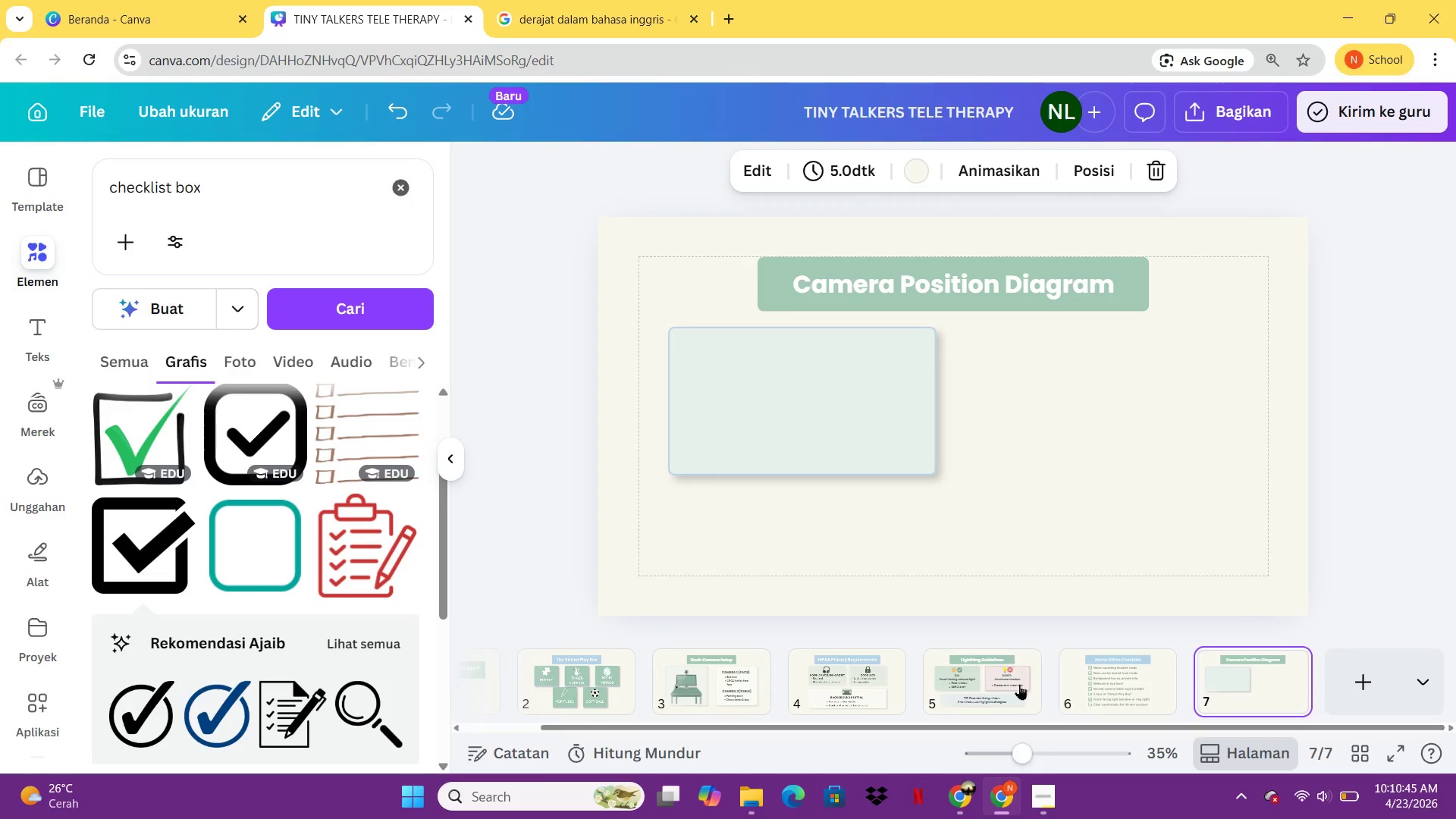 
left_click([1139, 680])
 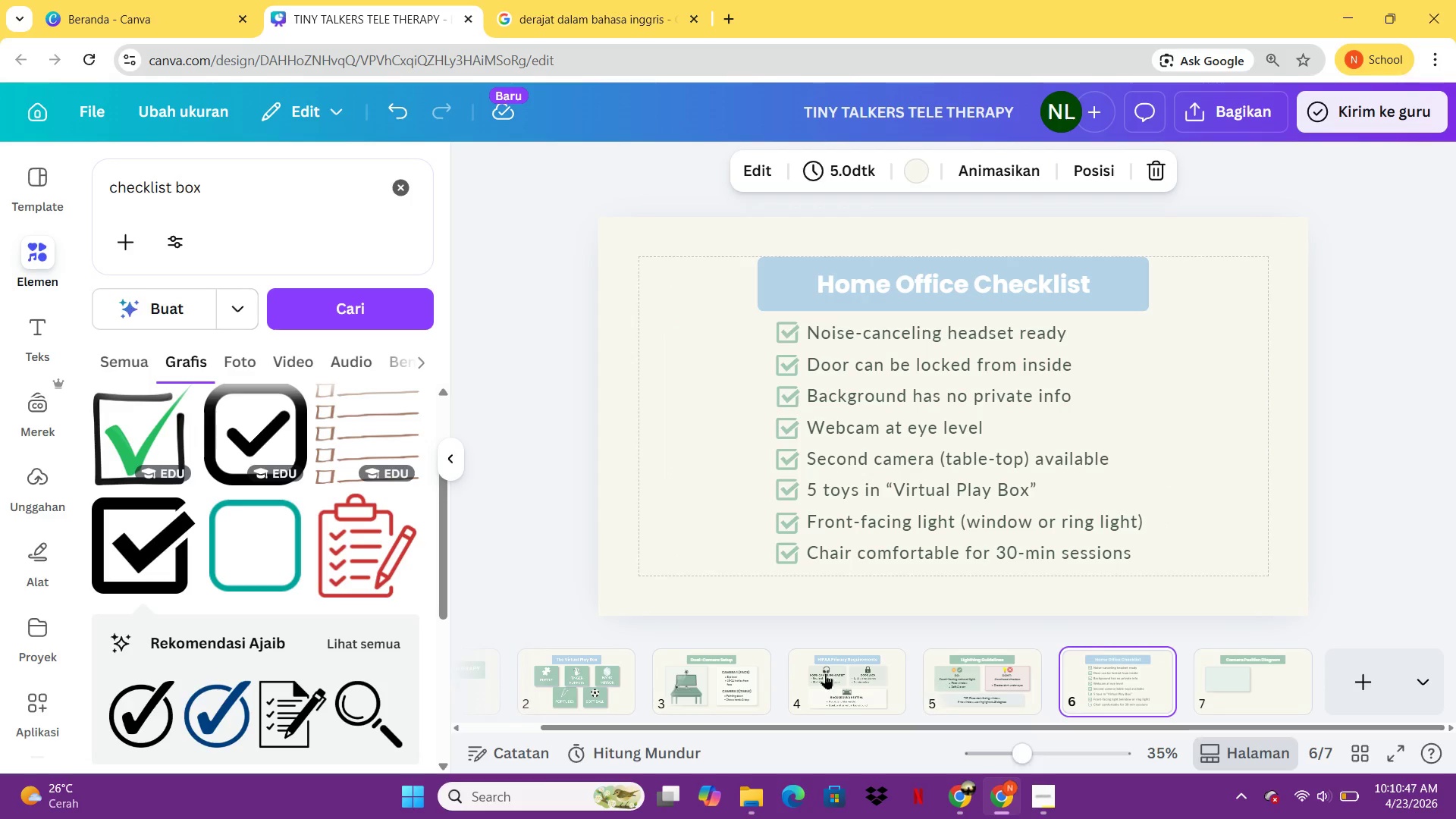 
left_click([714, 688])
 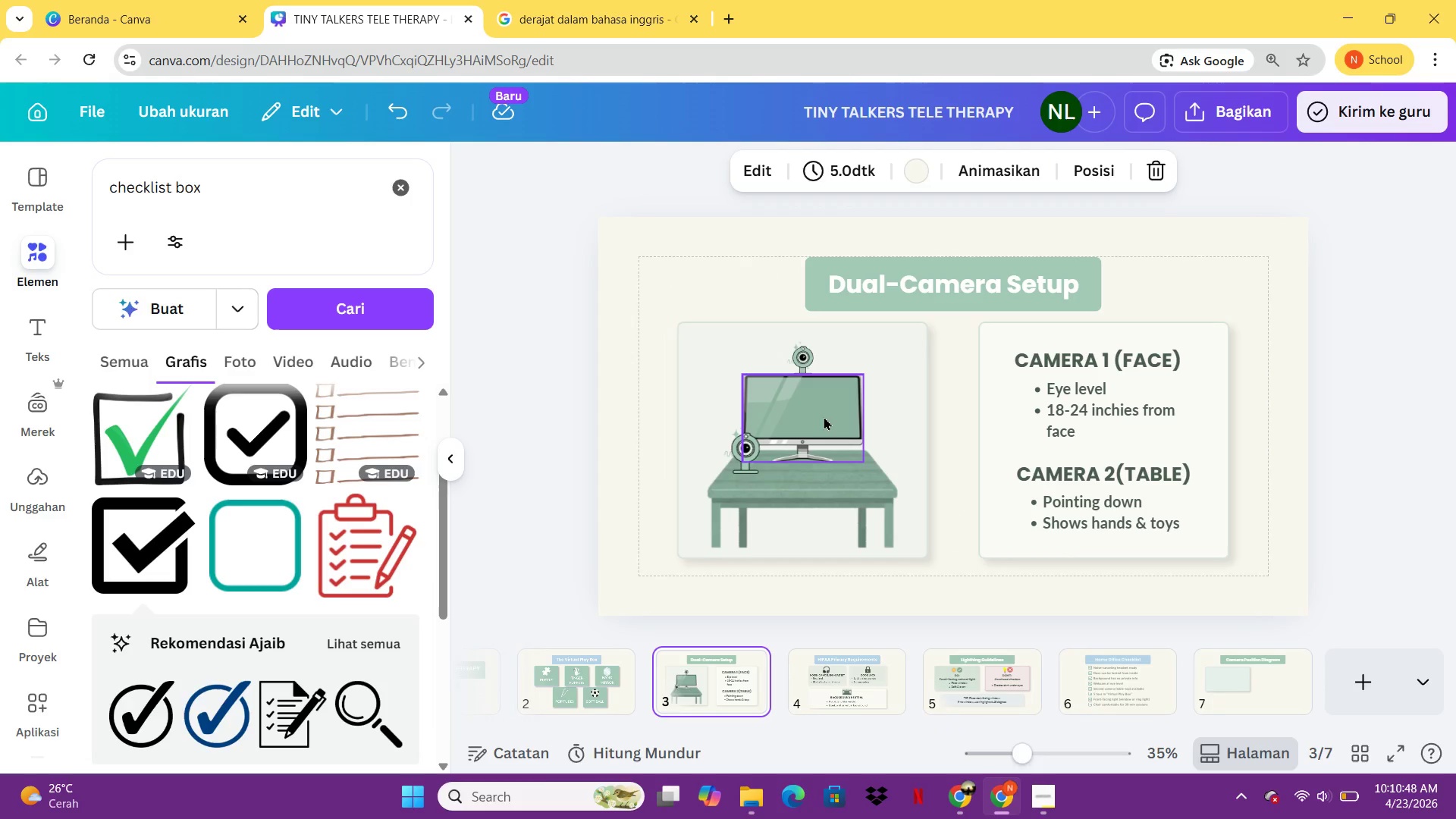 
left_click([825, 410])
 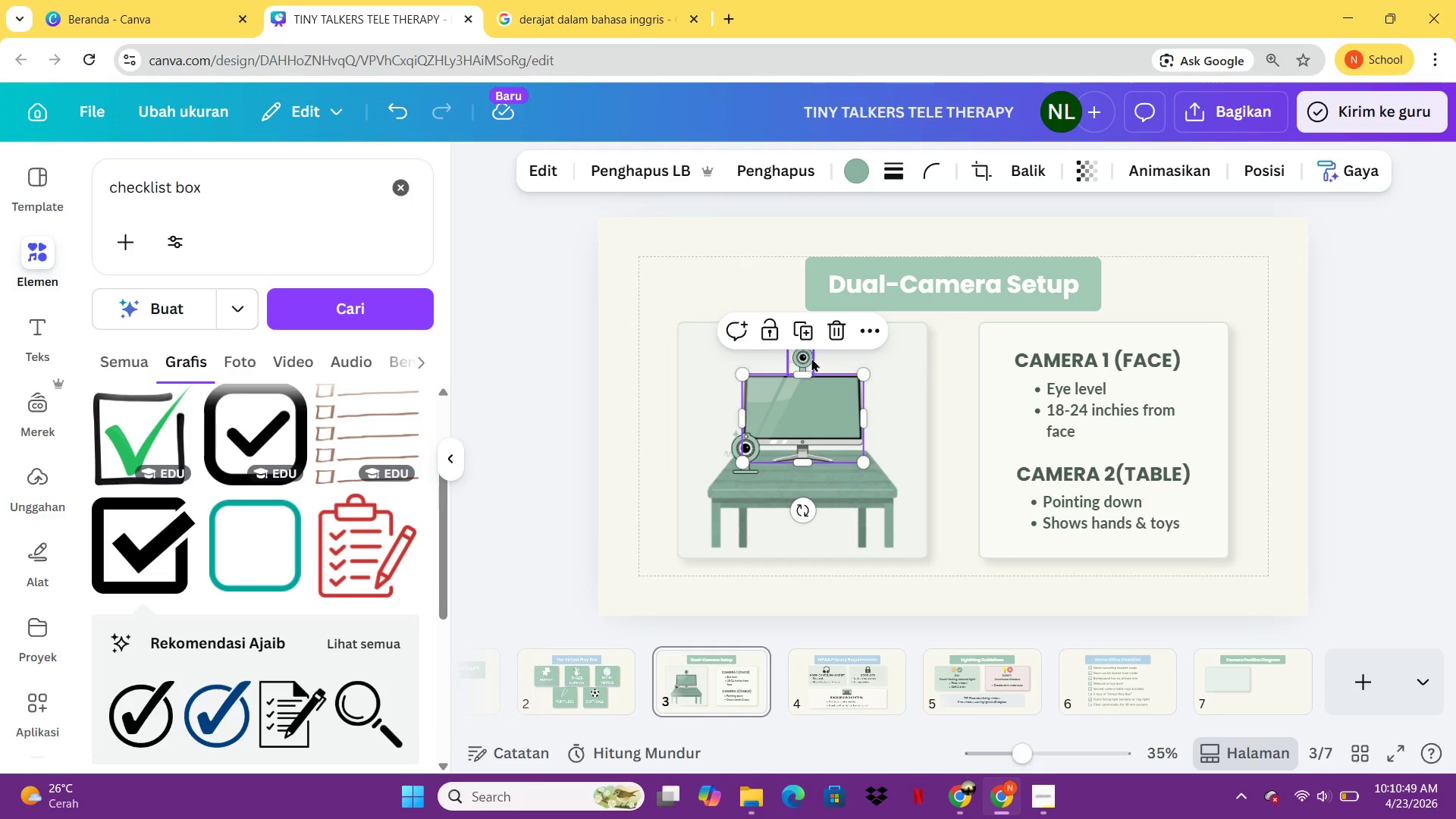 
hold_key(key=ShiftLeft, duration=0.45)
left_click([811, 358])
 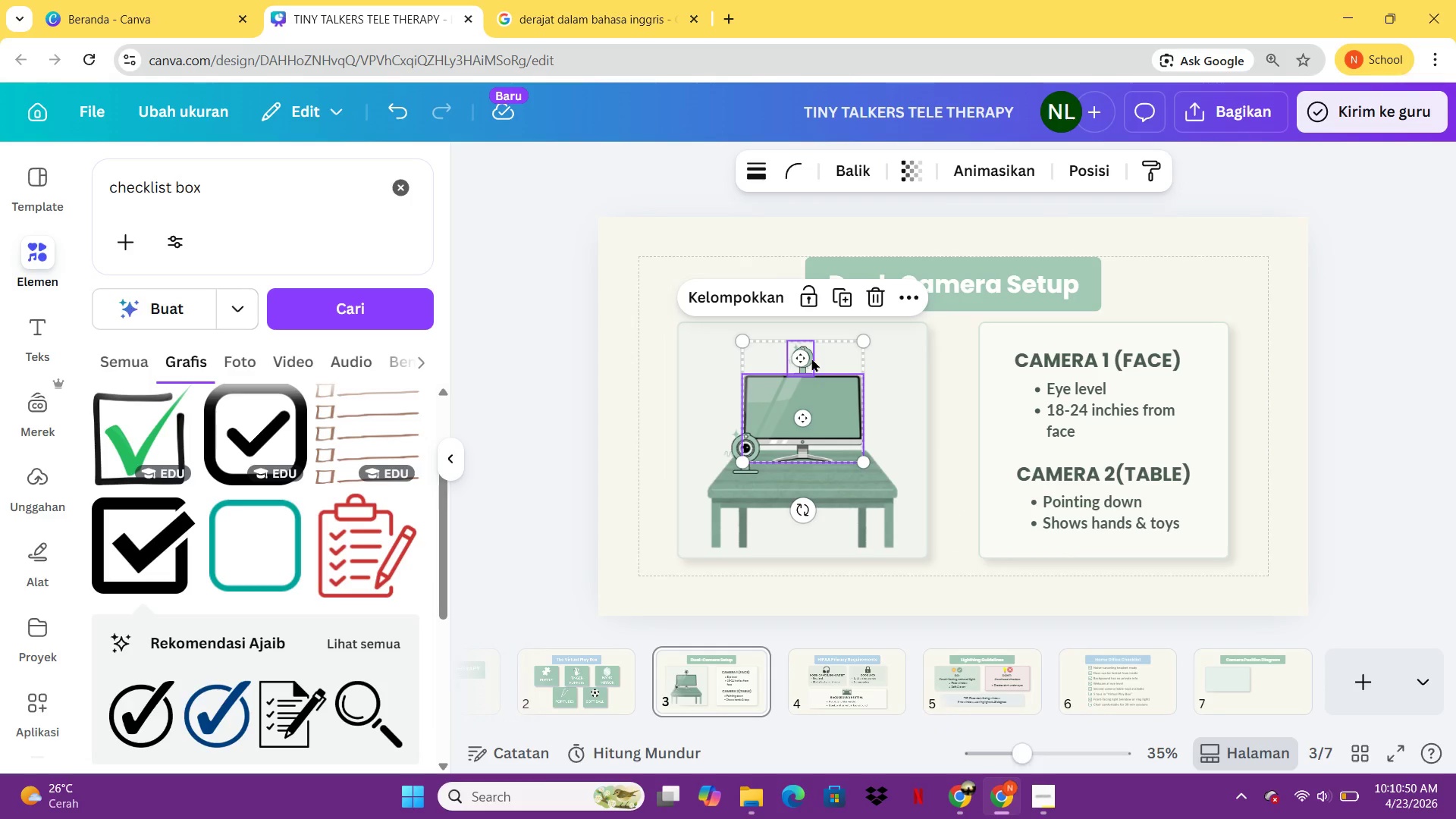 
key(Control+ControlLeft)
 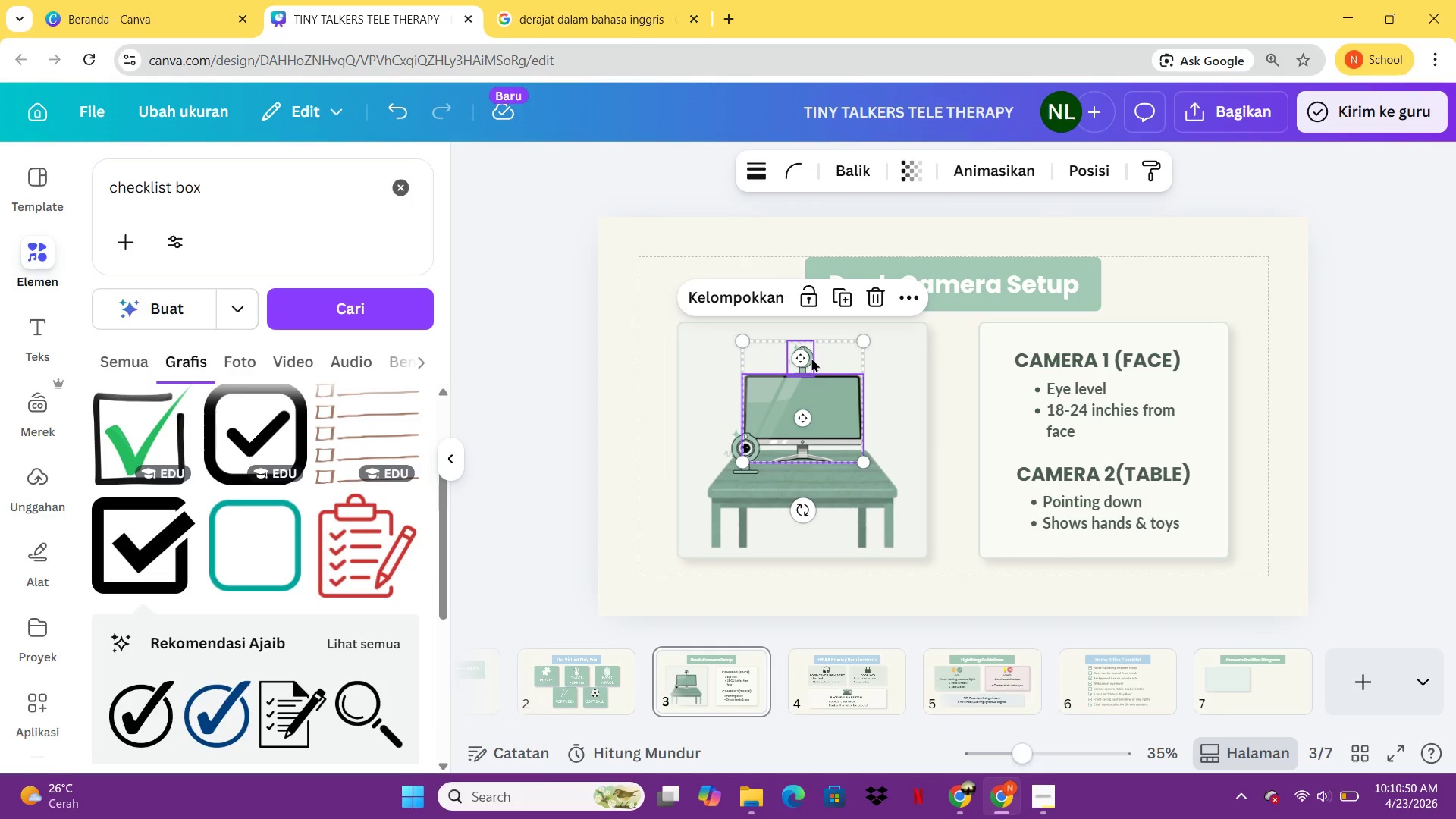 
key(Control+C)
 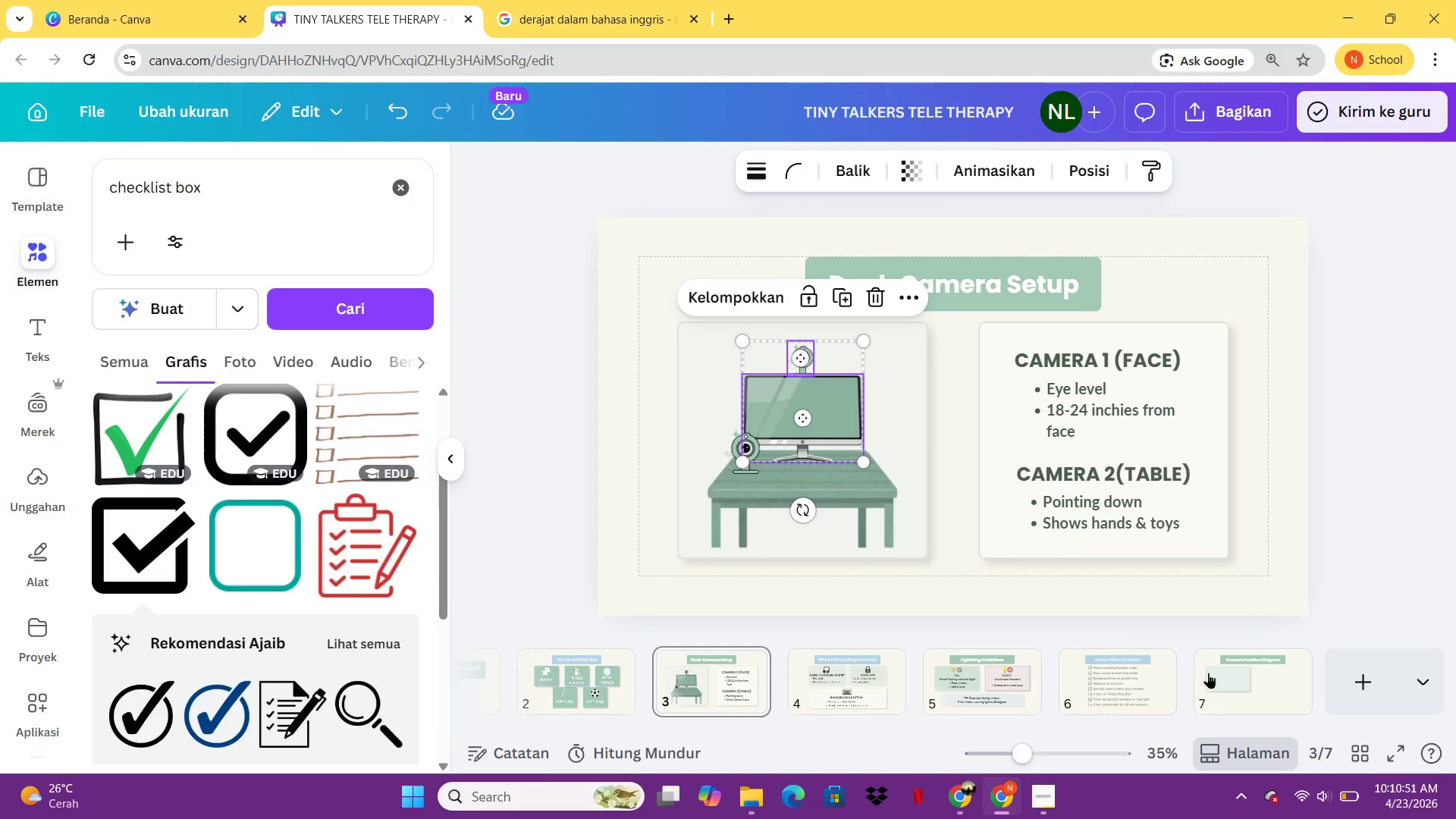 
left_click([1226, 682])
 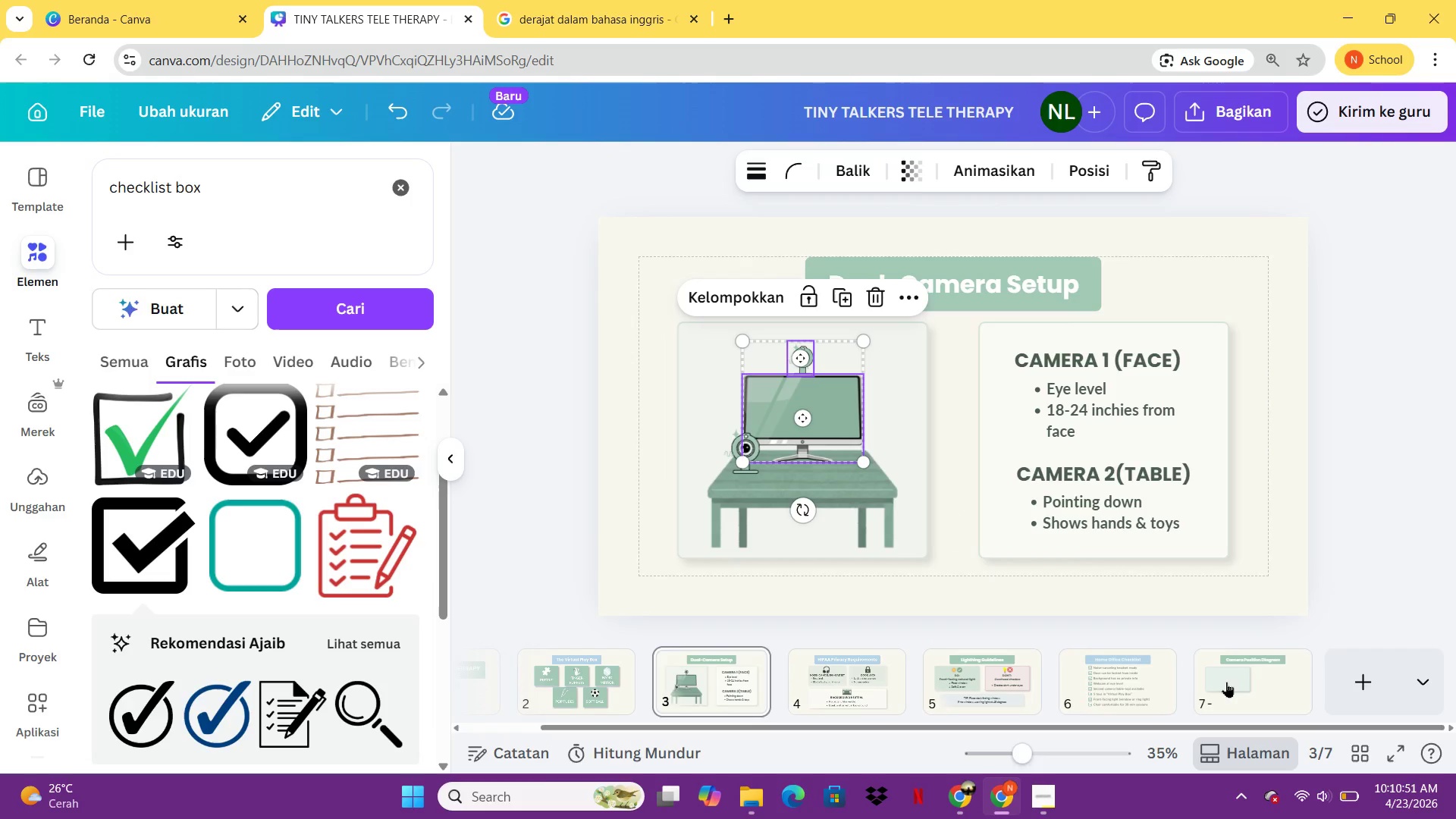 
key(Control+ControlLeft)
 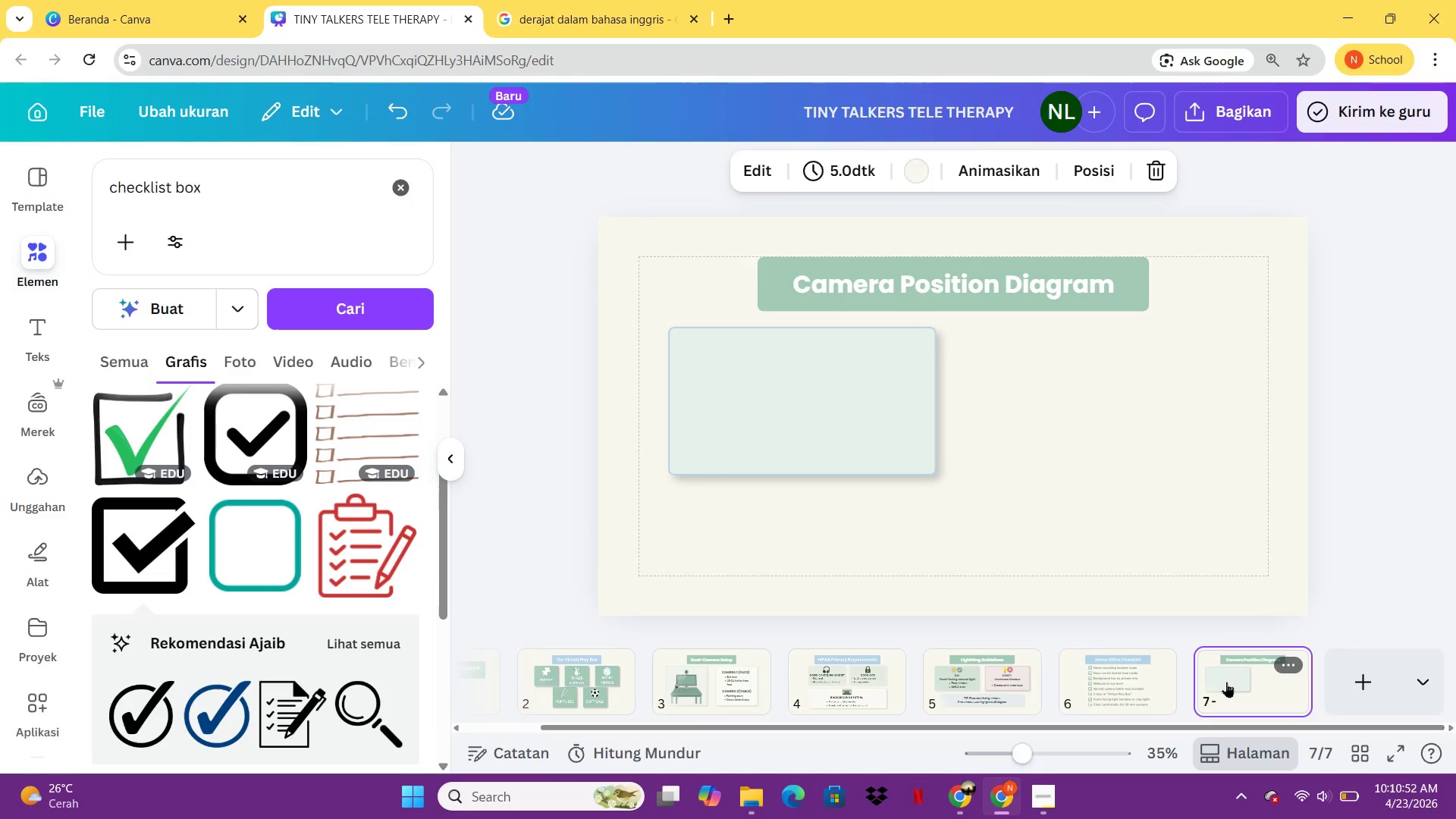 
key(Control+V)
 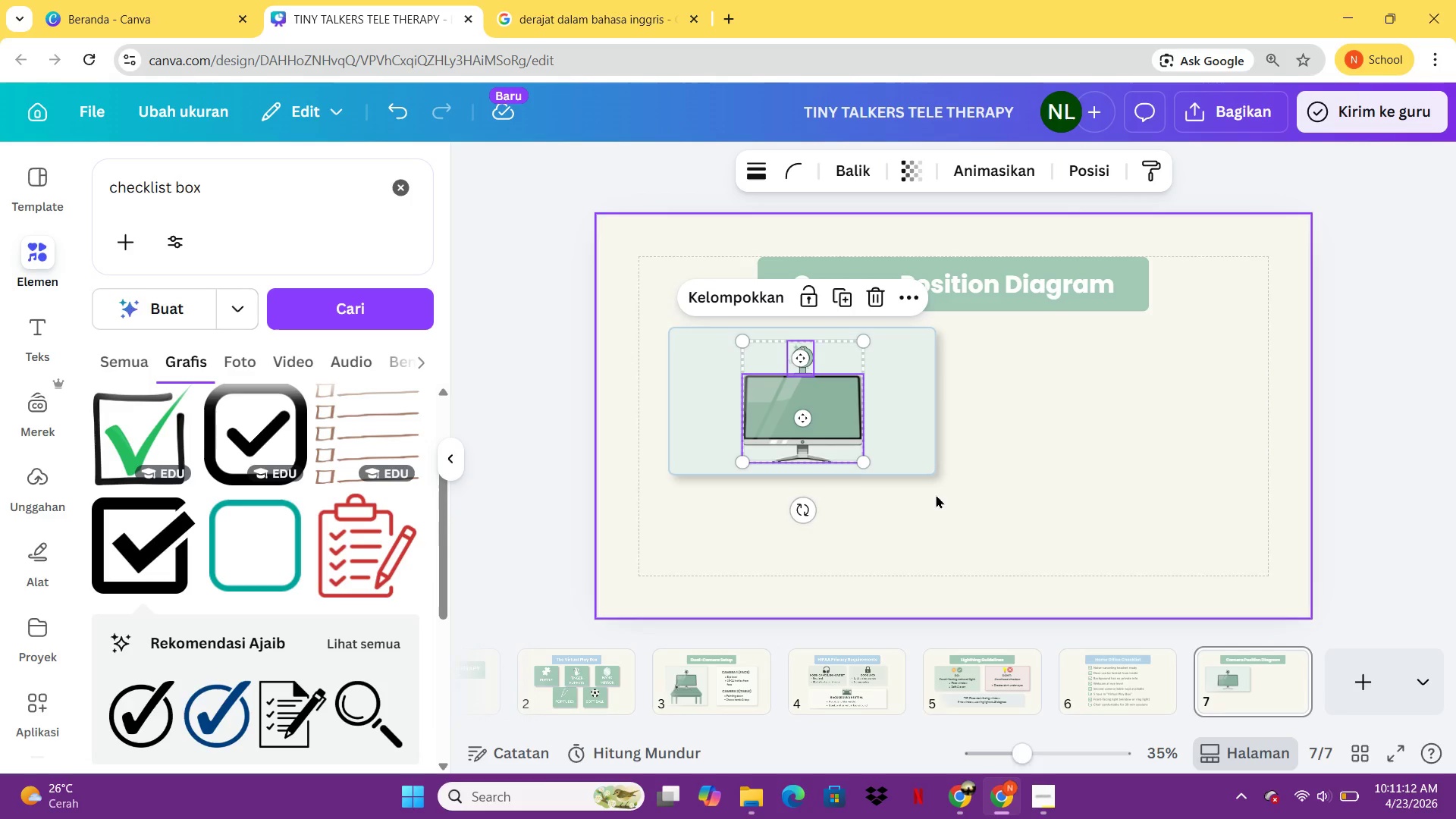 
wait(25.0)
 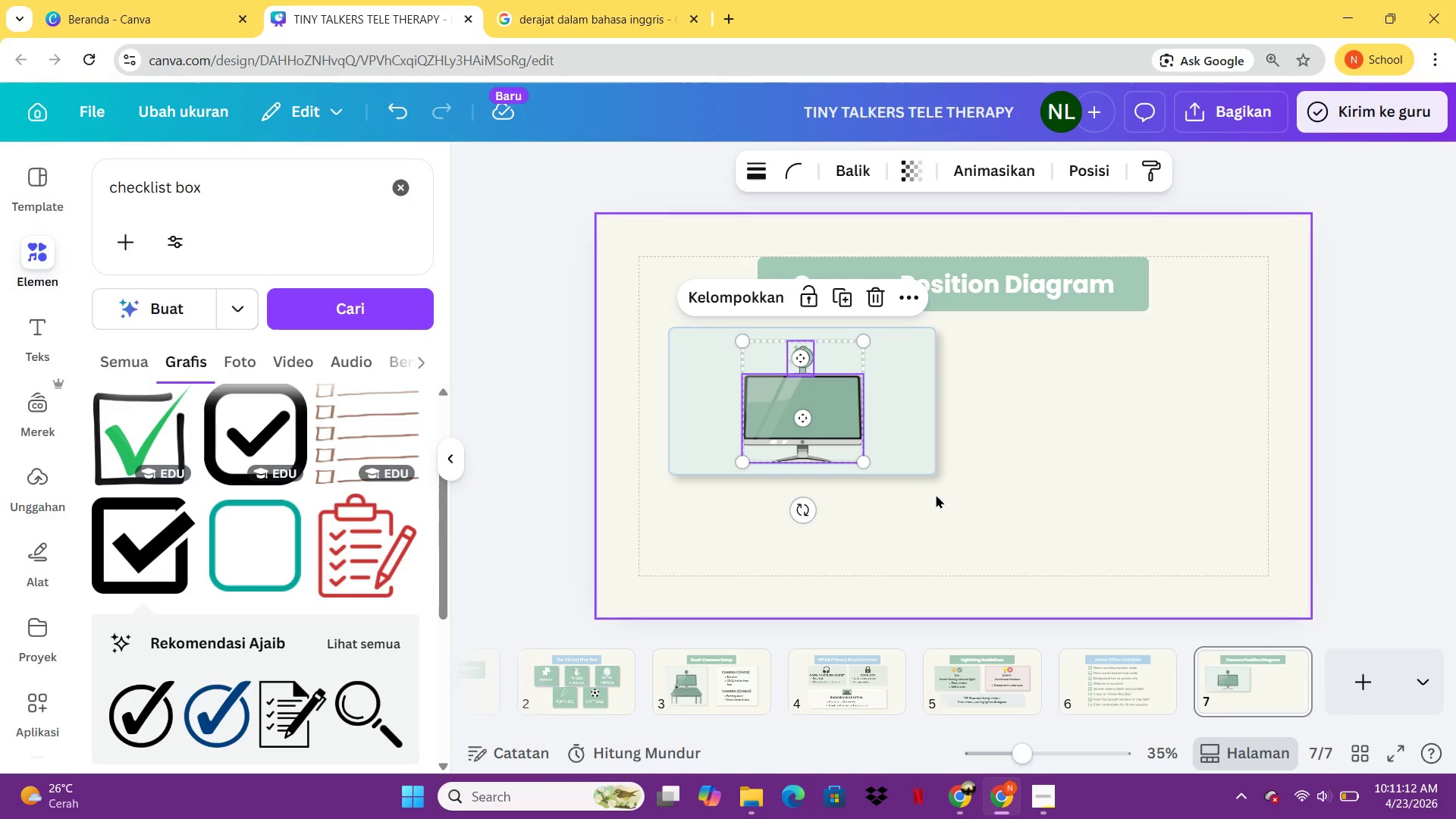 
left_click([974, 497])
 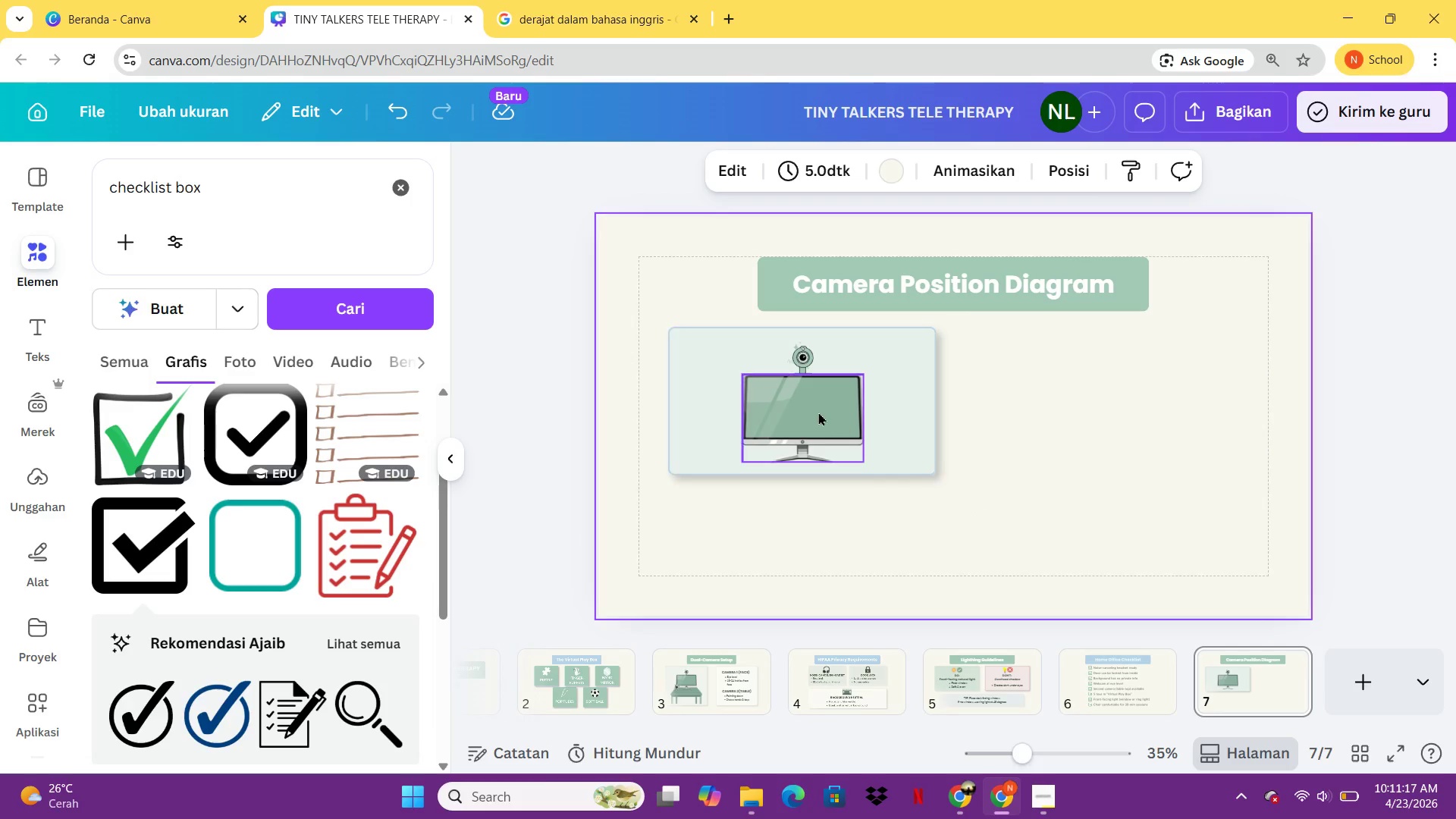 
left_click([817, 411])
 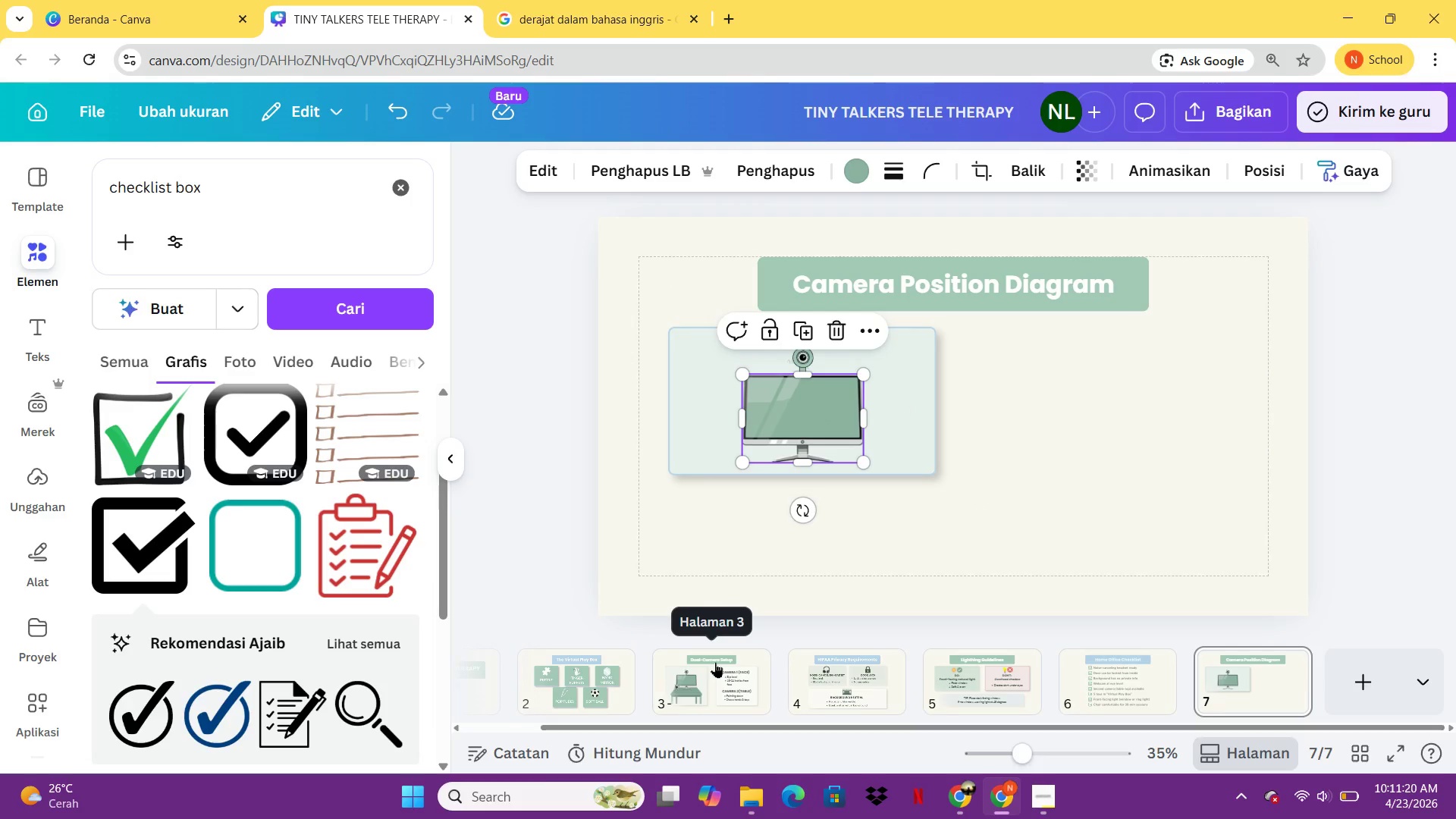 
left_click([973, 473])
 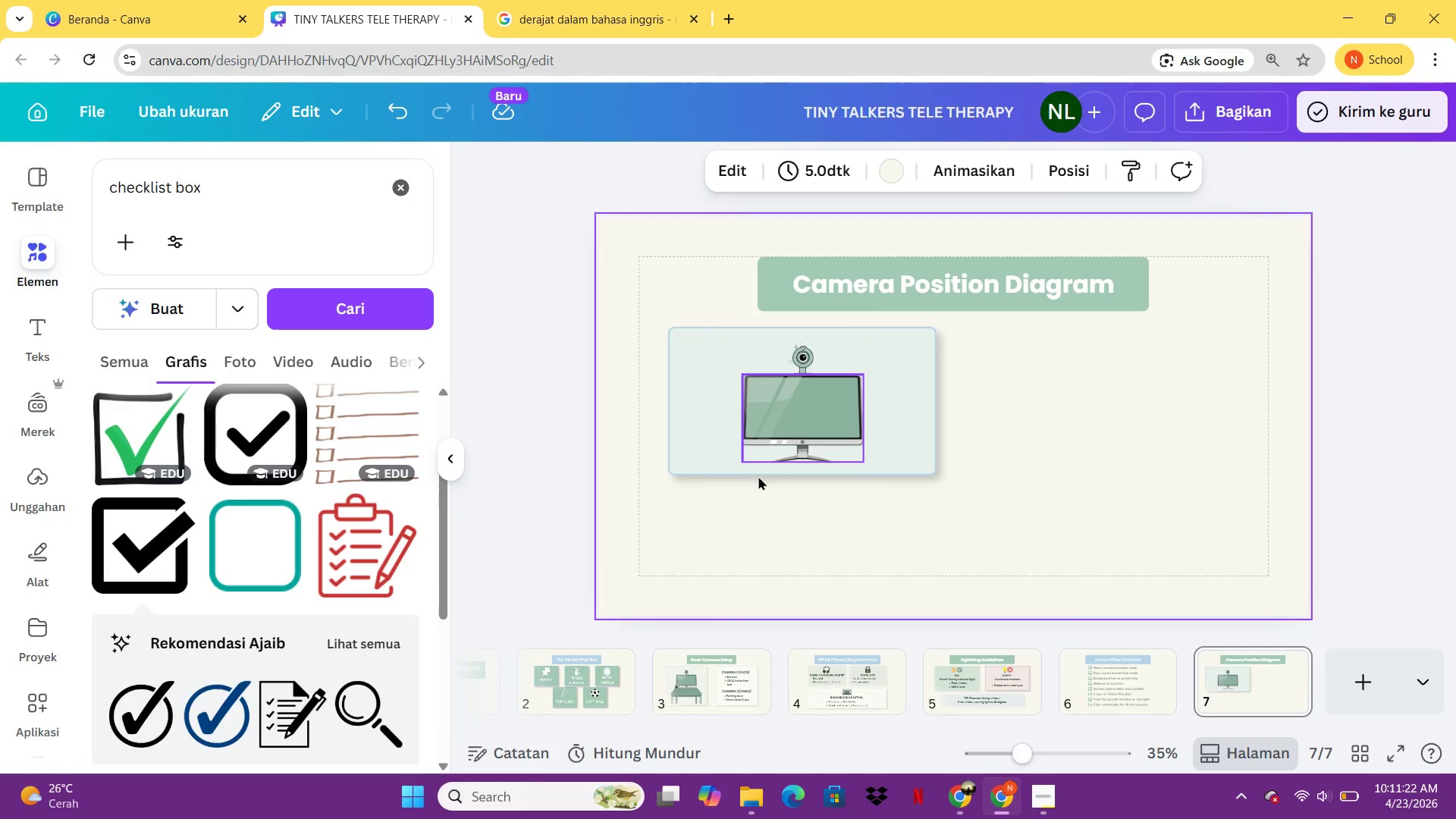 
left_click([721, 667])
 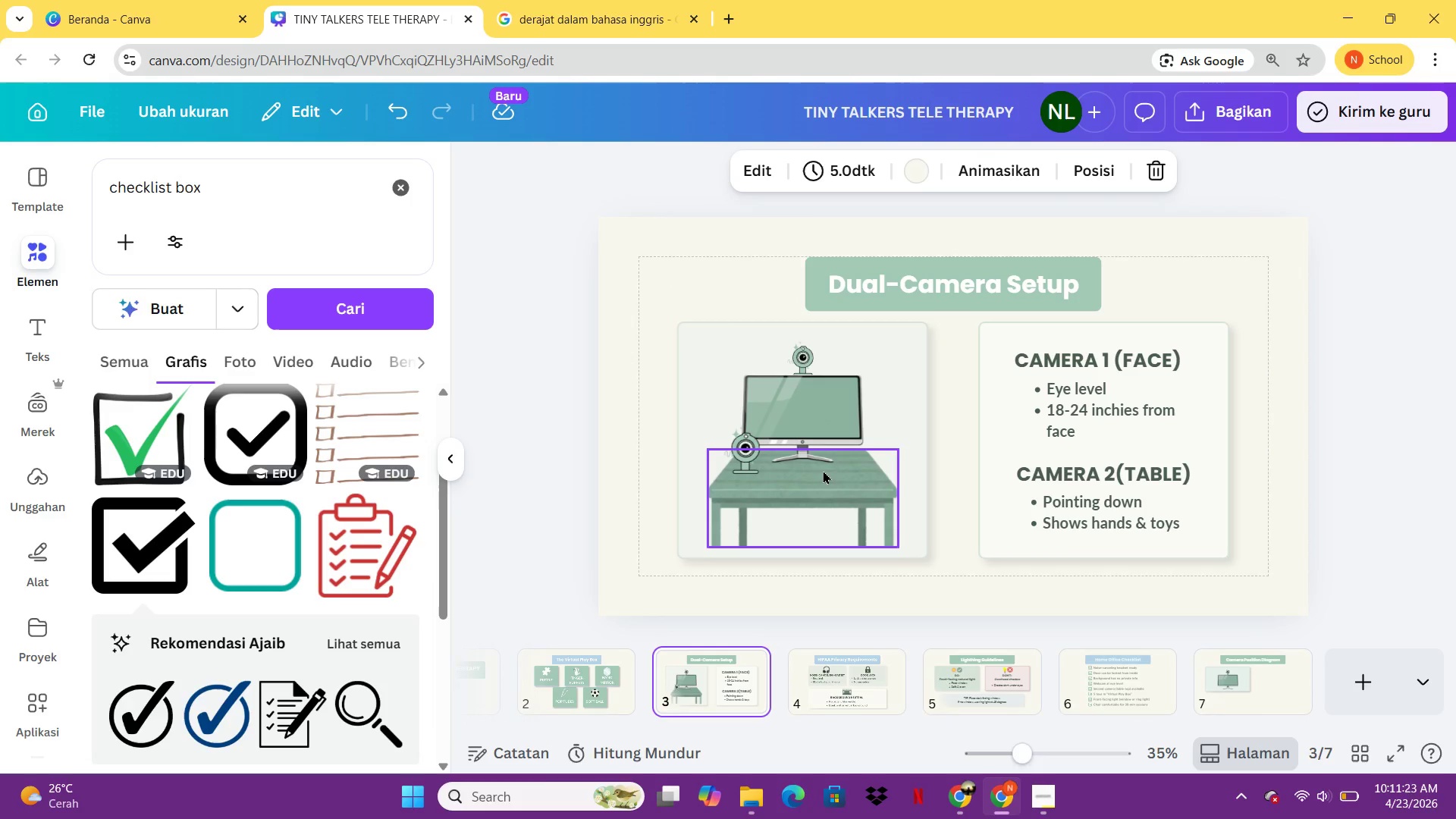 
left_click([823, 470])
 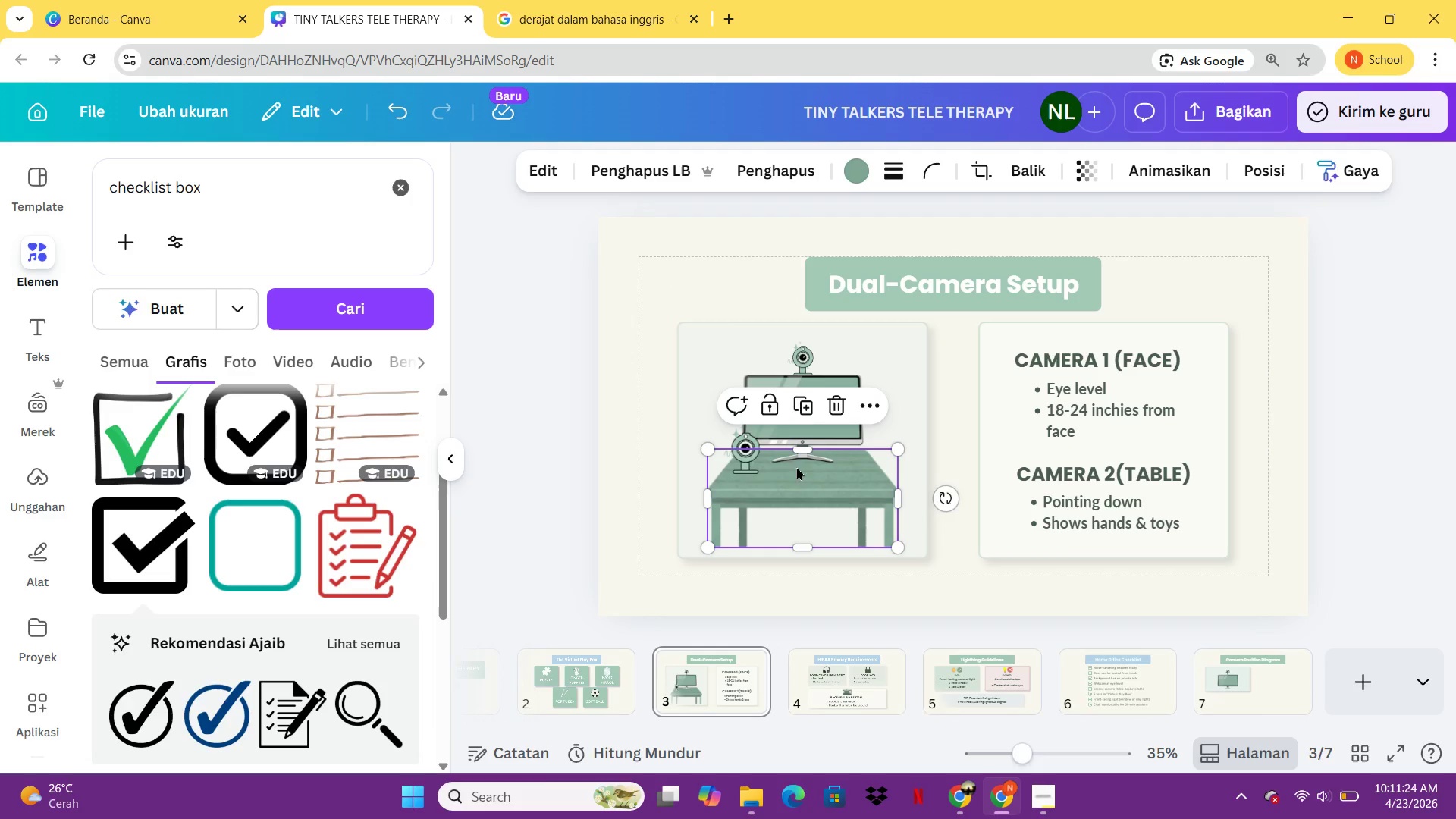 
hold_key(key=ShiftLeft, duration=1.01)
left_click([745, 462])
 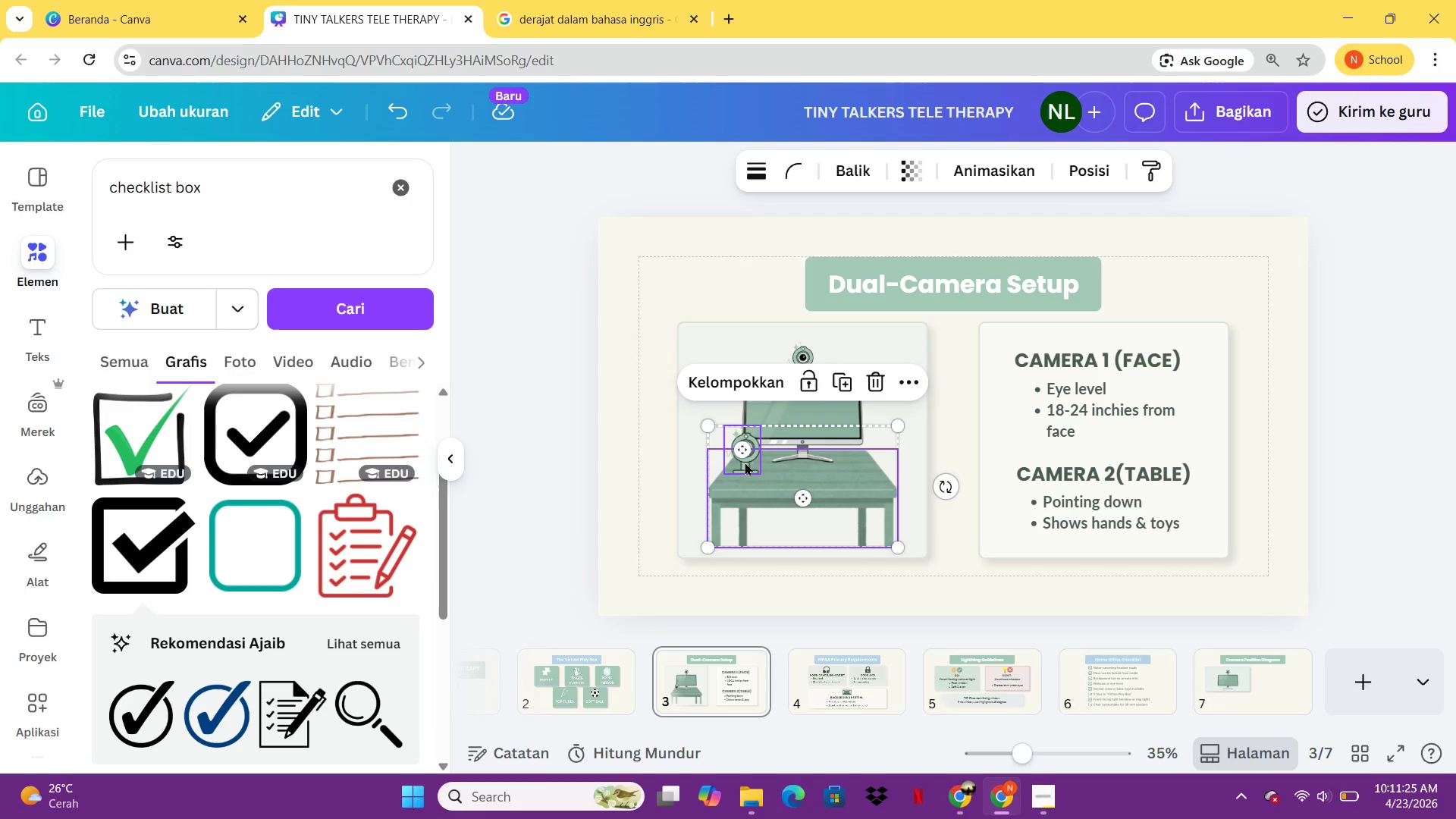 
key(Control+C)
 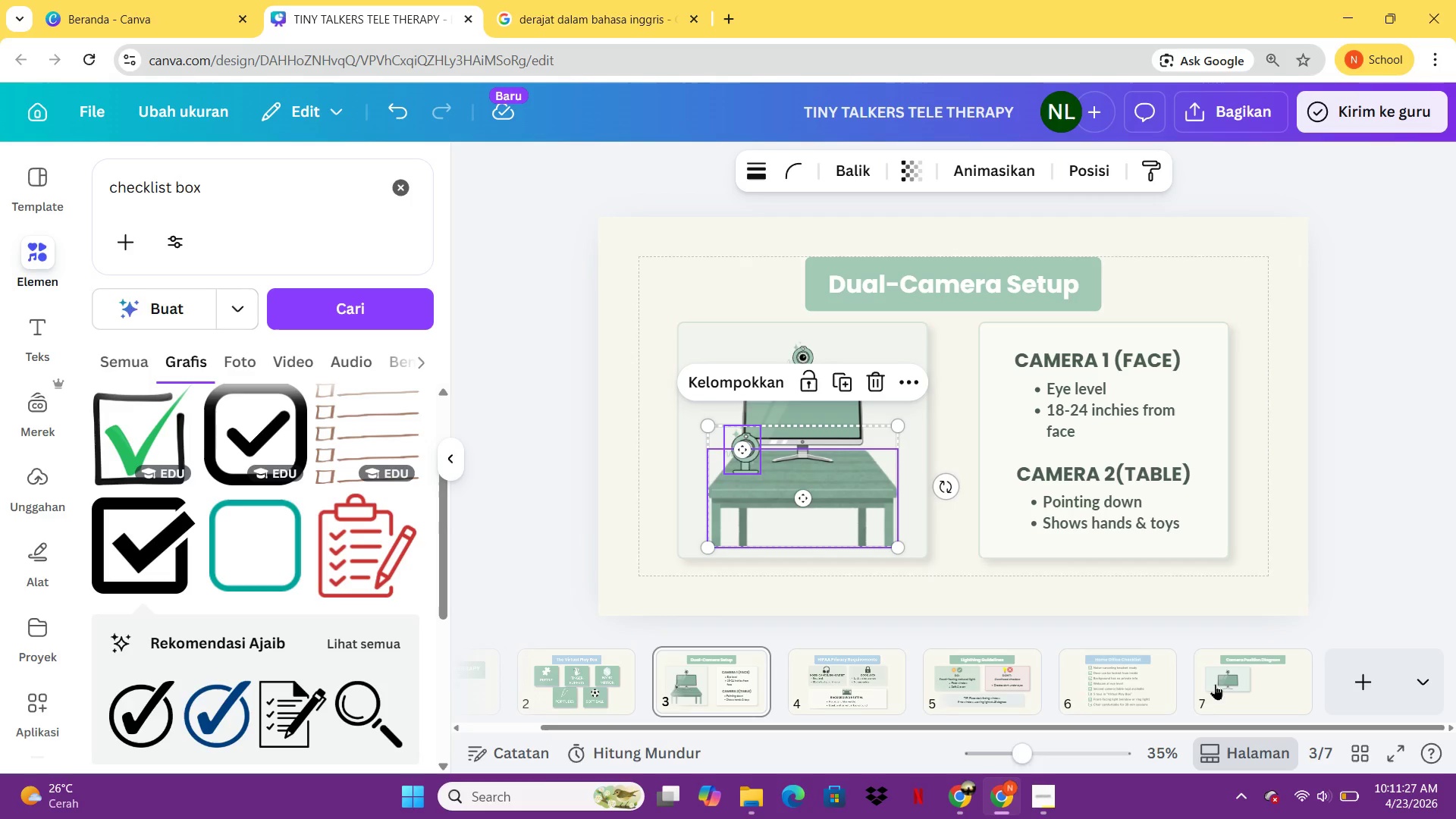 
left_click([1224, 687])
 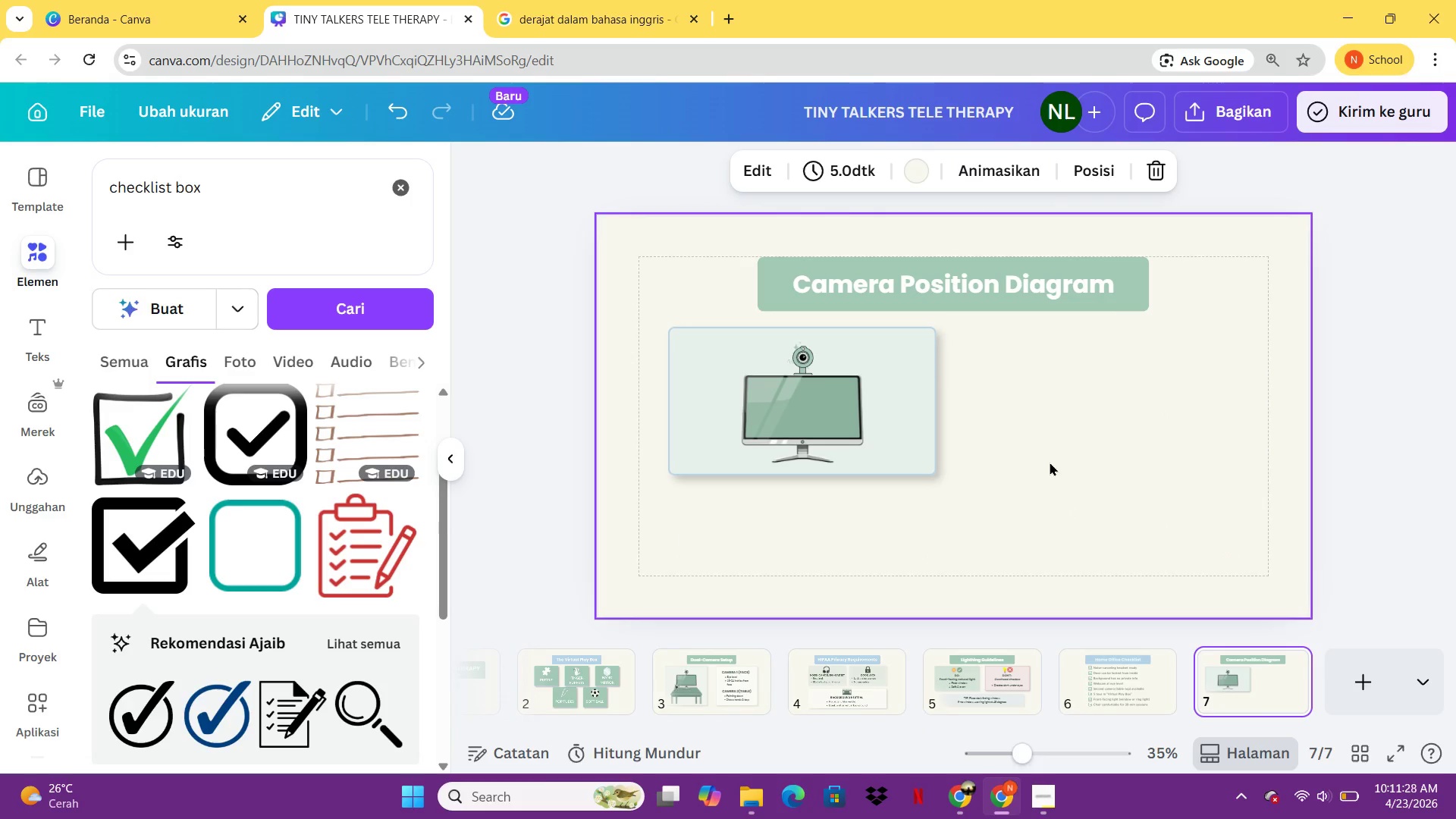 
key(Control+V)
 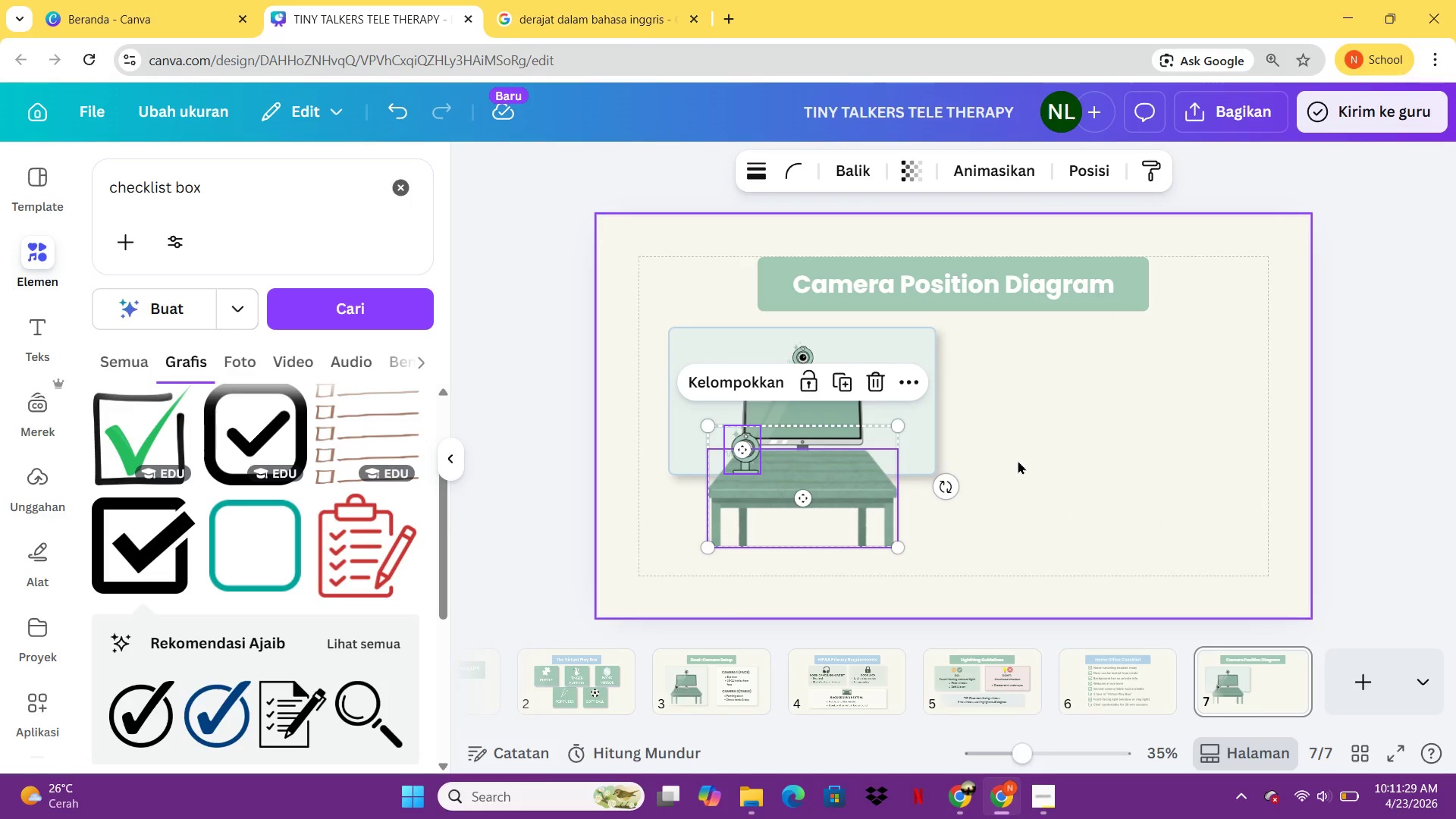 
left_click([1017, 460])
 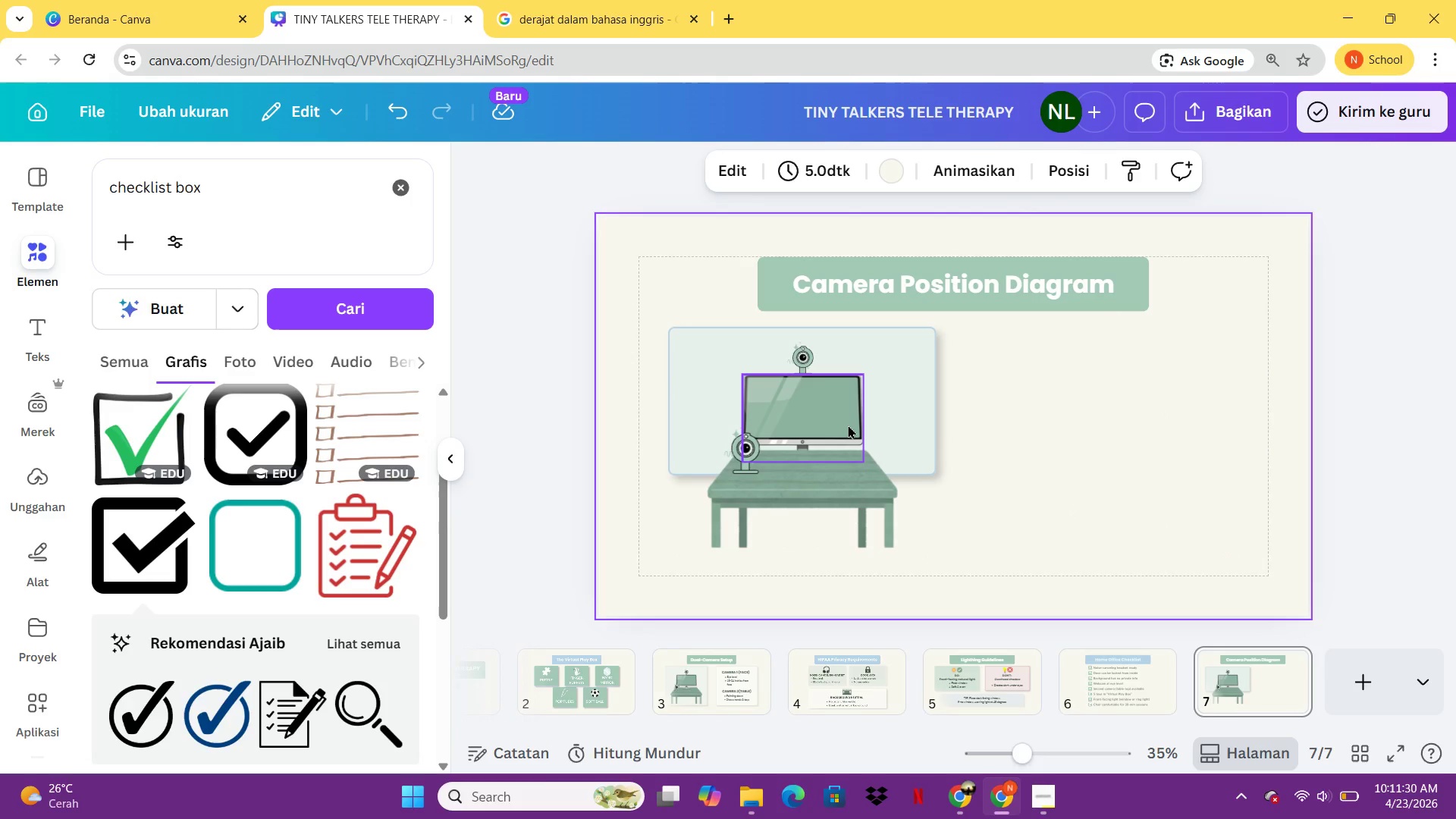 
left_click([848, 425])
 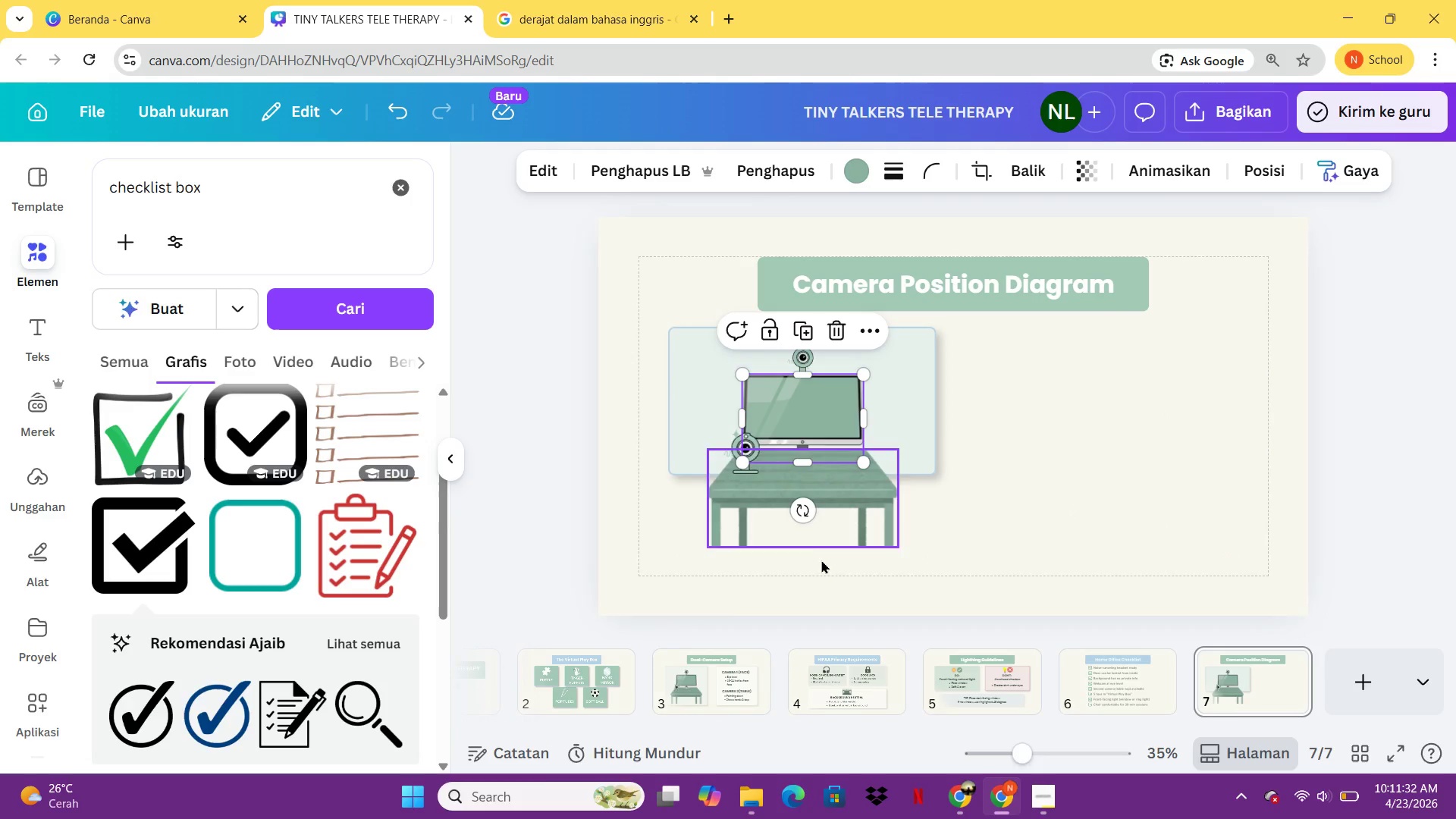 
left_click([852, 494])
 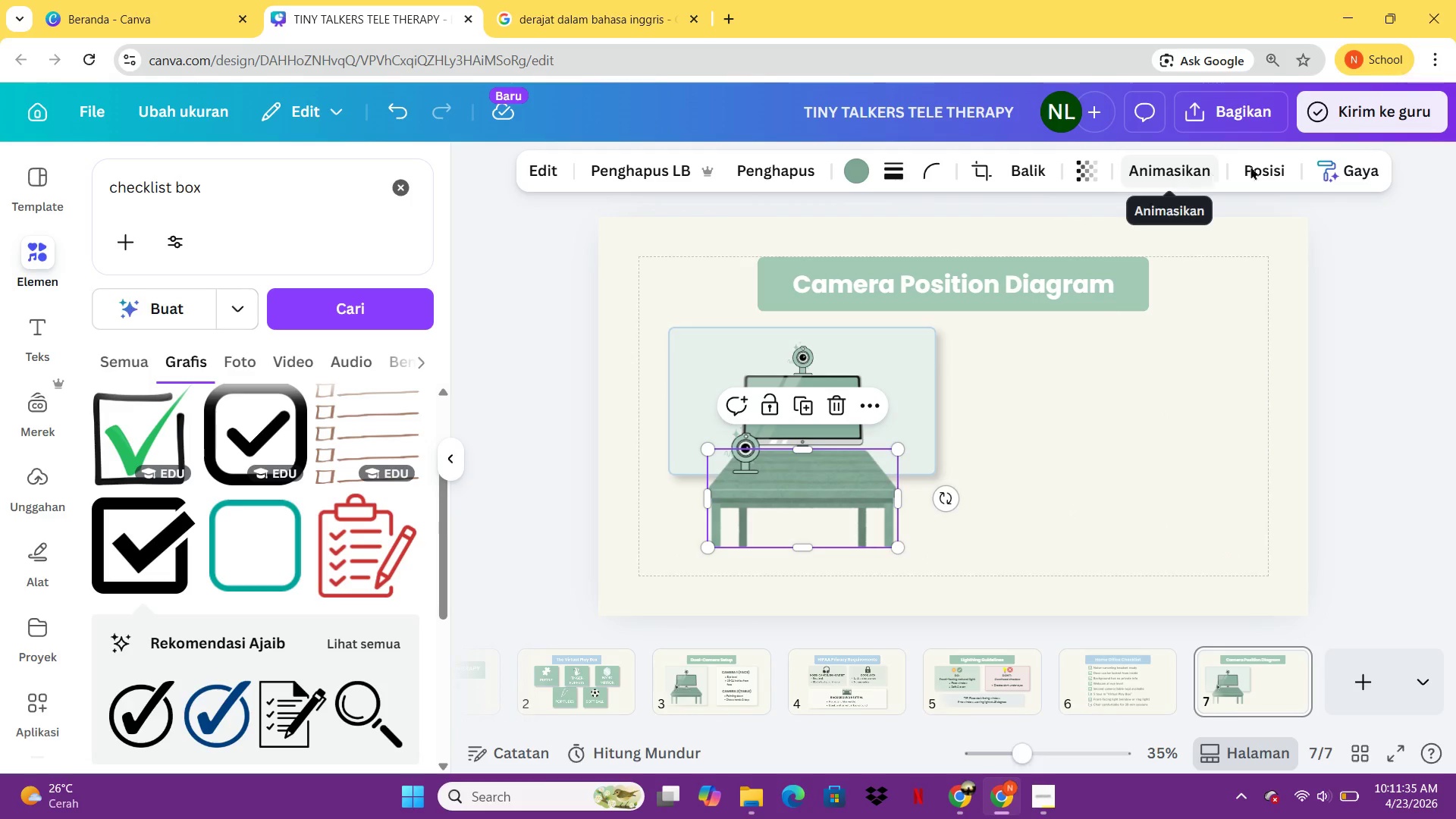 
left_click([1269, 163])
 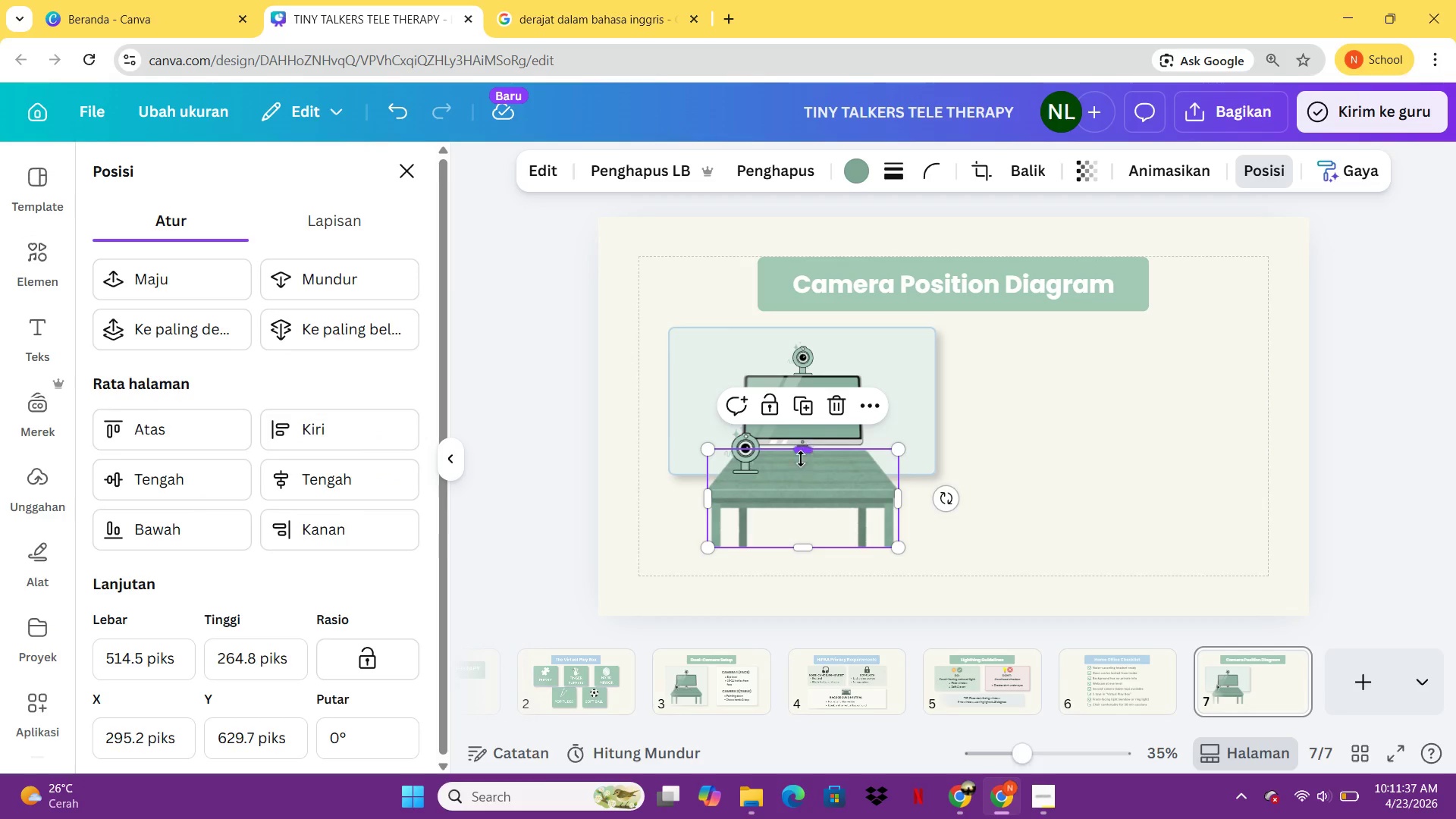 
left_click([933, 484])
 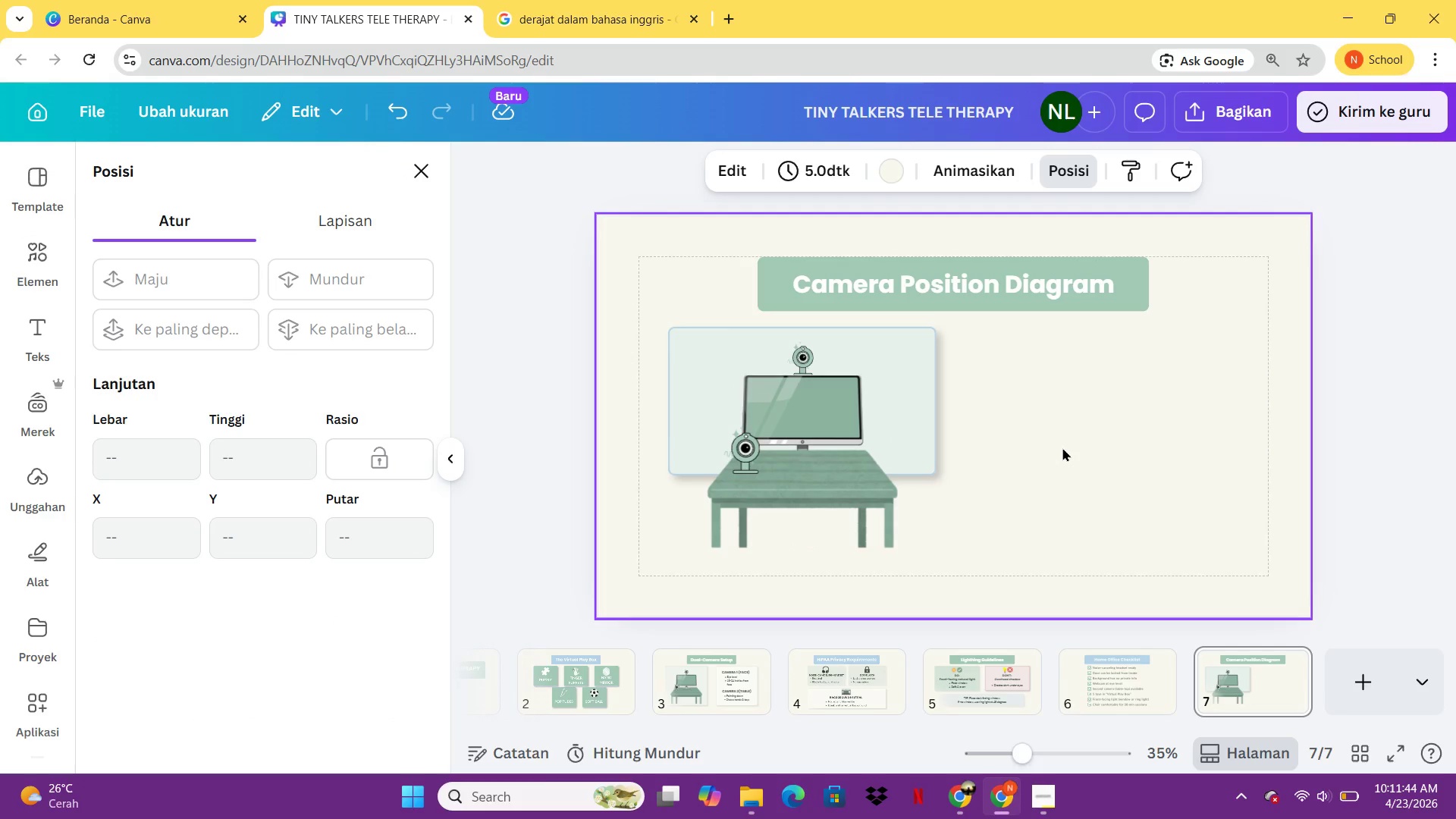 
wait(7.75)
 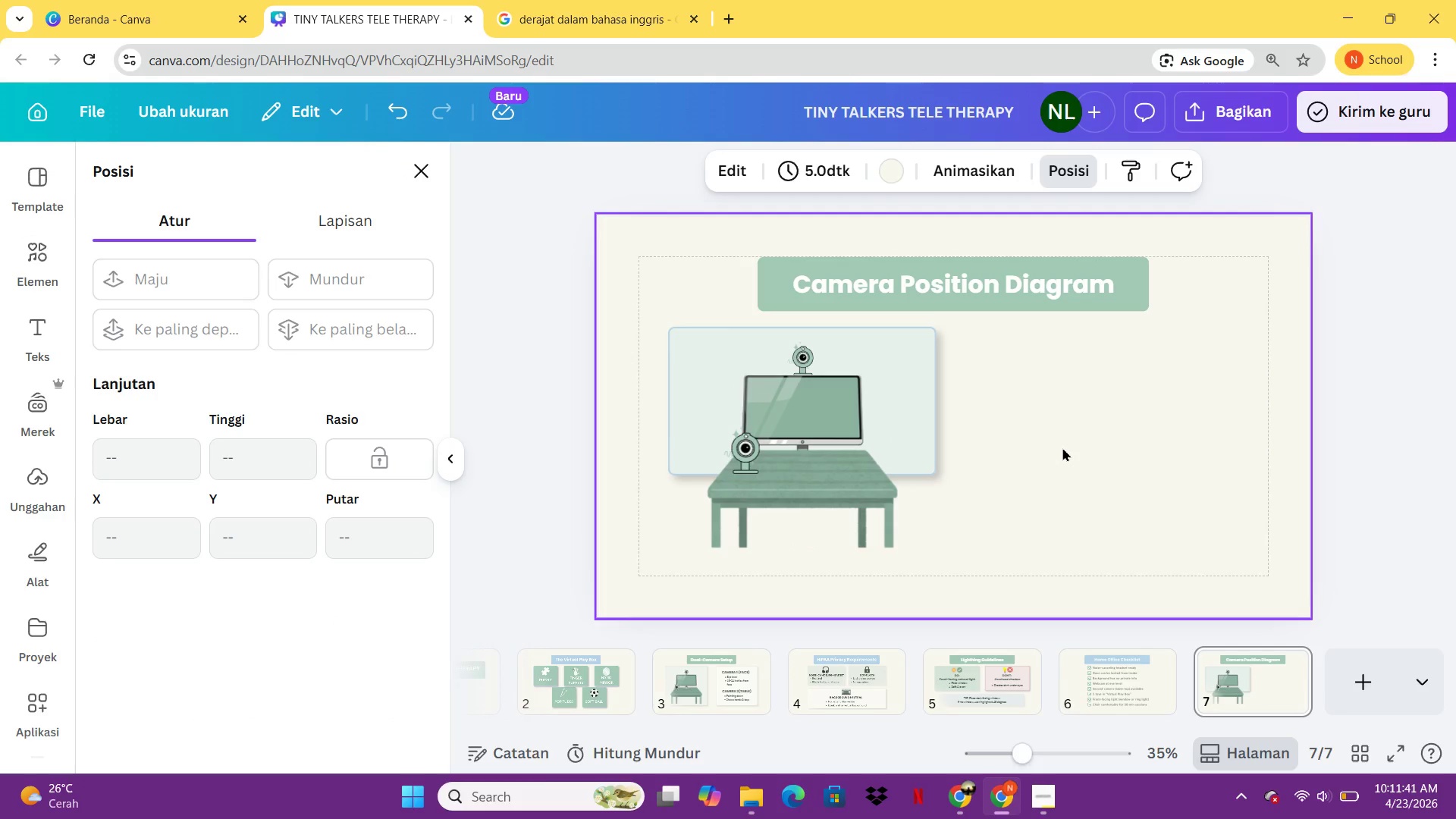 
left_click([899, 390])
 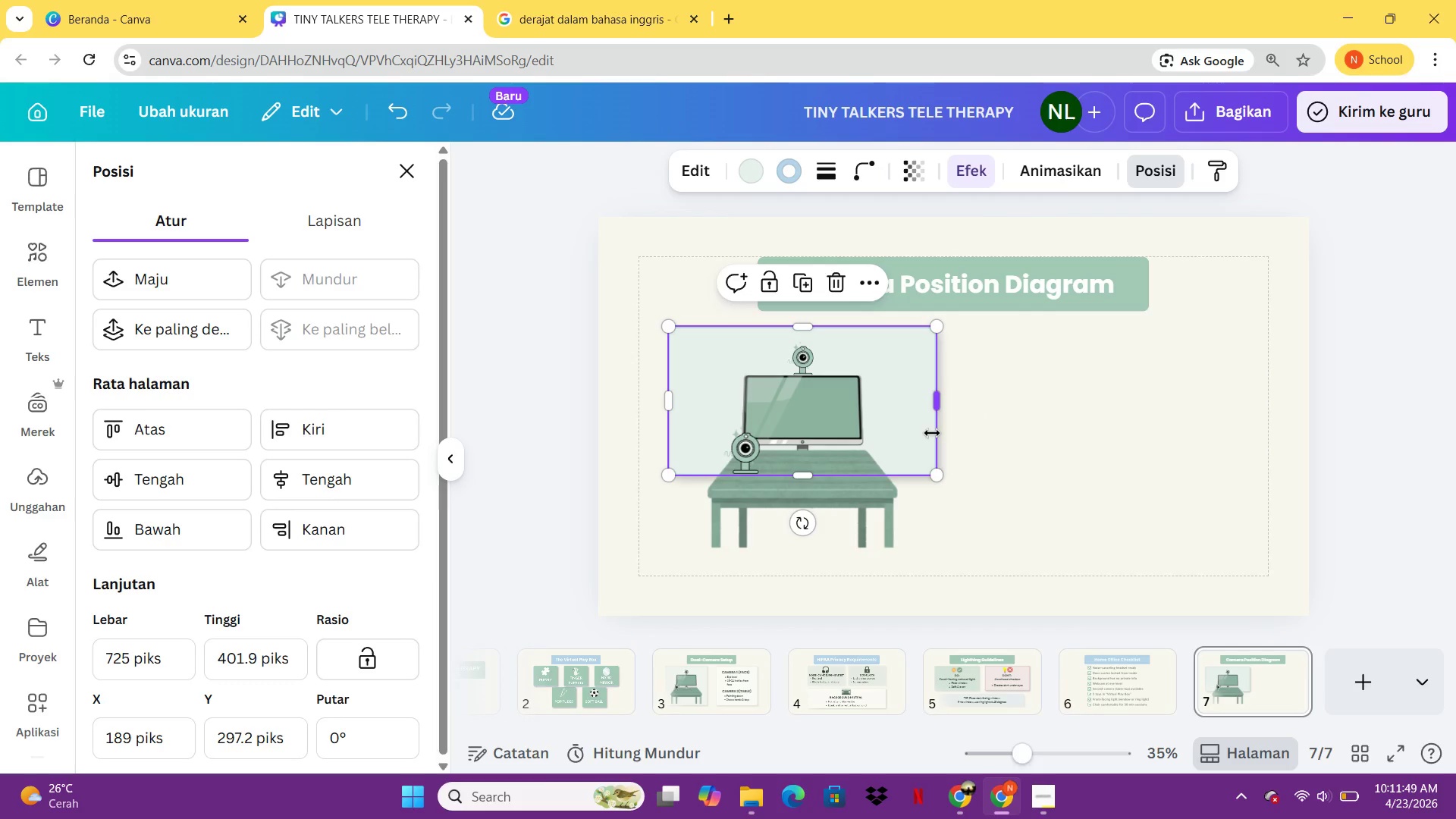 
wait(8.3)
 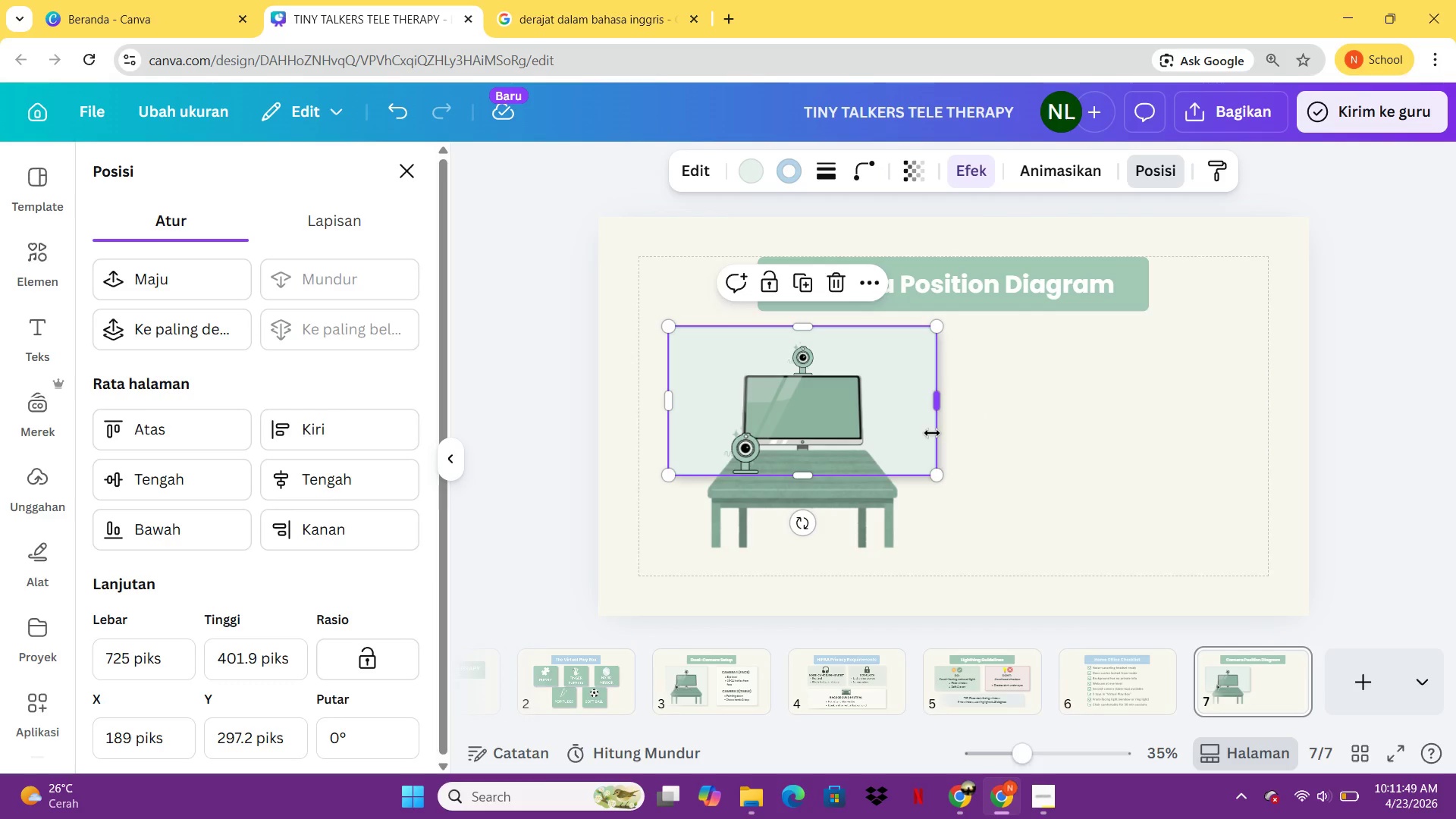 
left_click([1005, 432])
 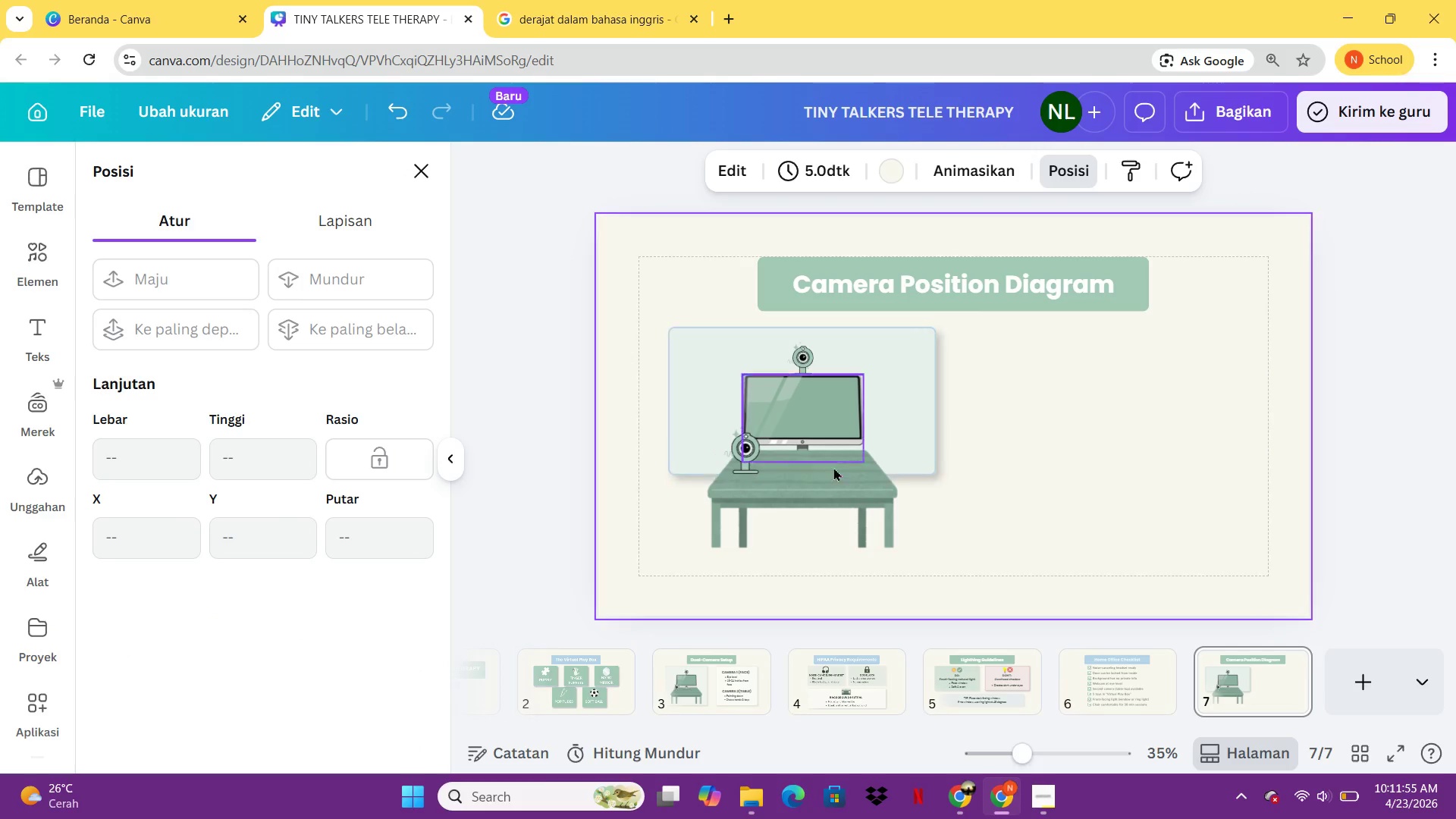 
left_click([821, 480])
 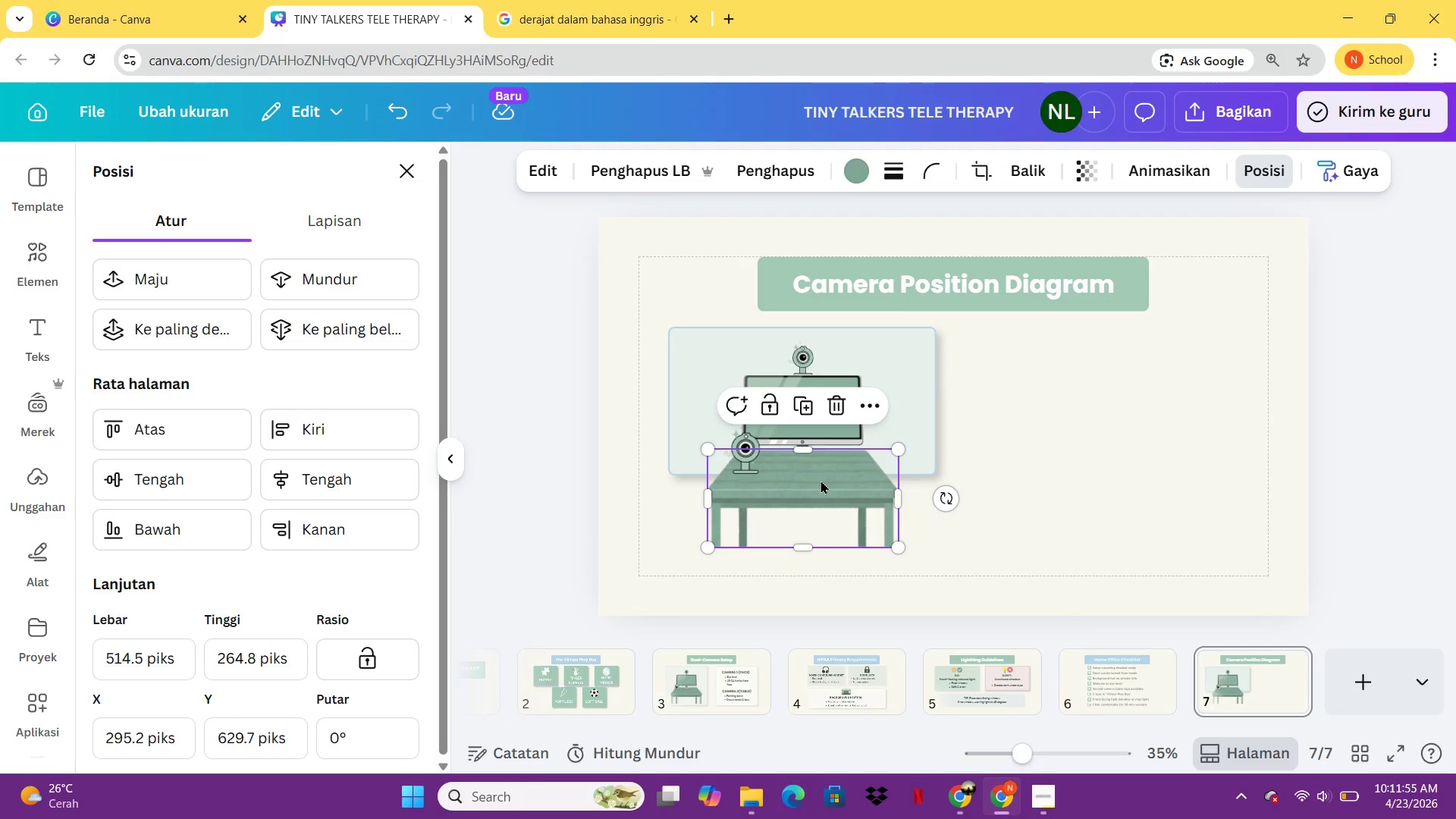 
right_click([821, 480])
 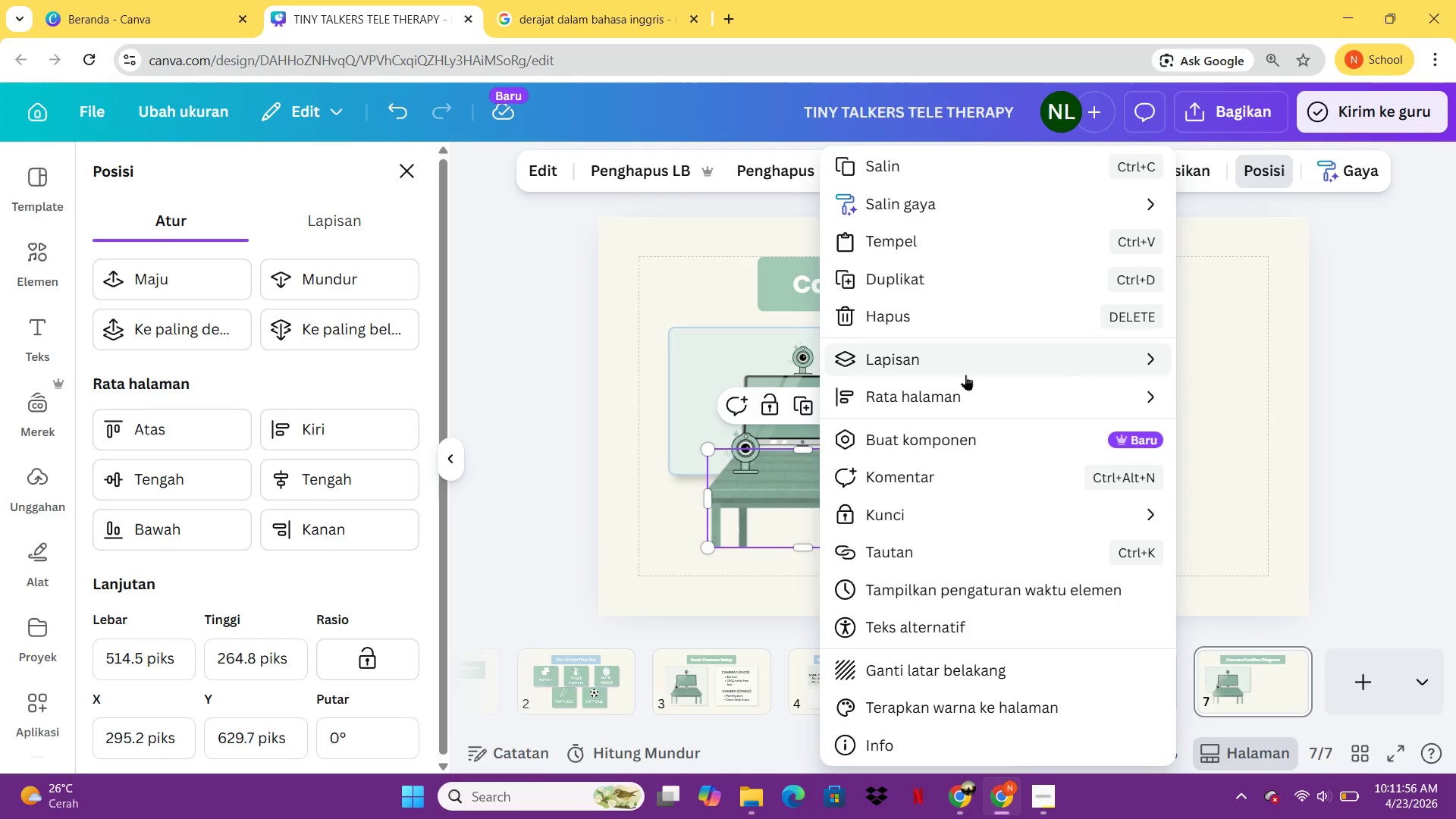 
left_click([965, 375])
 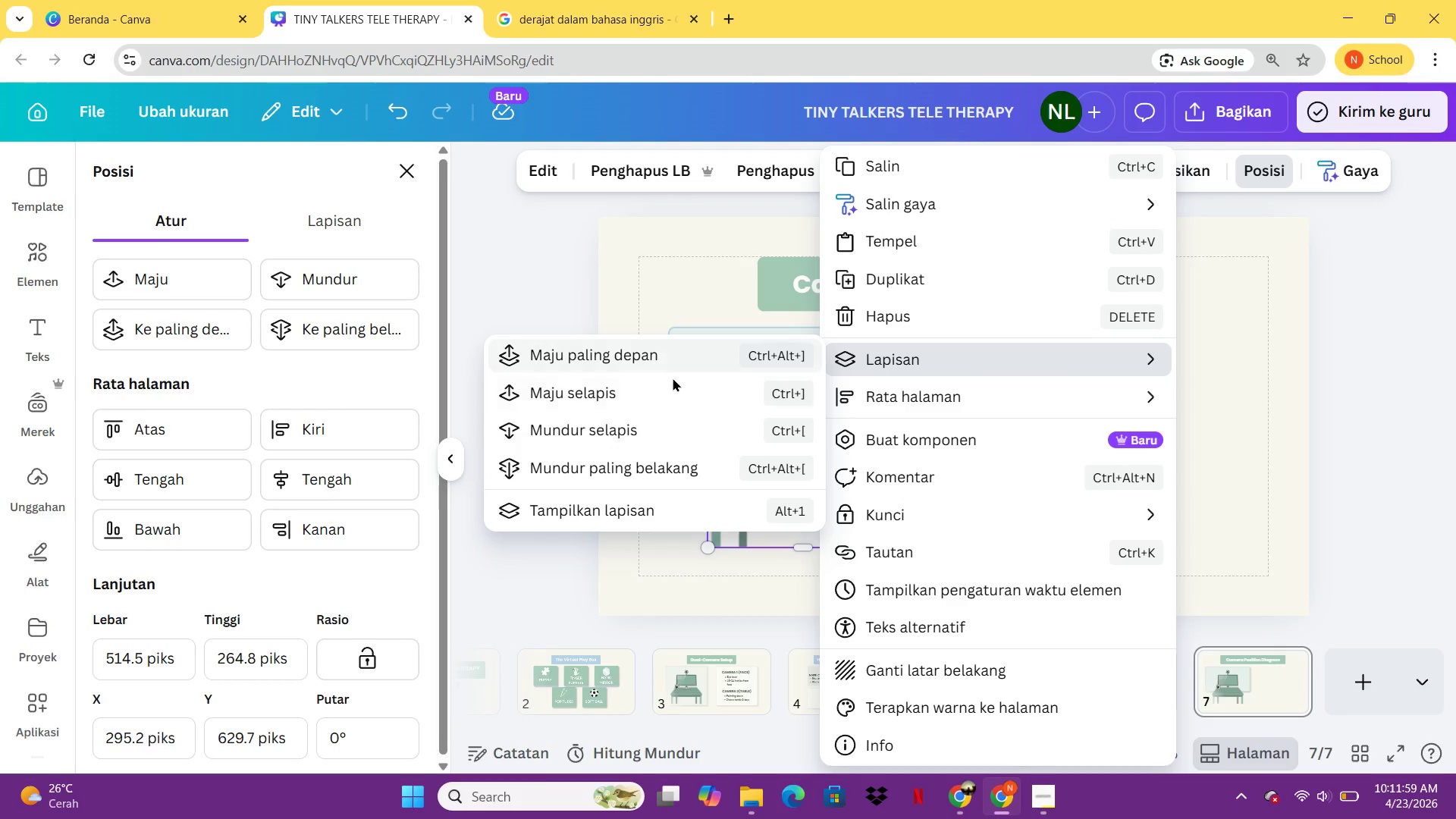 
left_click([657, 431])
 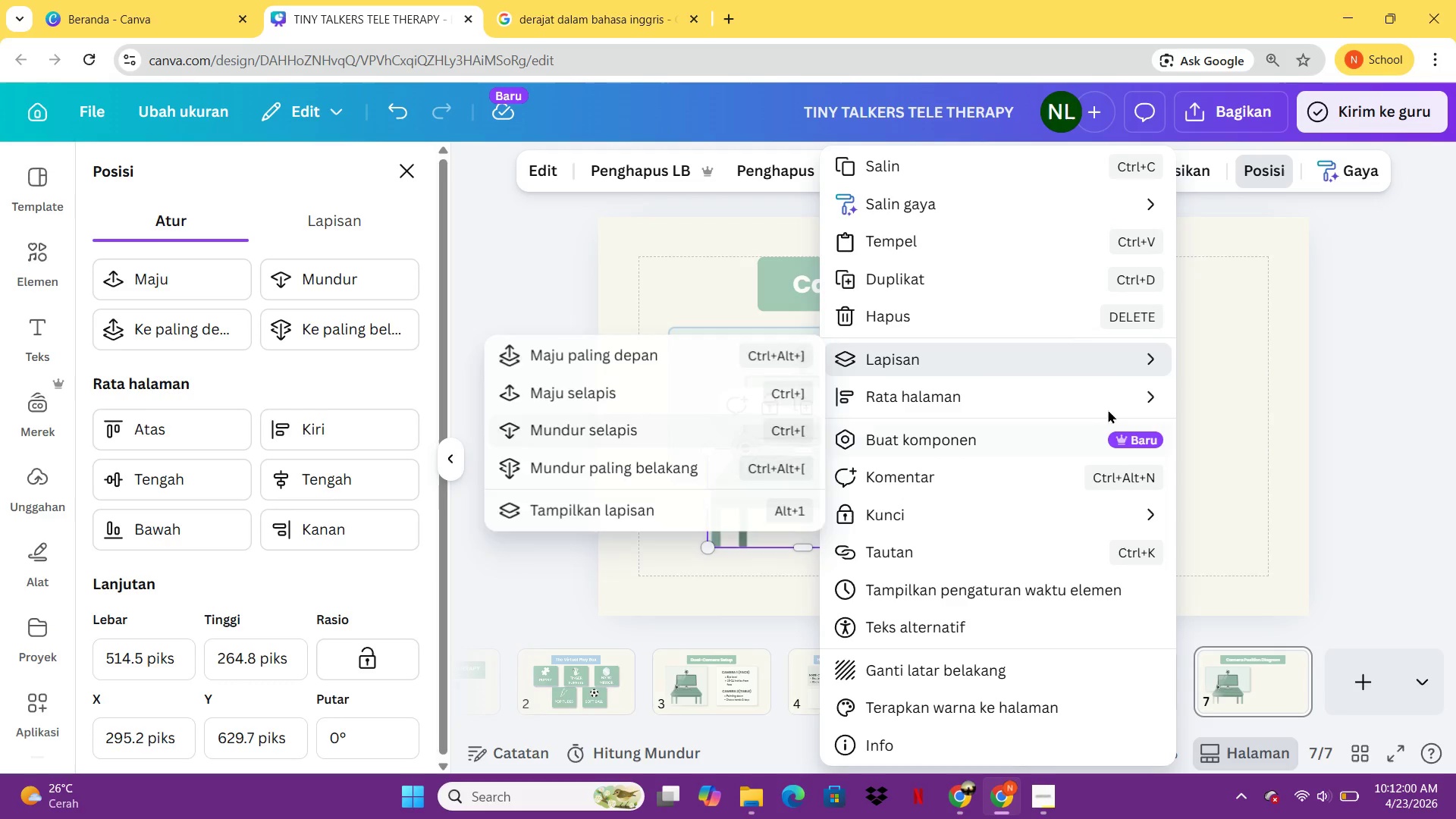 
left_click([1258, 376])
 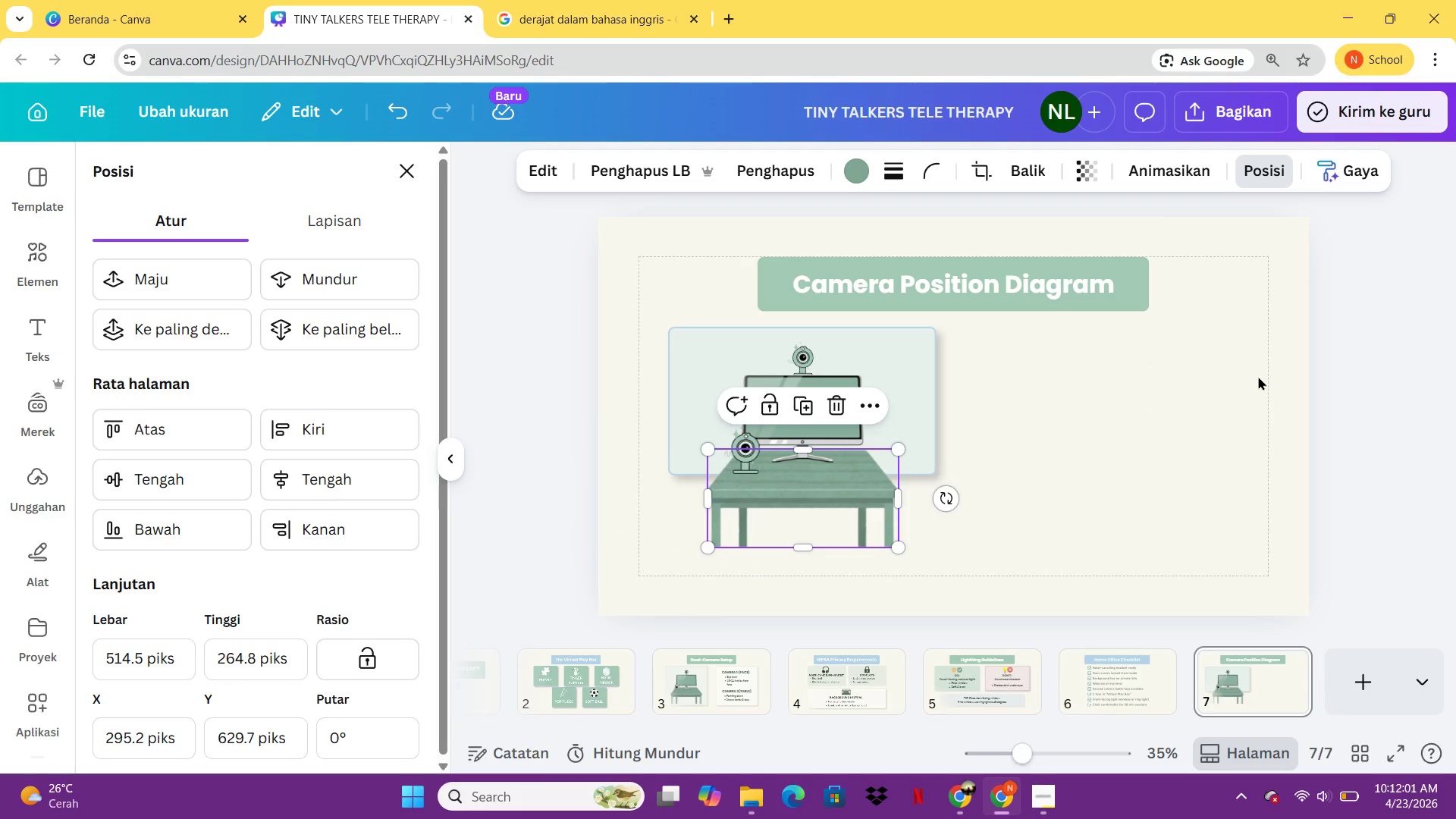 
left_click([1258, 376])
 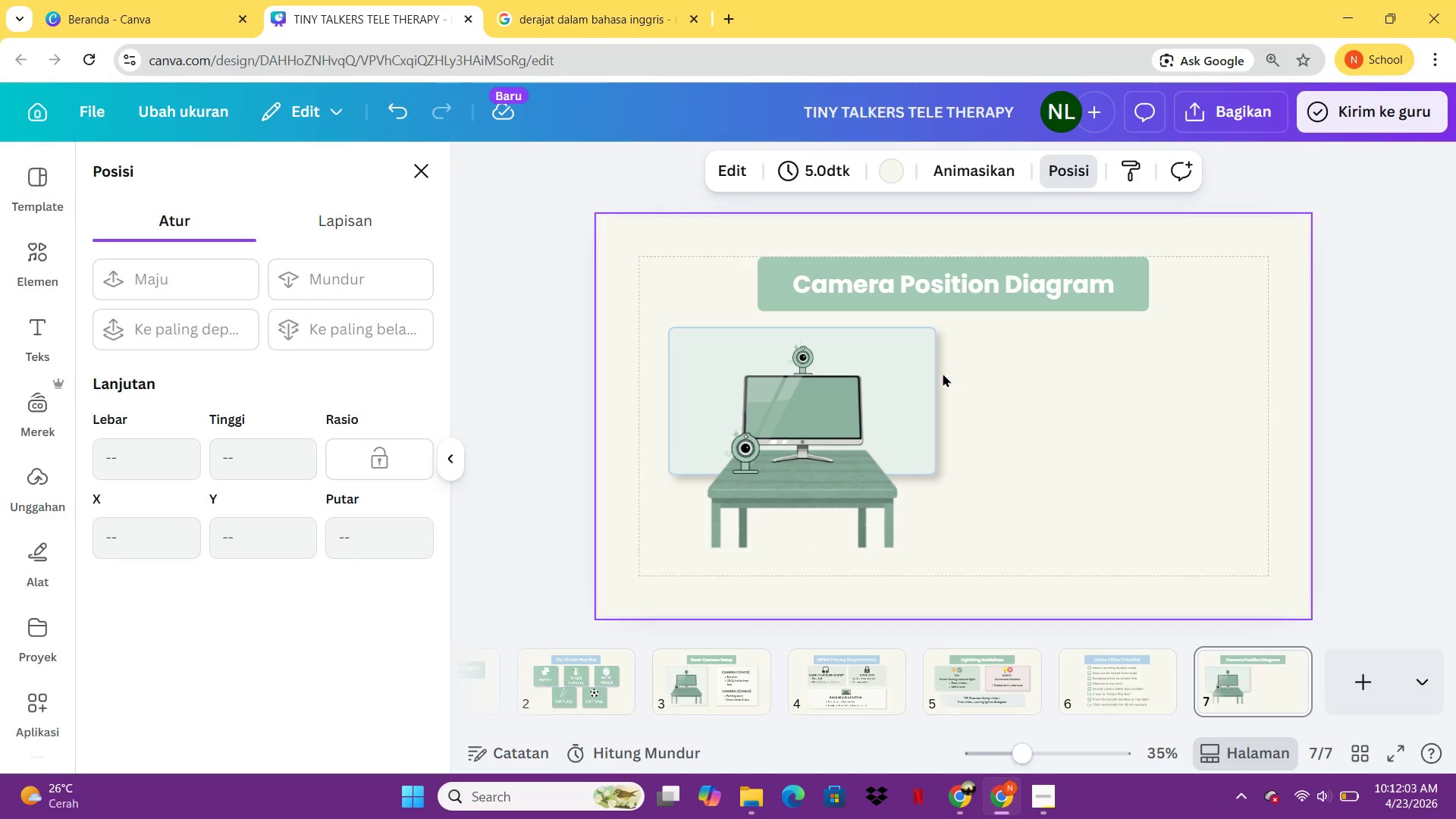 
left_click_drag(start_coordinate=[923, 372], to_coordinate=[937, 372])
 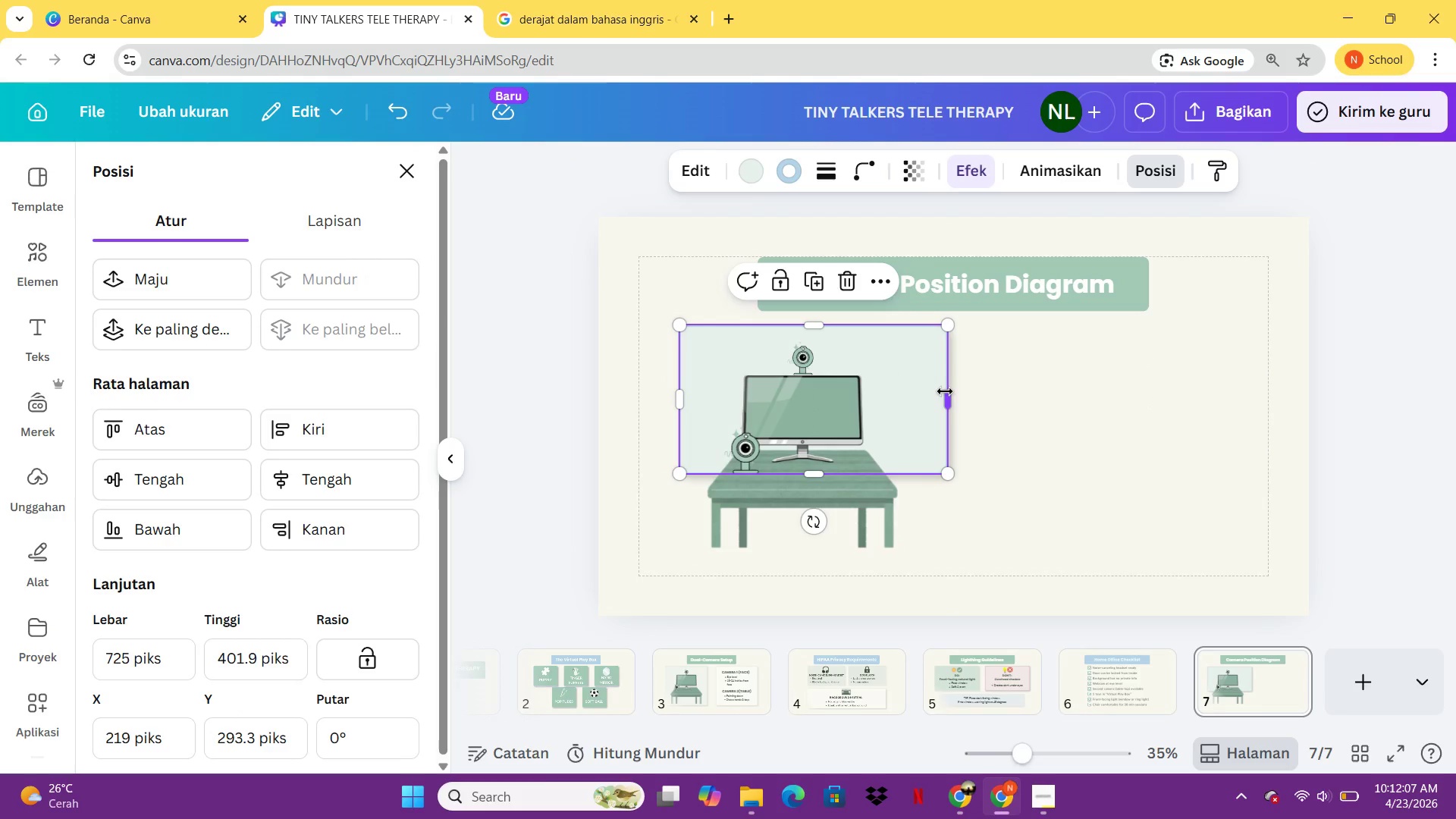 
left_click_drag(start_coordinate=[945, 391], to_coordinate=[1189, 410])
 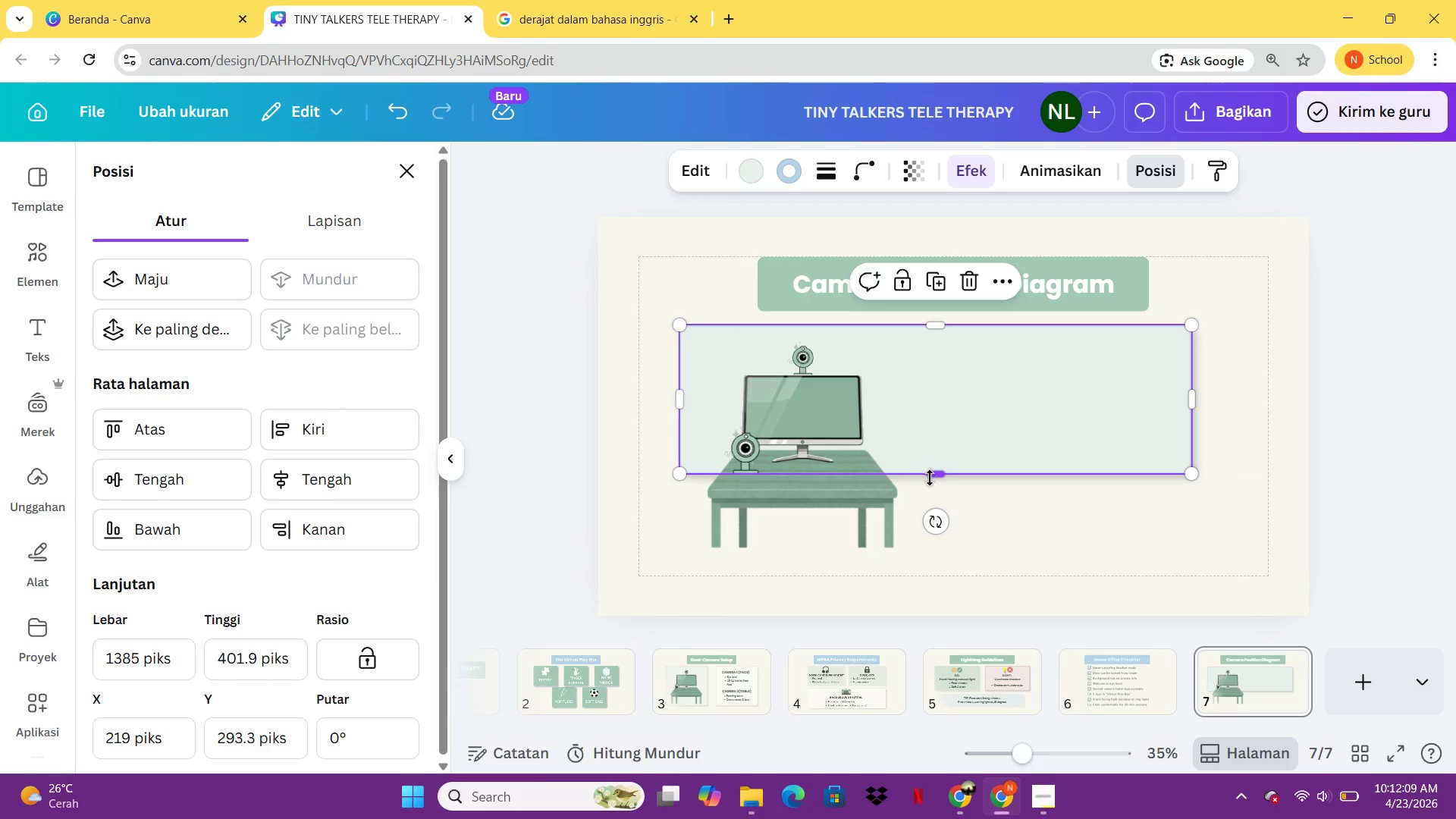 
left_click_drag(start_coordinate=[934, 478], to_coordinate=[946, 512])
 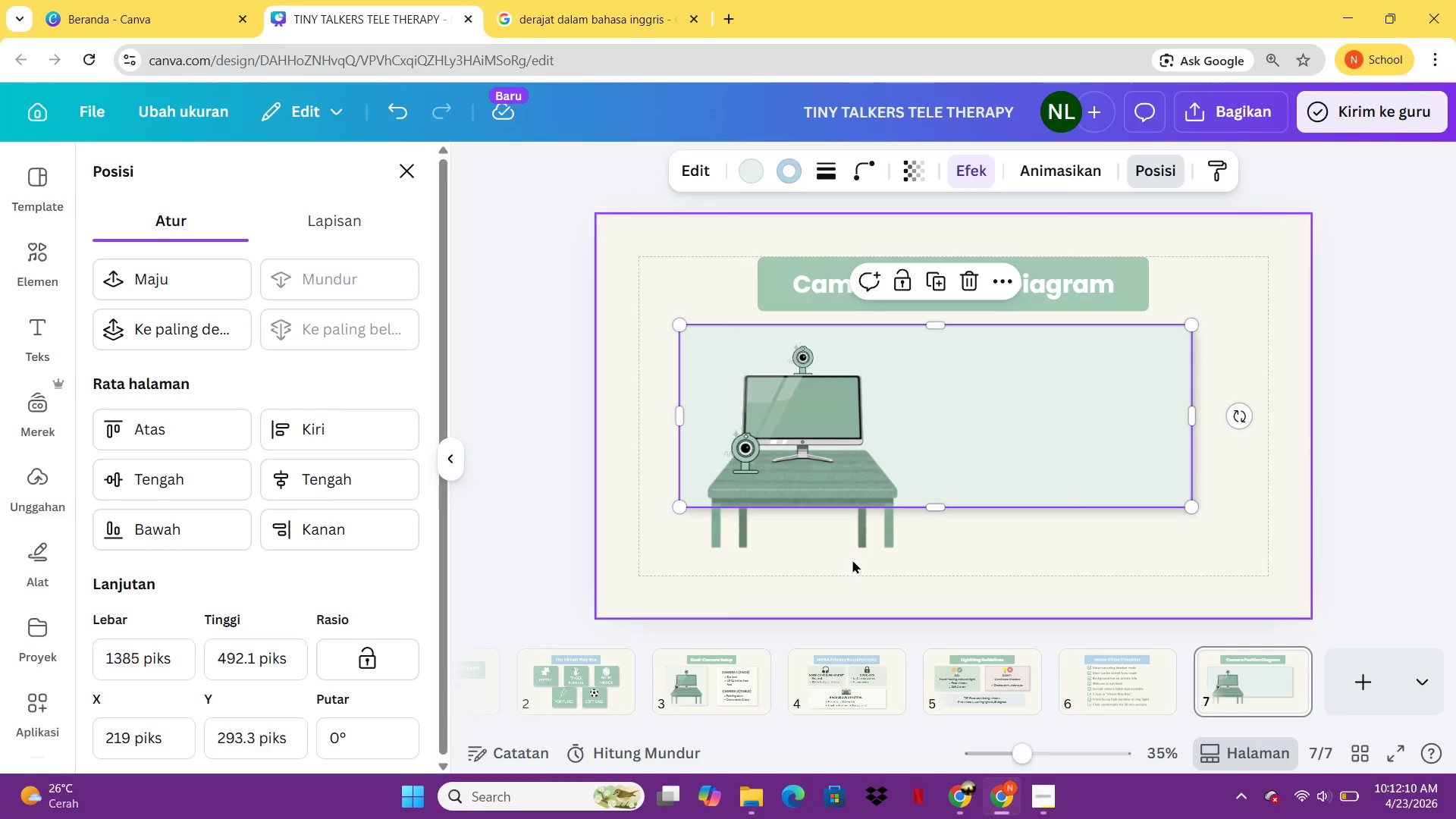 
left_click([852, 560])
 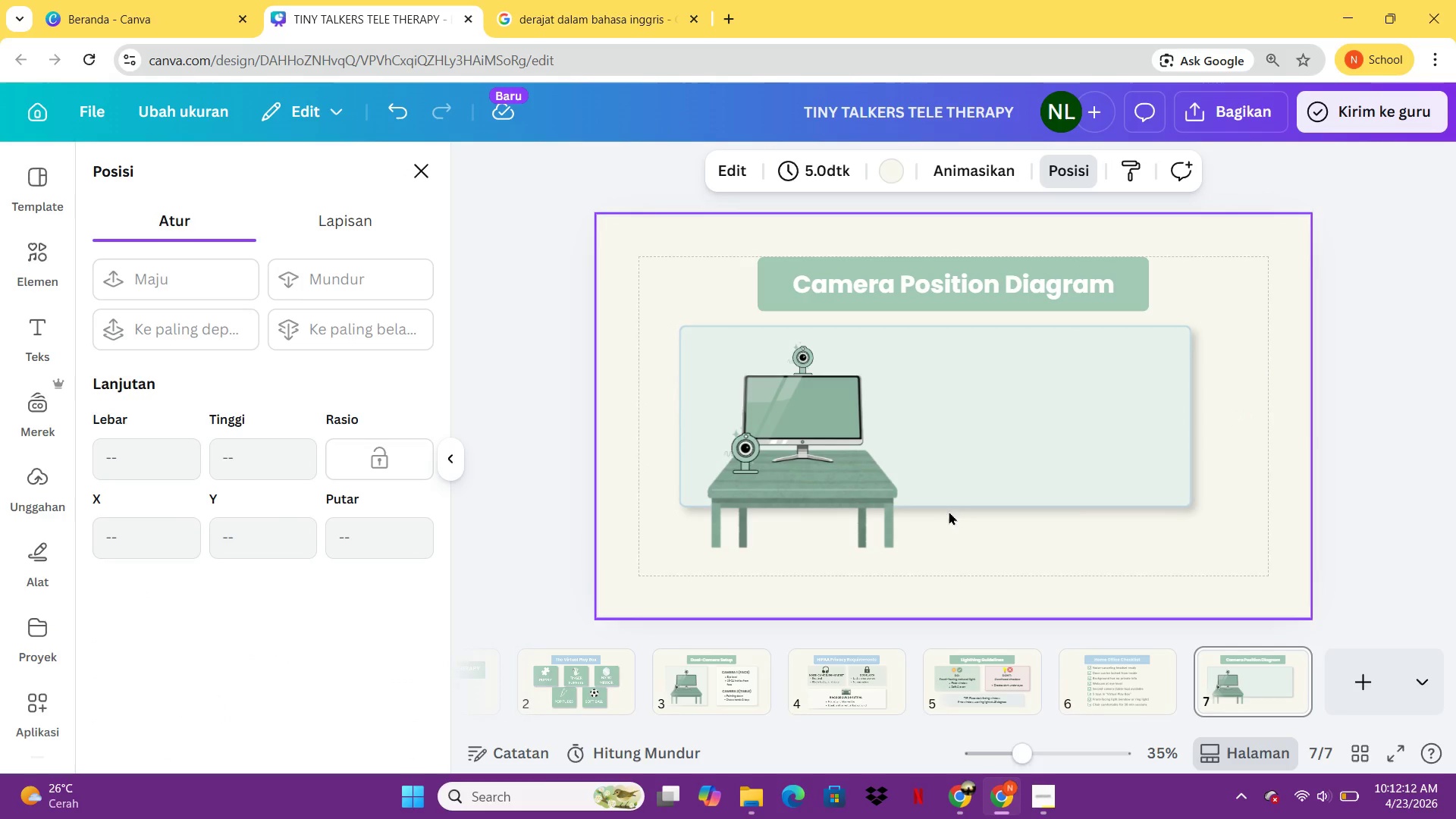 
left_click([1014, 453])
 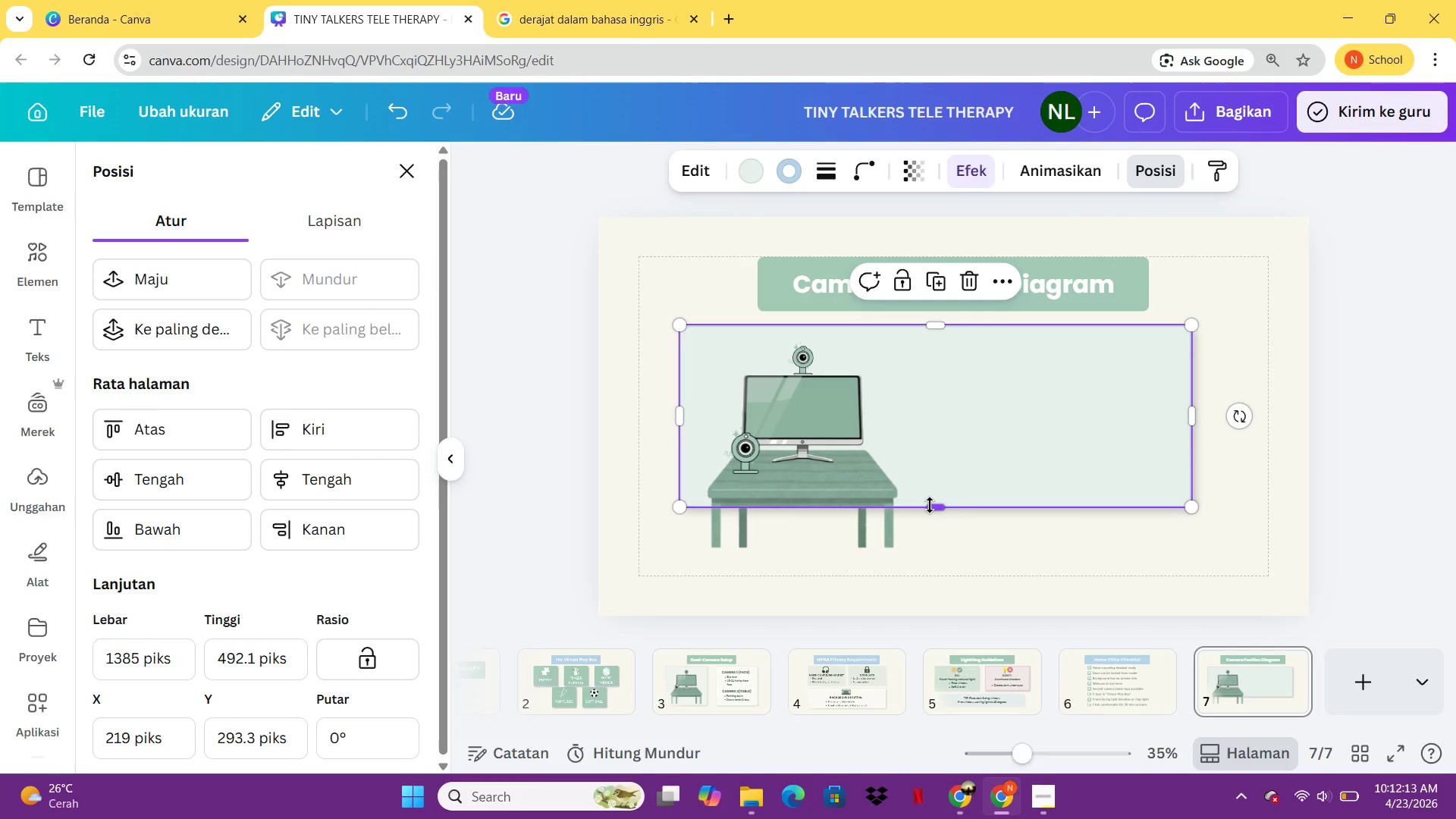 
left_click_drag(start_coordinate=[930, 504], to_coordinate=[937, 556])
 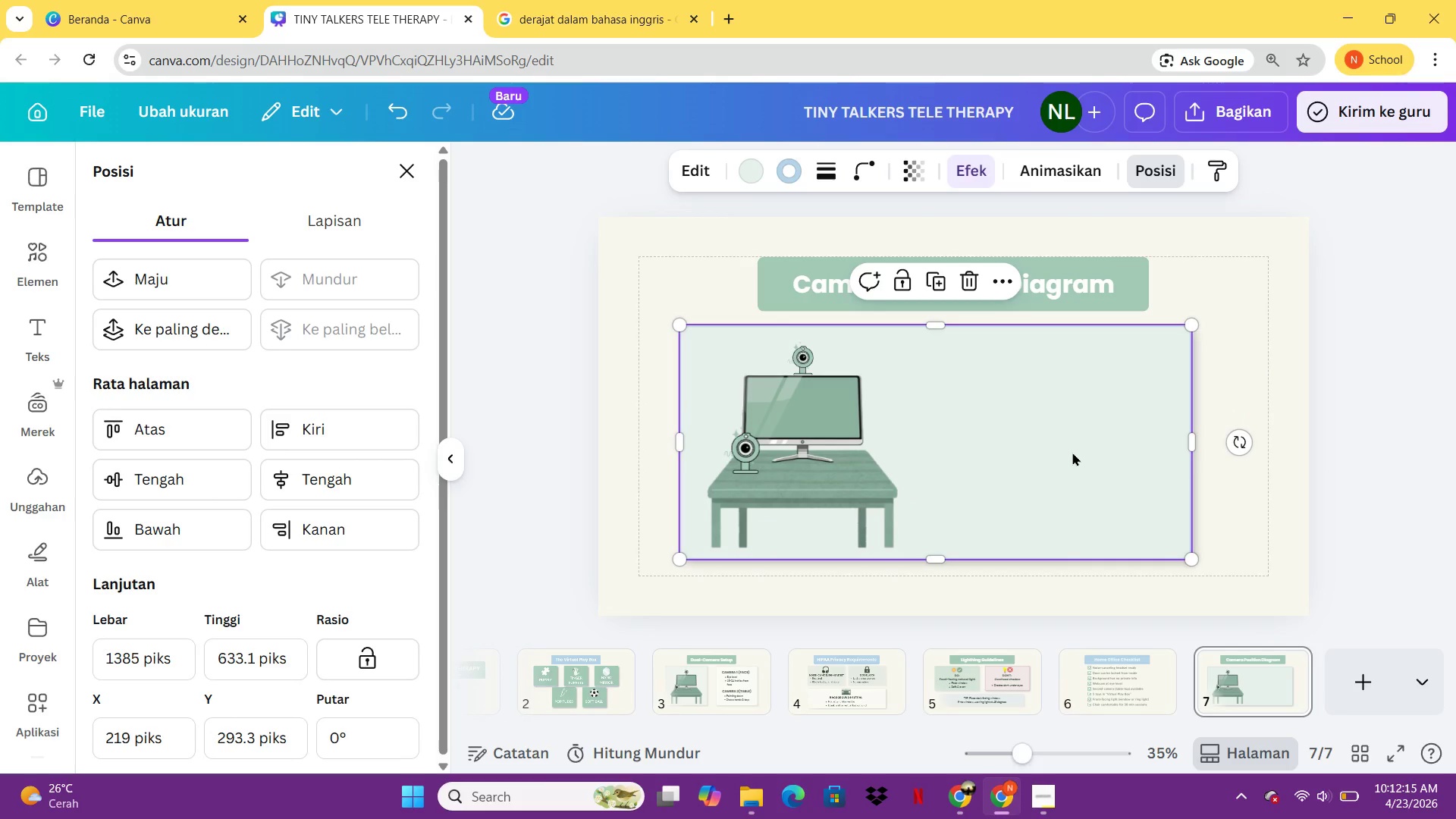 
left_click_drag(start_coordinate=[1072, 452], to_coordinate=[1095, 451])
 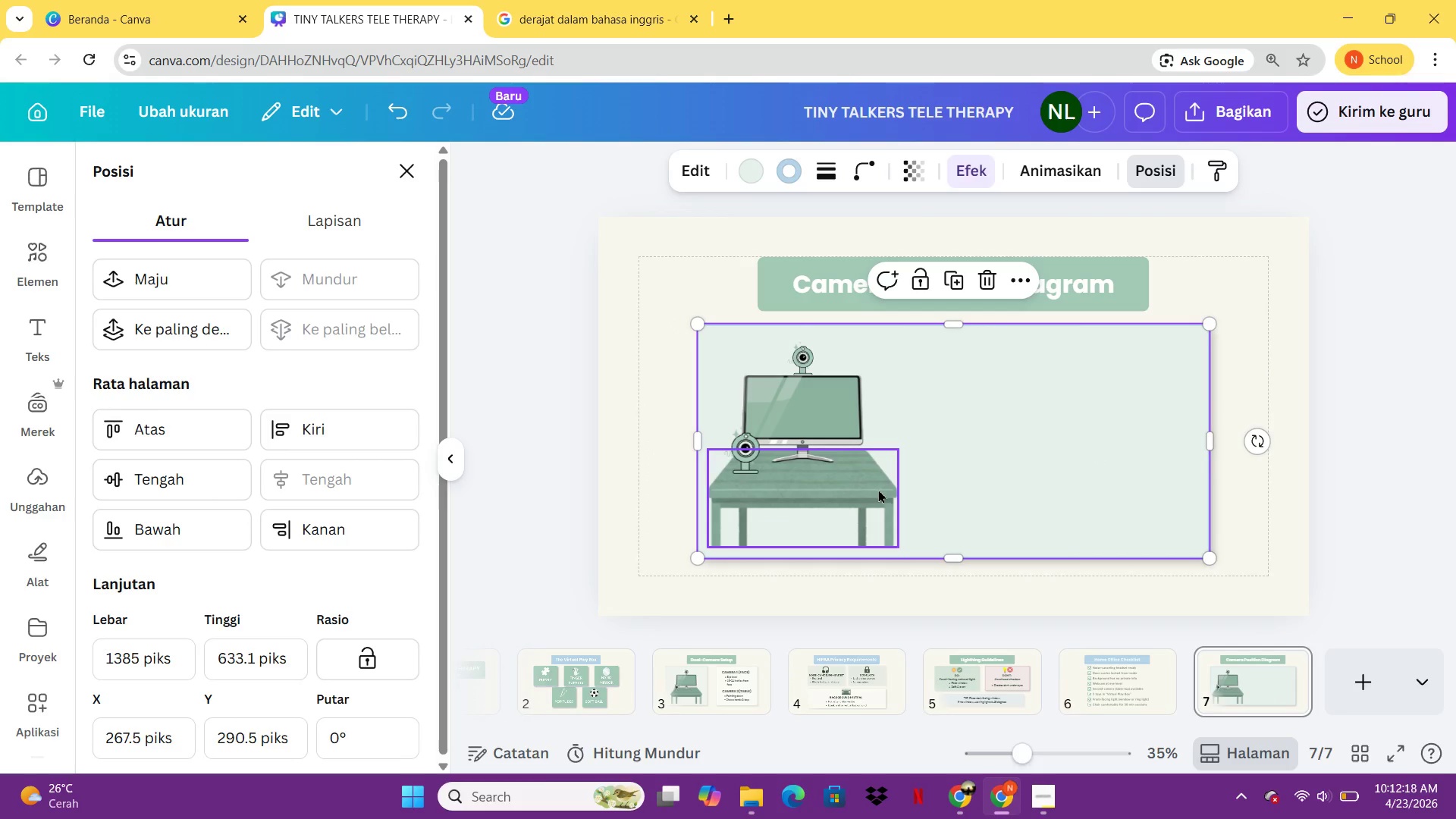 
left_click([878, 489])
 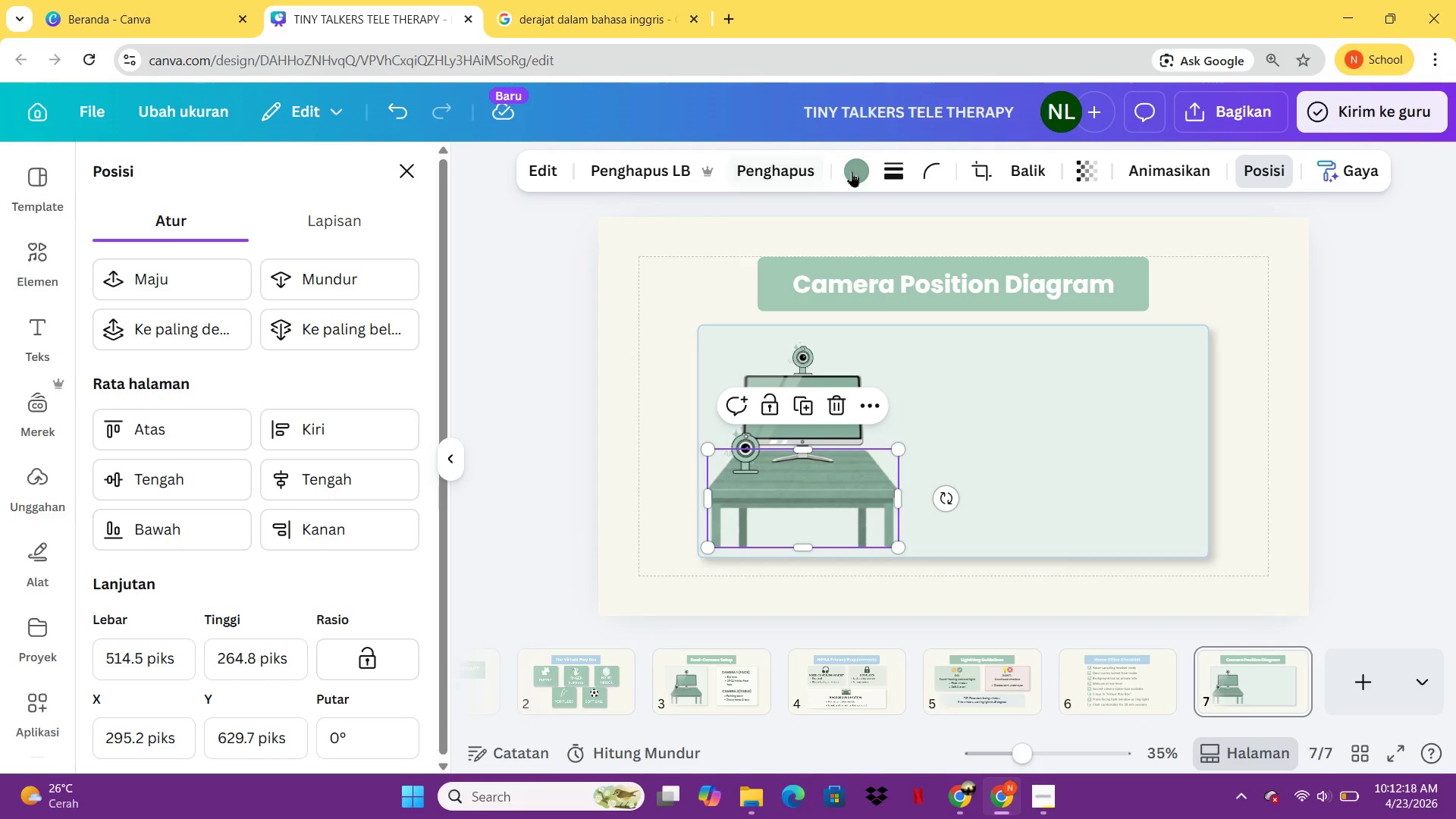 
left_click([855, 174])
 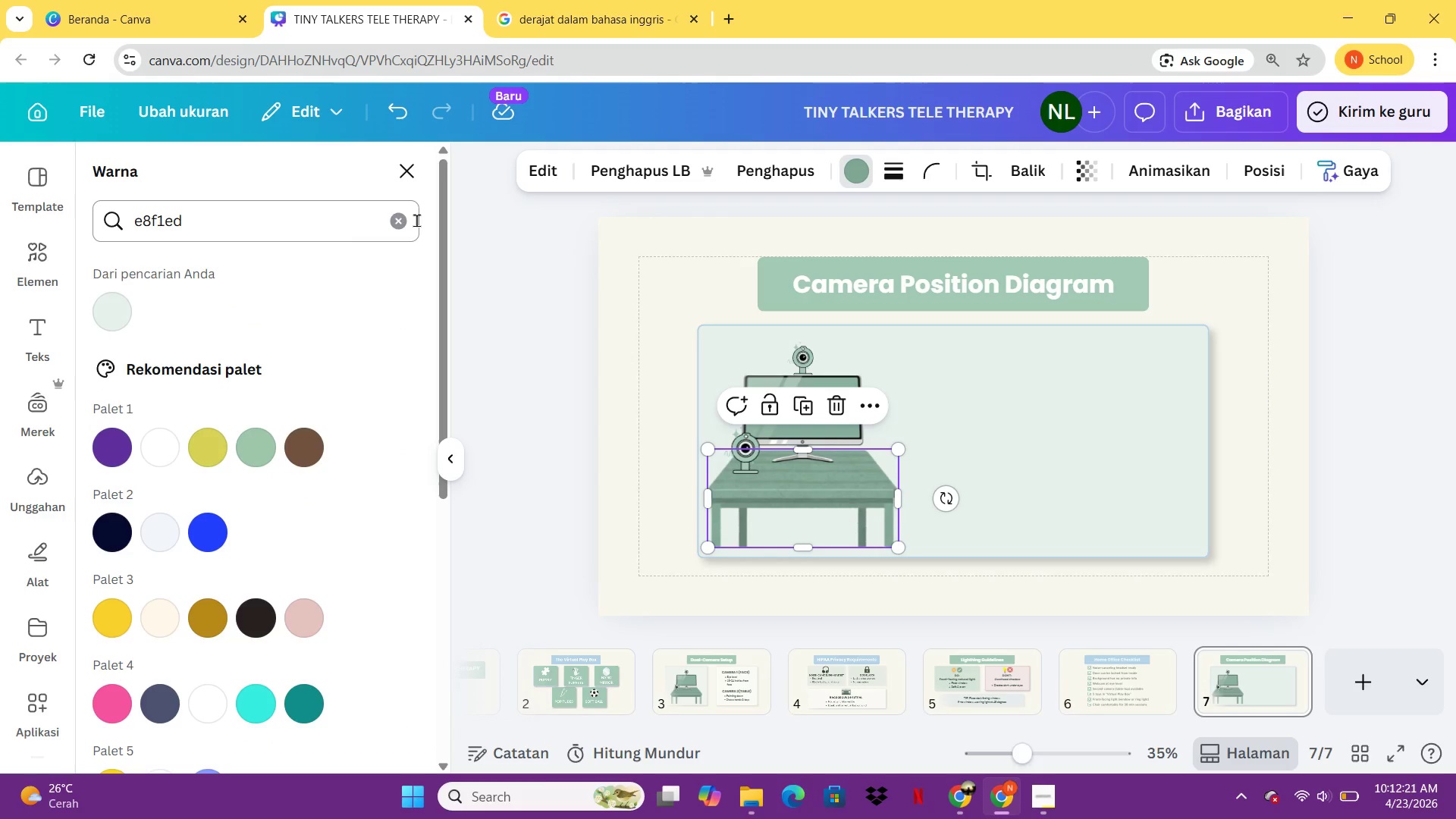 
left_click([413, 220])
 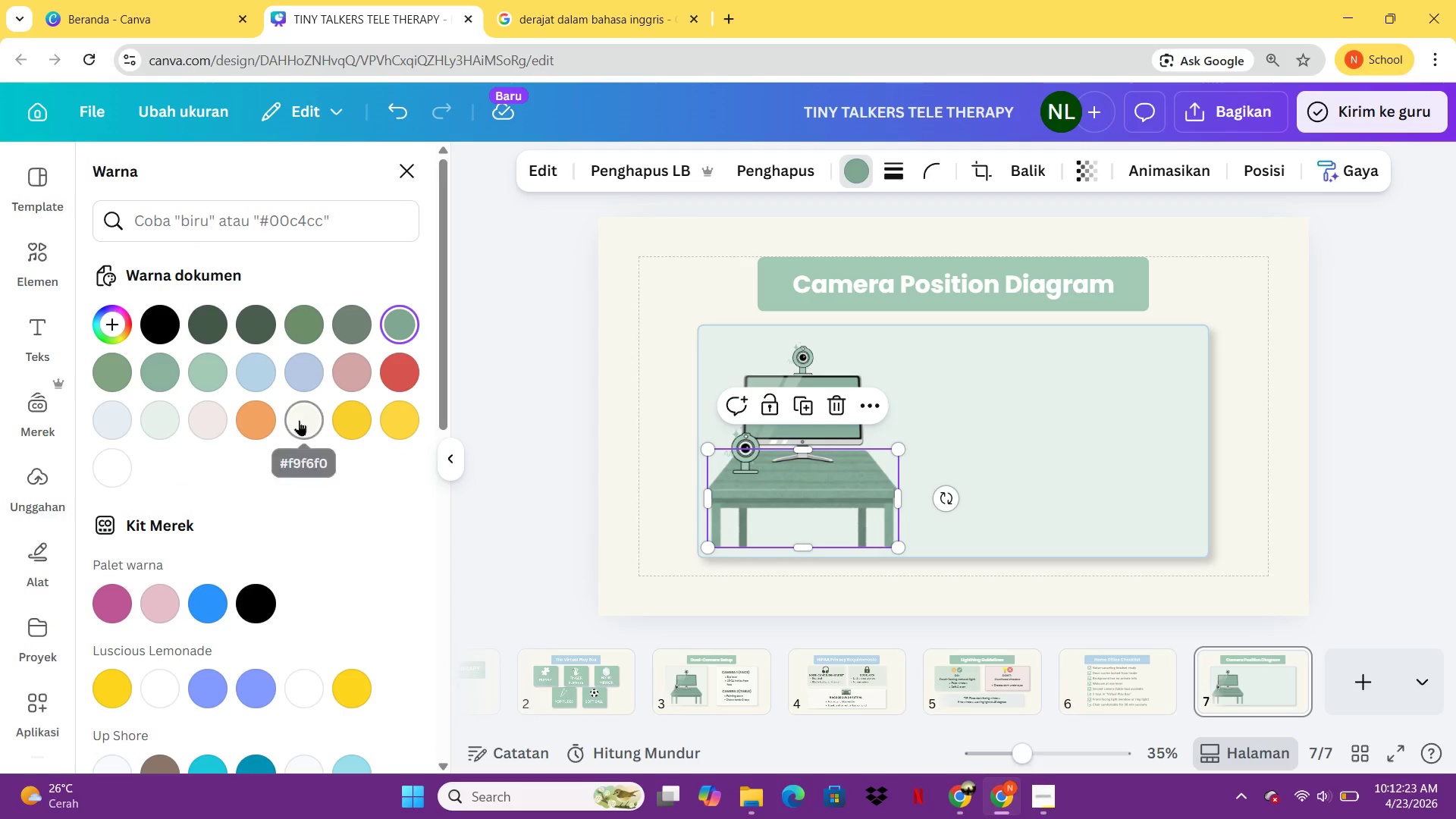 
left_click([299, 420])
 